 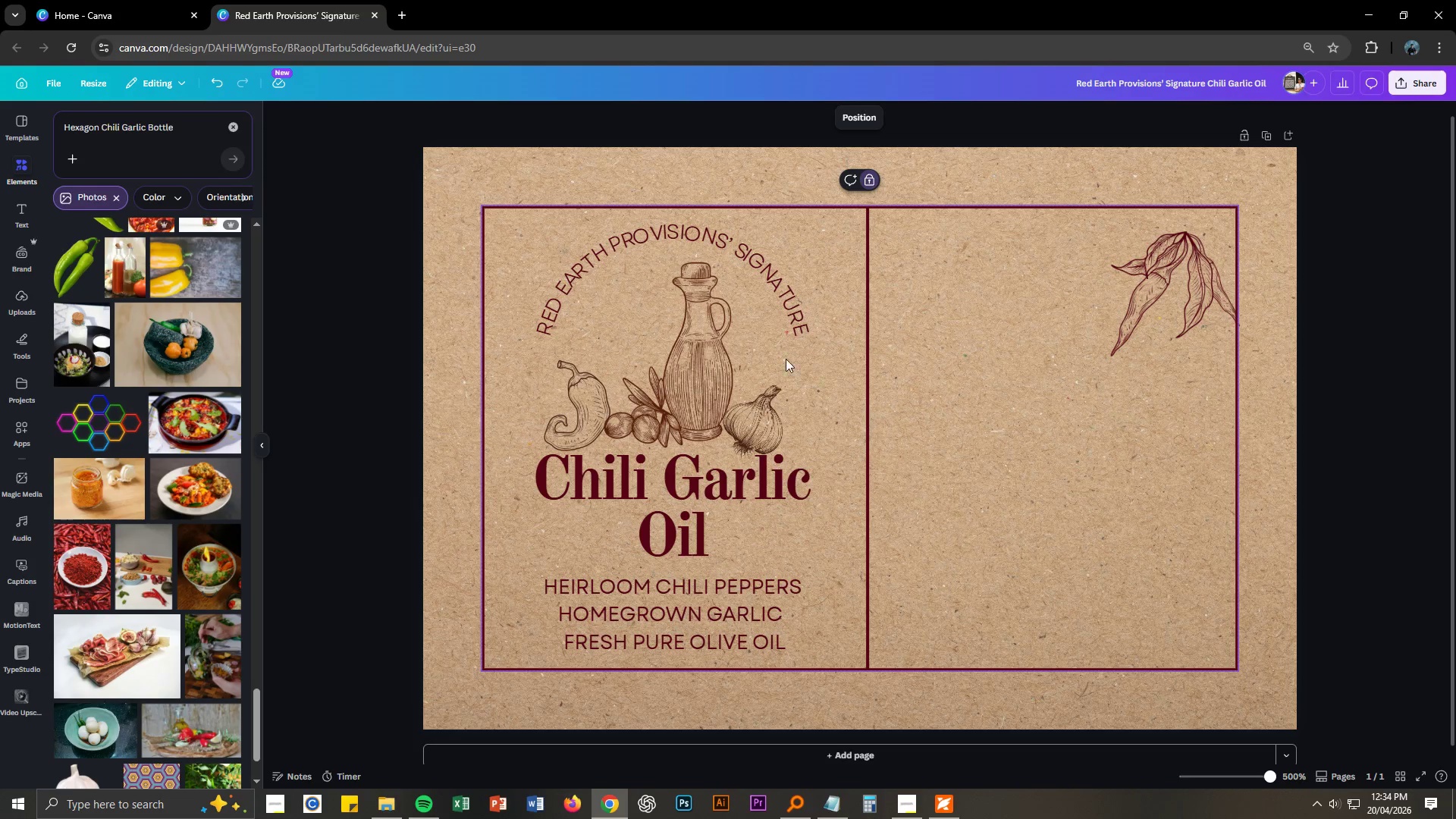 
left_click_drag(start_coordinate=[534, 243], to_coordinate=[595, 311])
 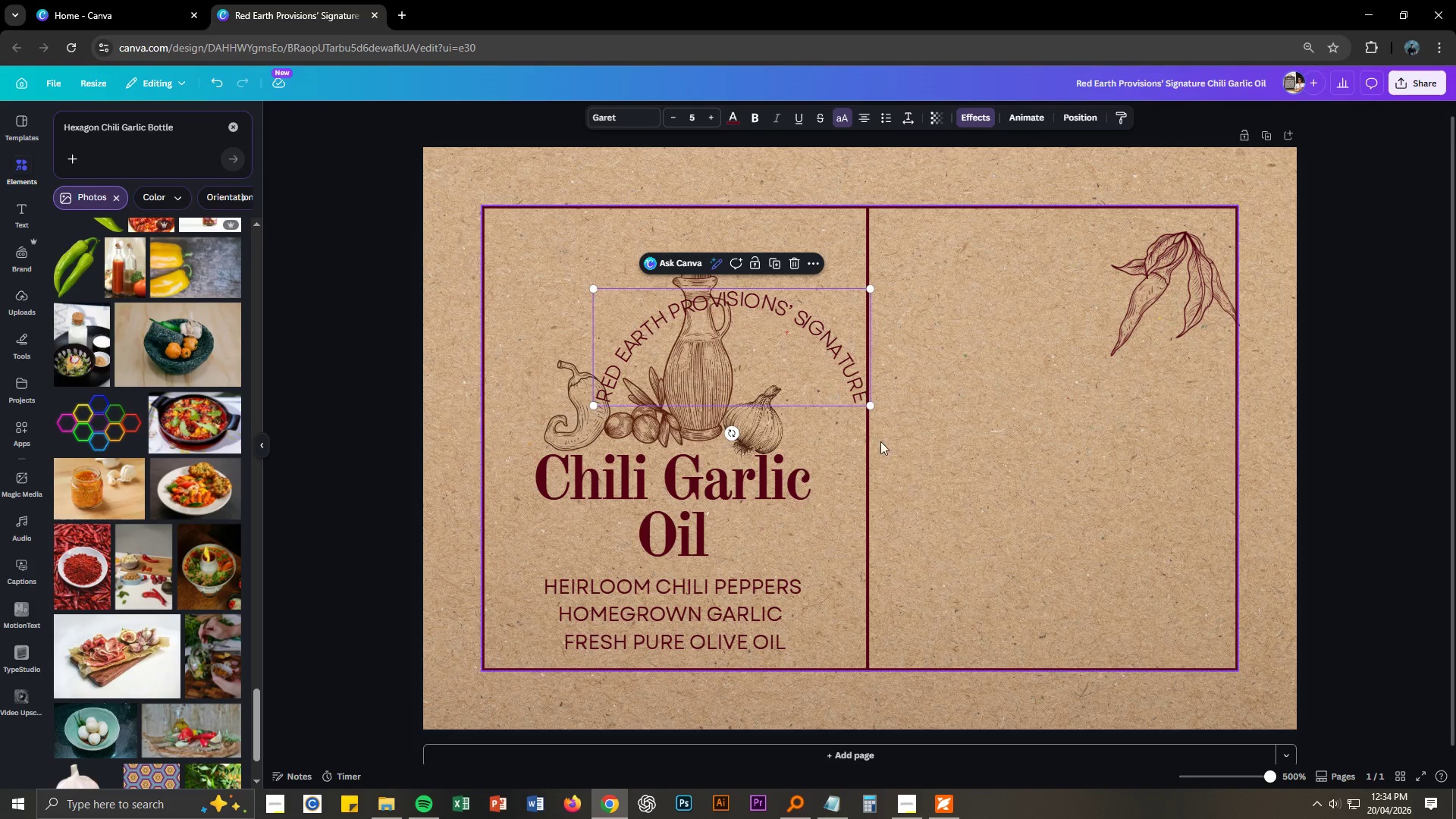 
key(Control+ControlLeft)
 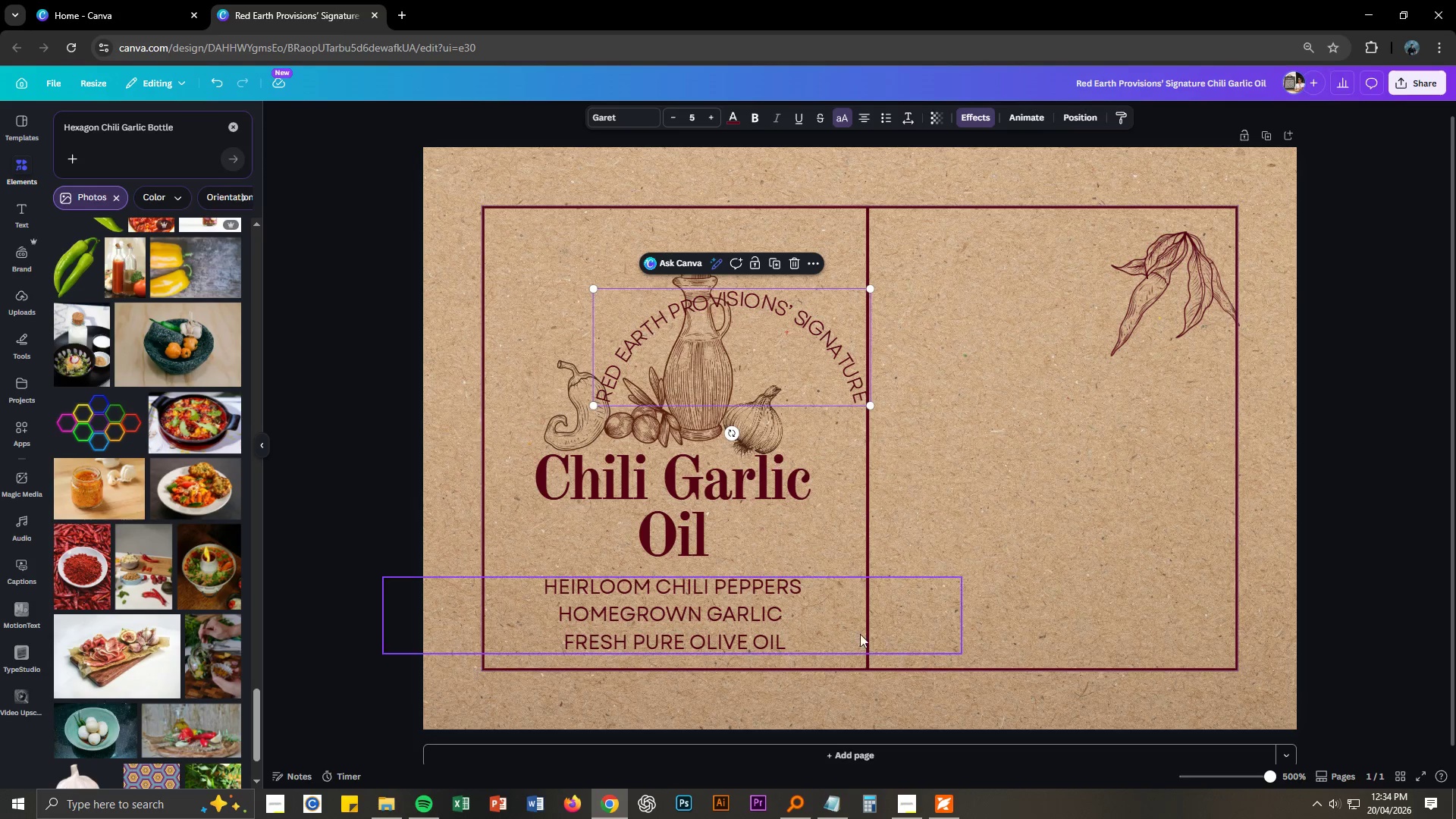 
key(Control+Z)
 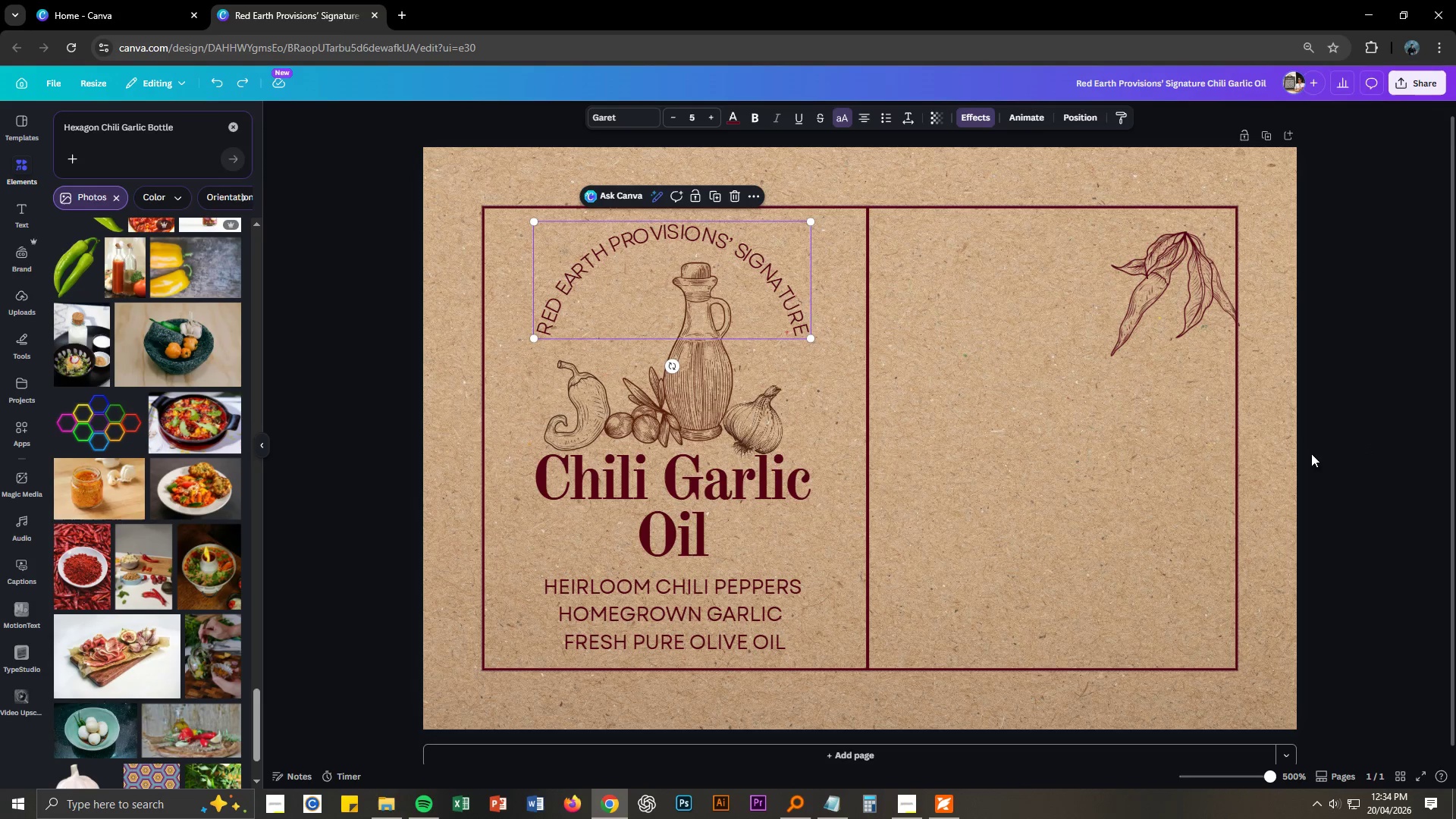 
left_click([1326, 454])
 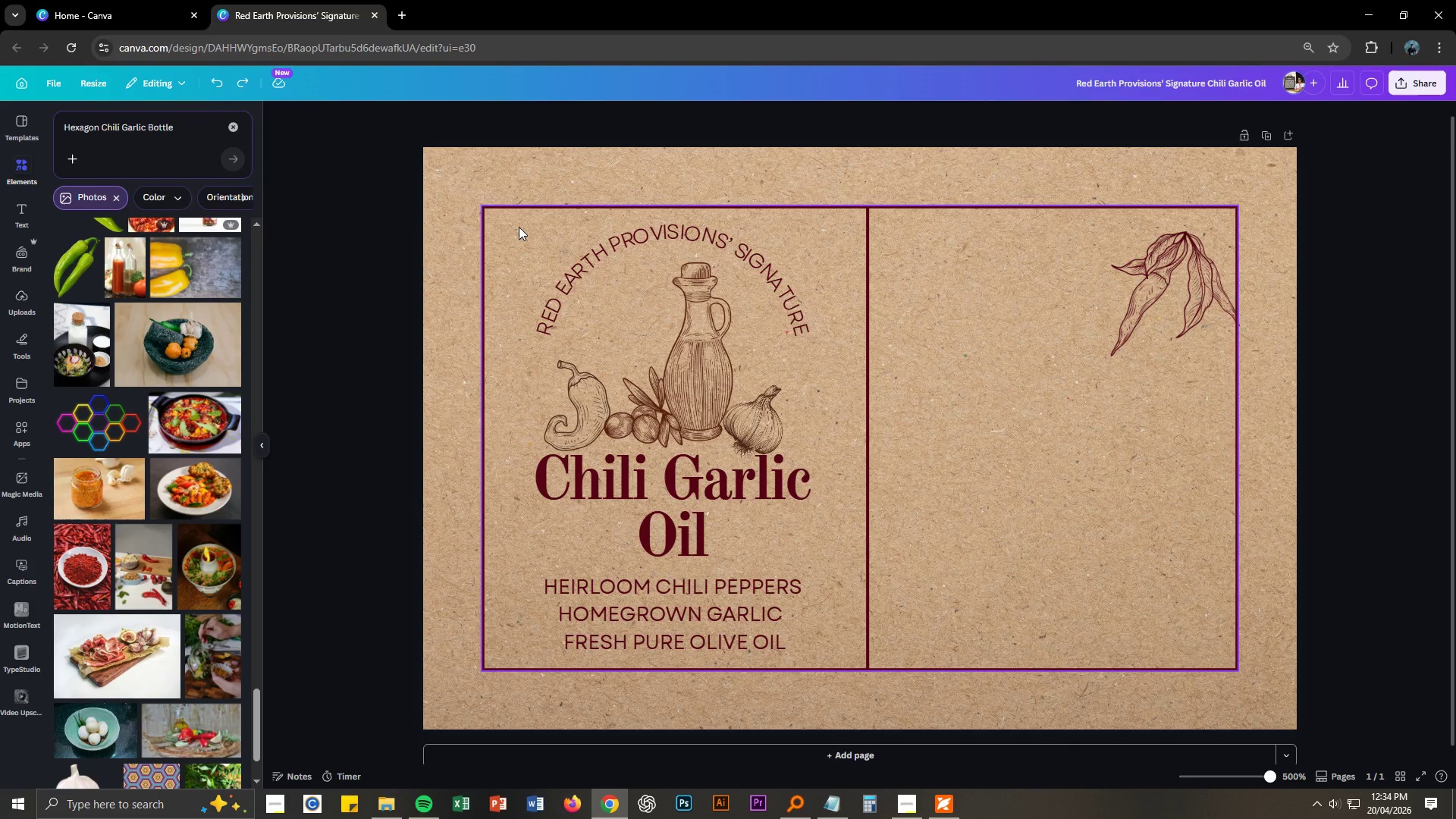 
left_click_drag(start_coordinate=[519, 227], to_coordinate=[789, 632])
 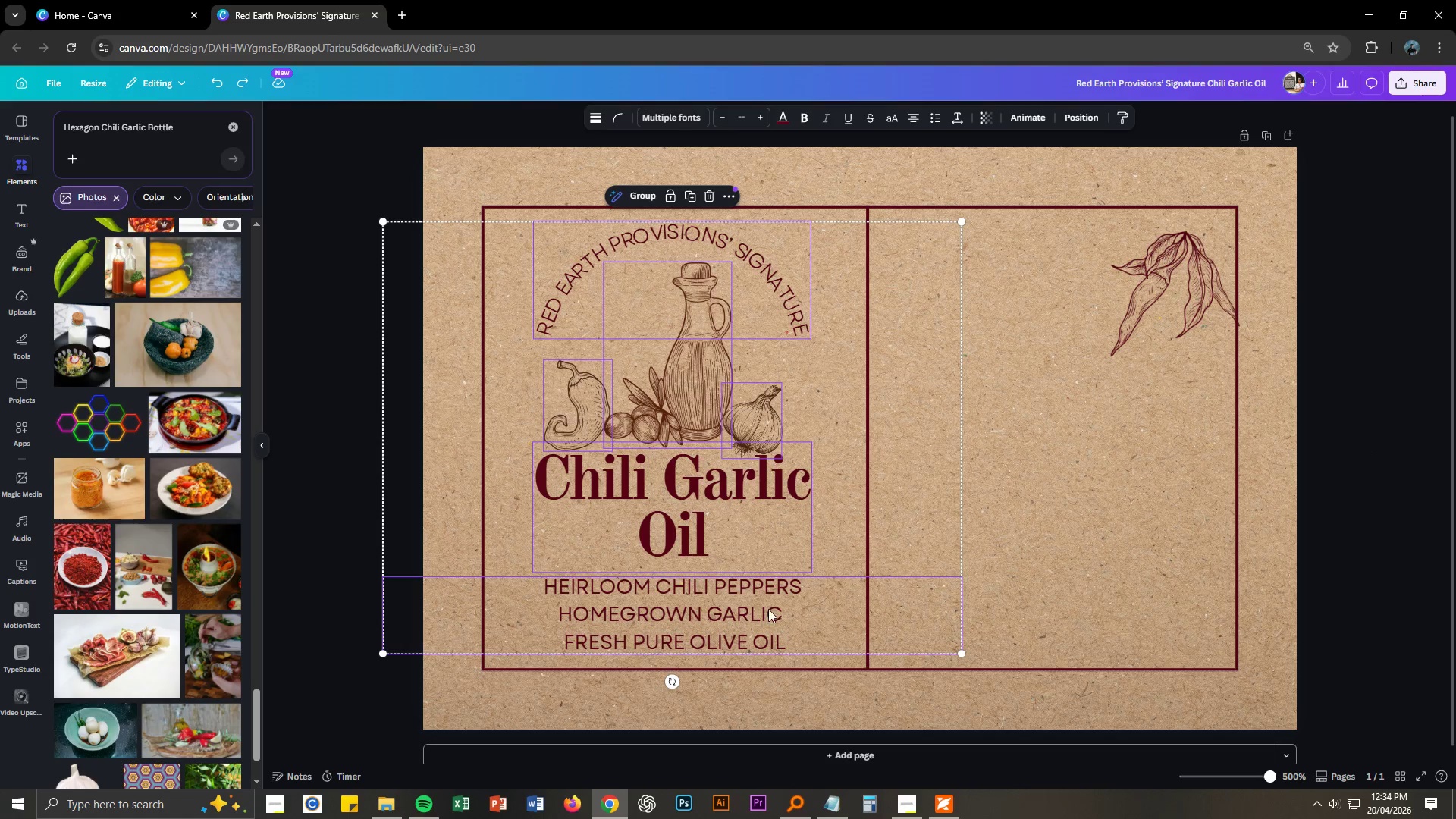 
right_click([767, 608])
 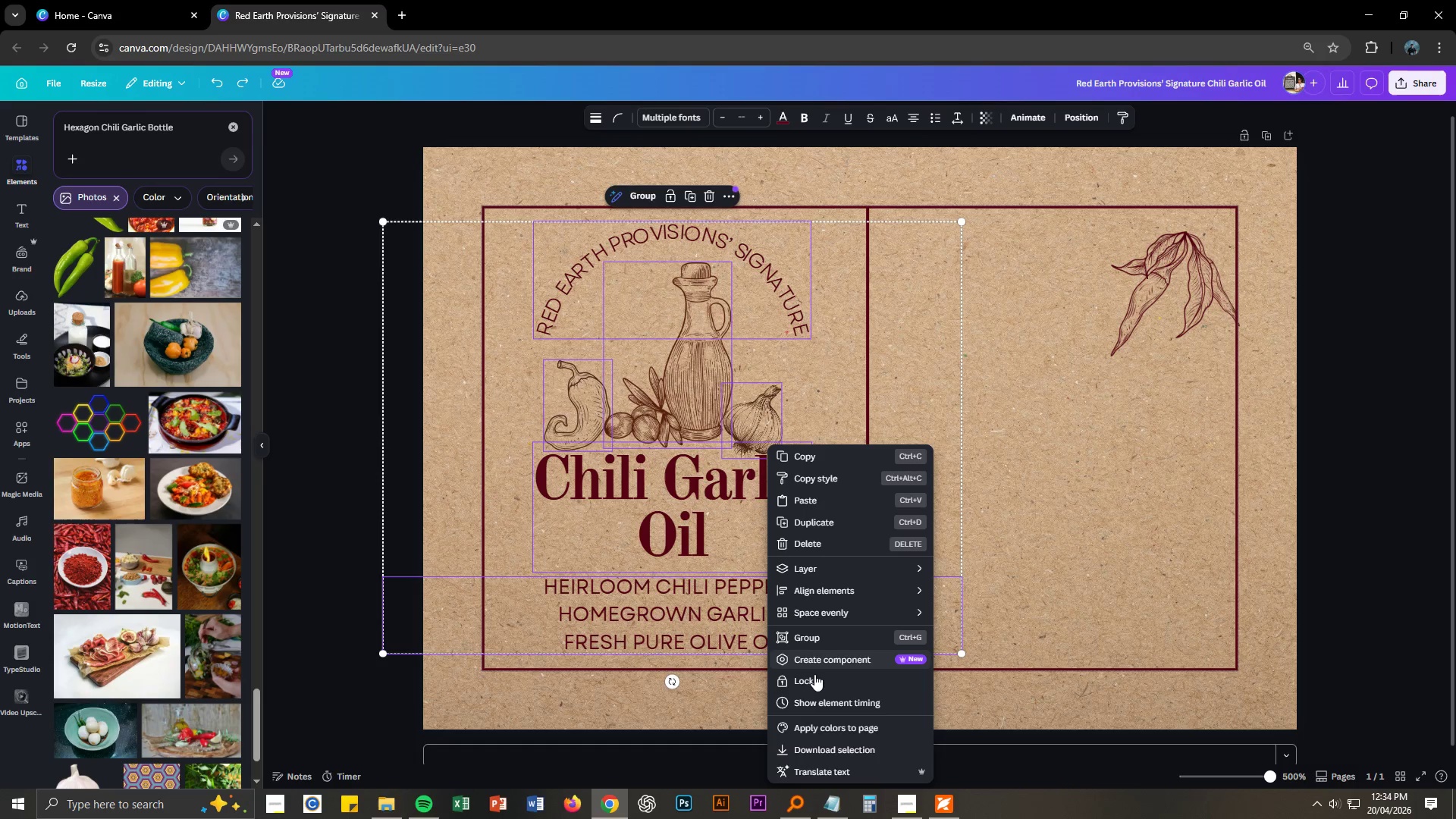 
left_click([817, 635])
 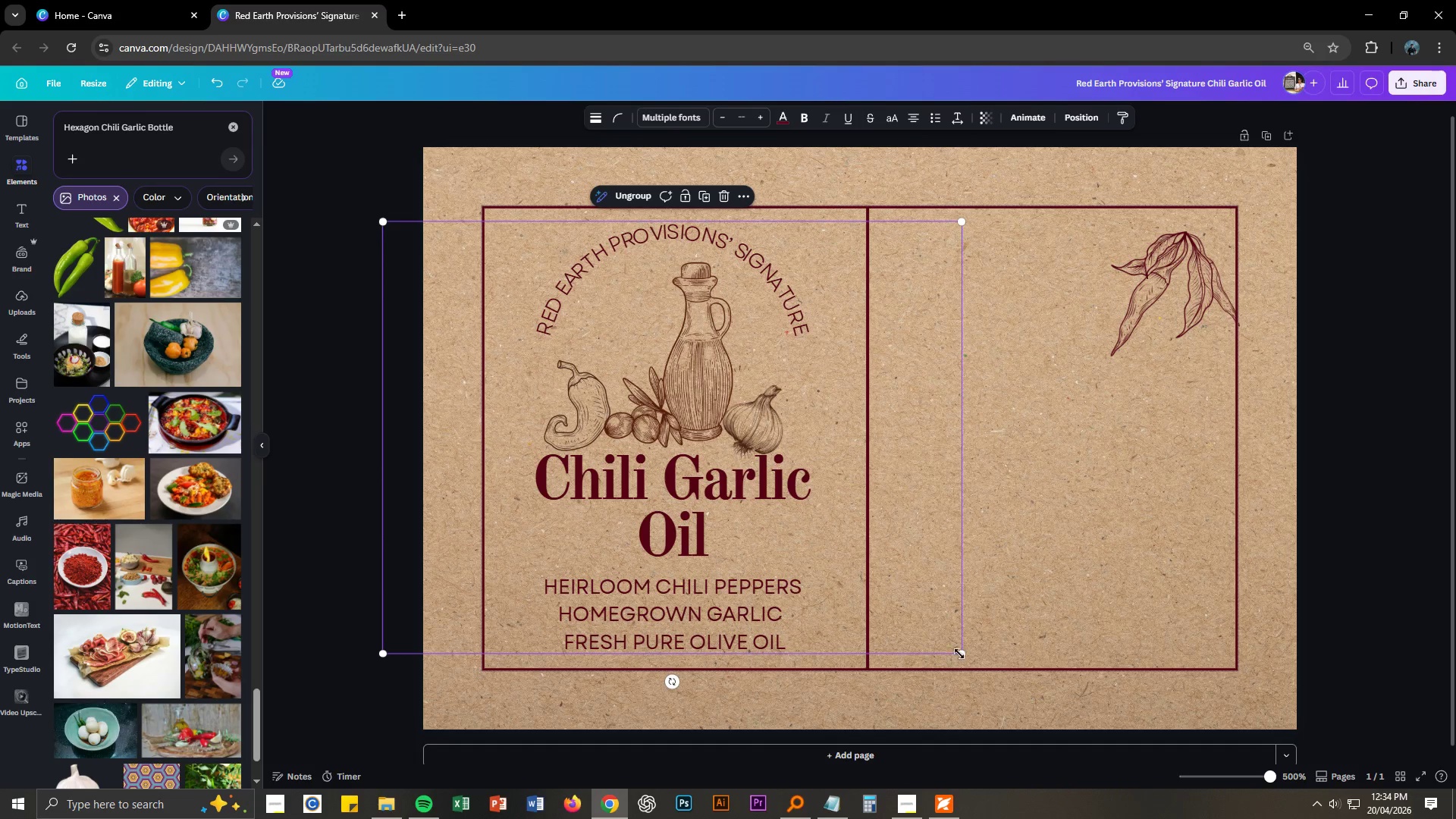 
left_click_drag(start_coordinate=[961, 654], to_coordinate=[836, 526])
 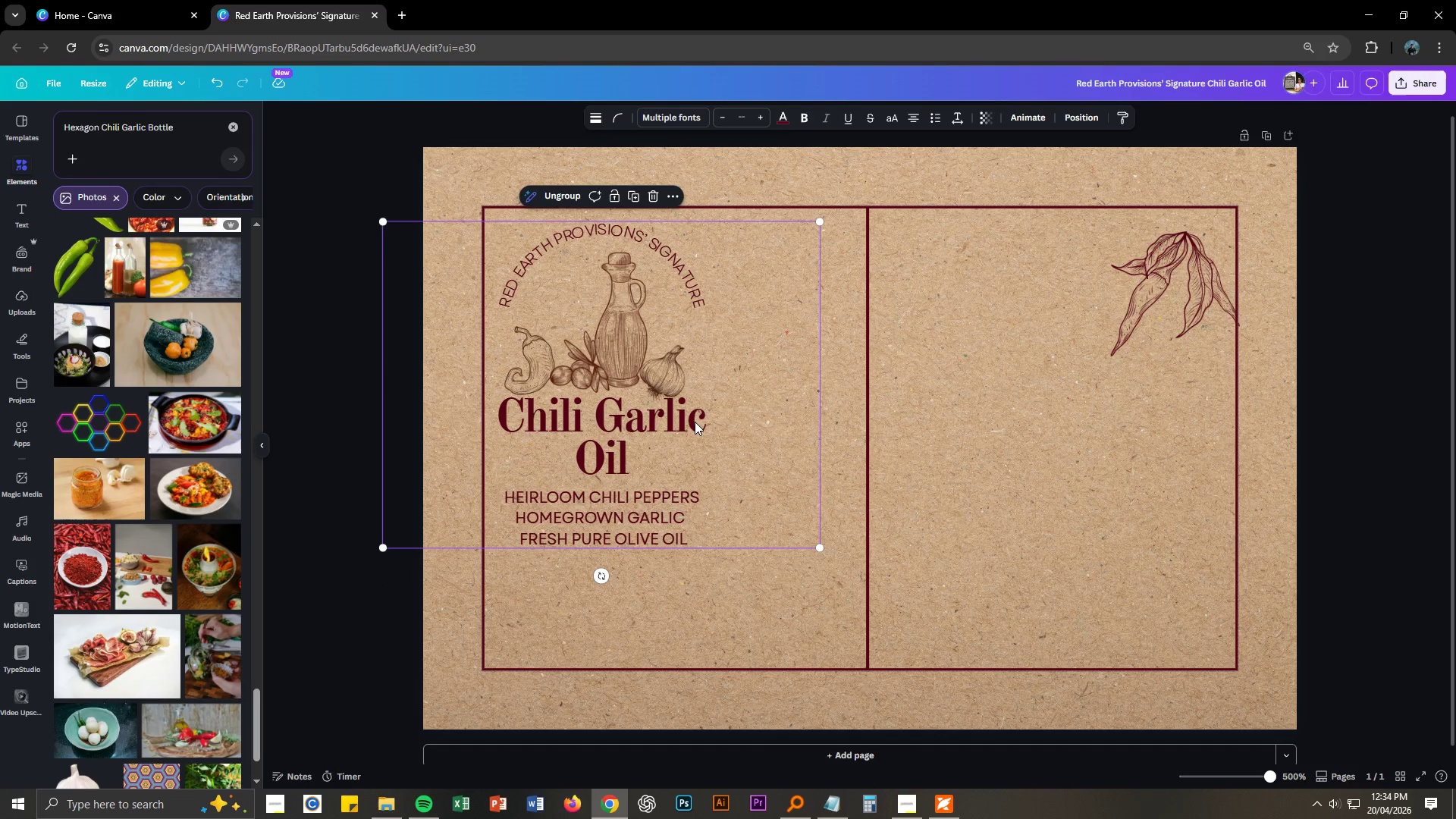 
left_click_drag(start_coordinate=[693, 422], to_coordinate=[767, 479])
 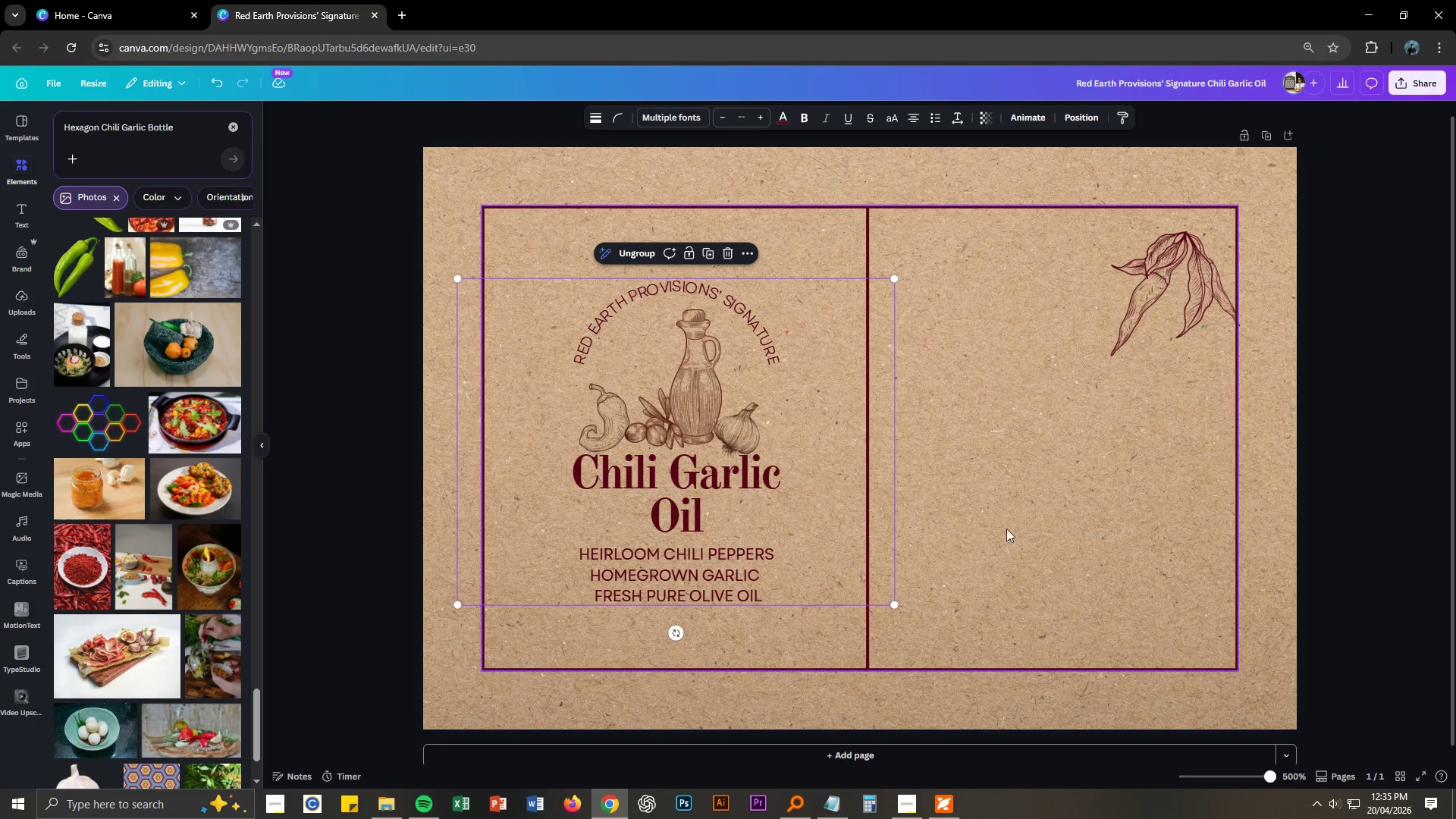 
left_click([1025, 530])
 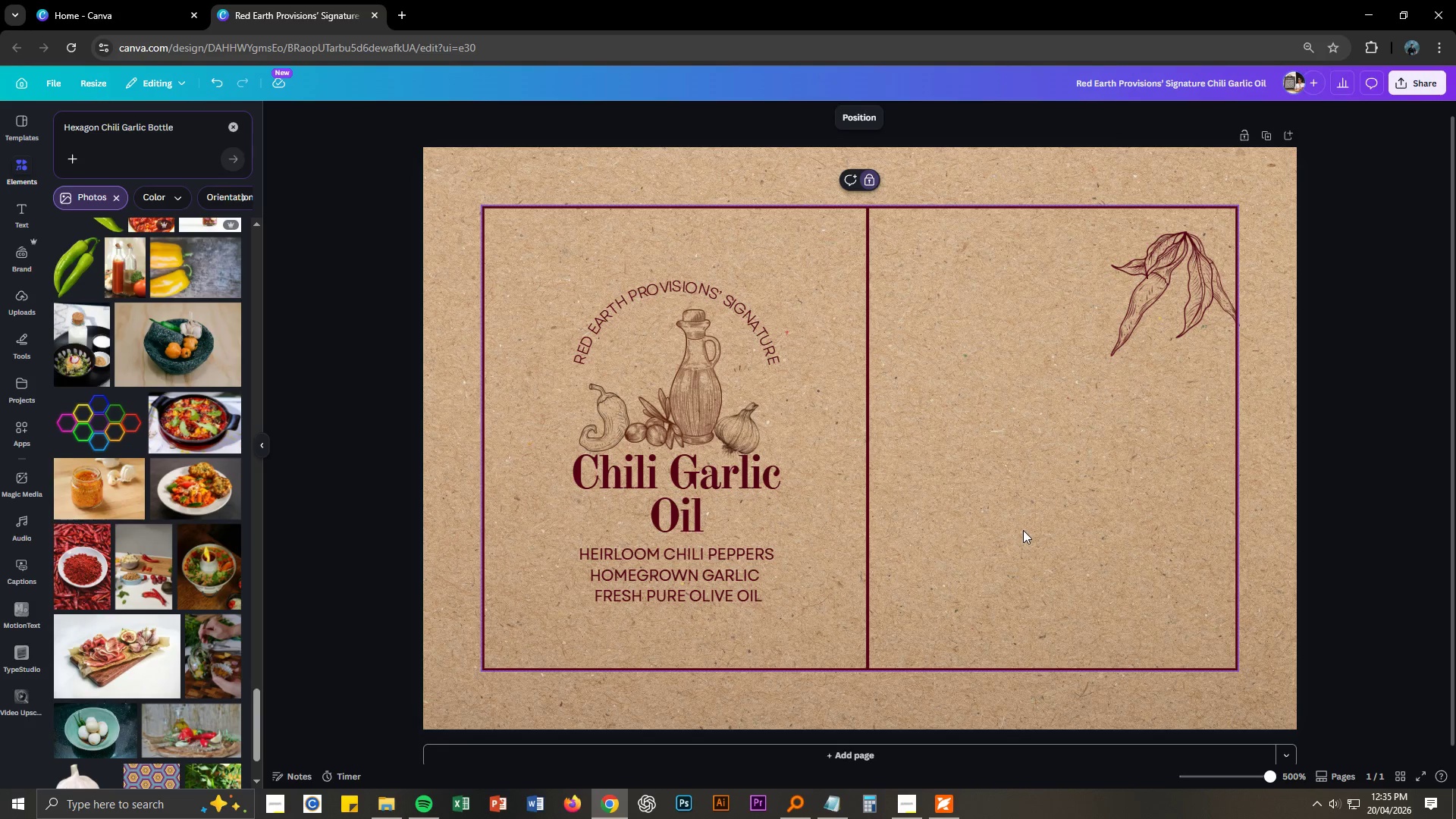 
scroll: coordinate [1023, 530], scroll_direction: up, amount: 2.0
 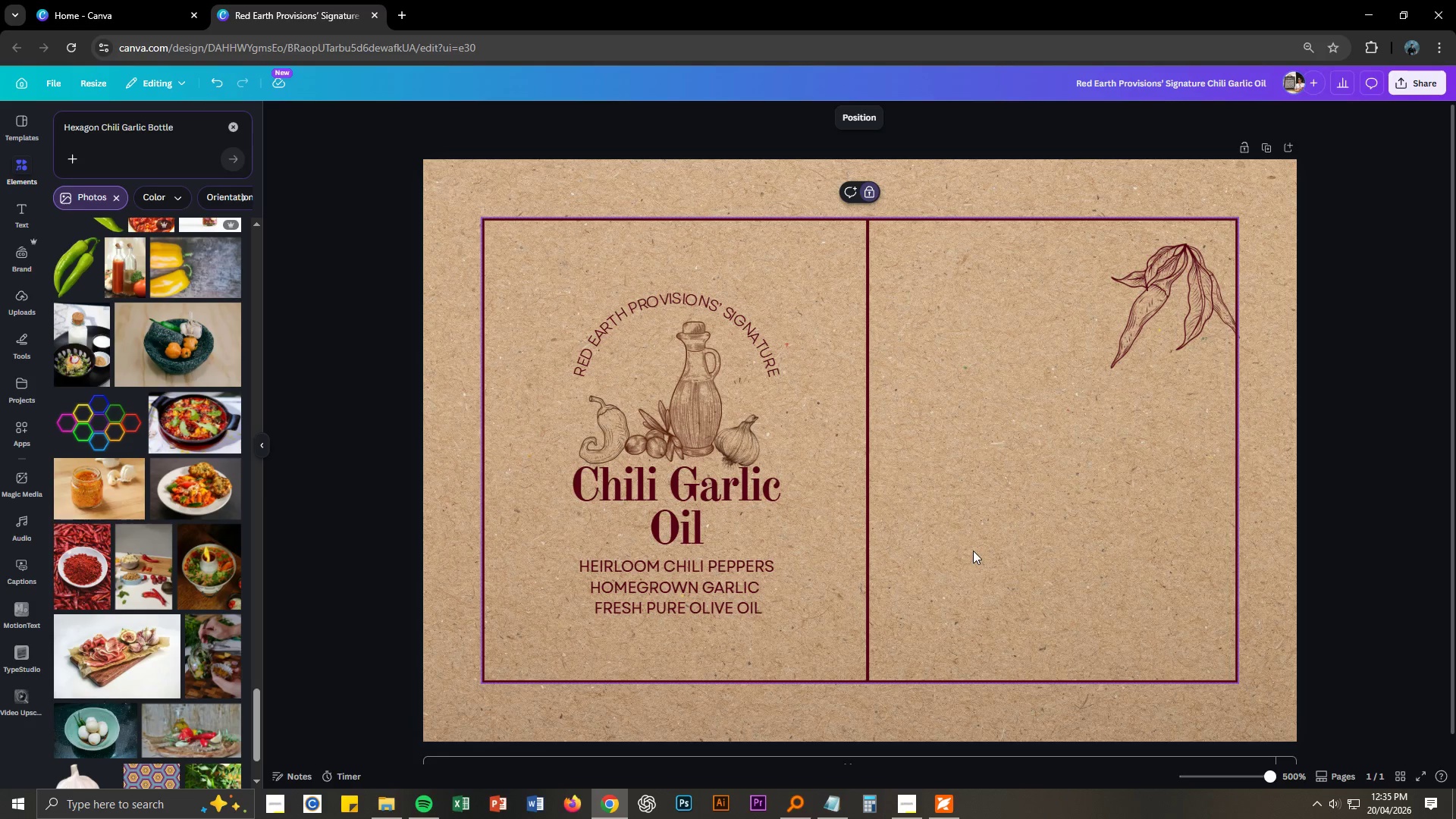 
left_click_drag(start_coordinate=[1185, 281], to_coordinate=[1119, 513])
 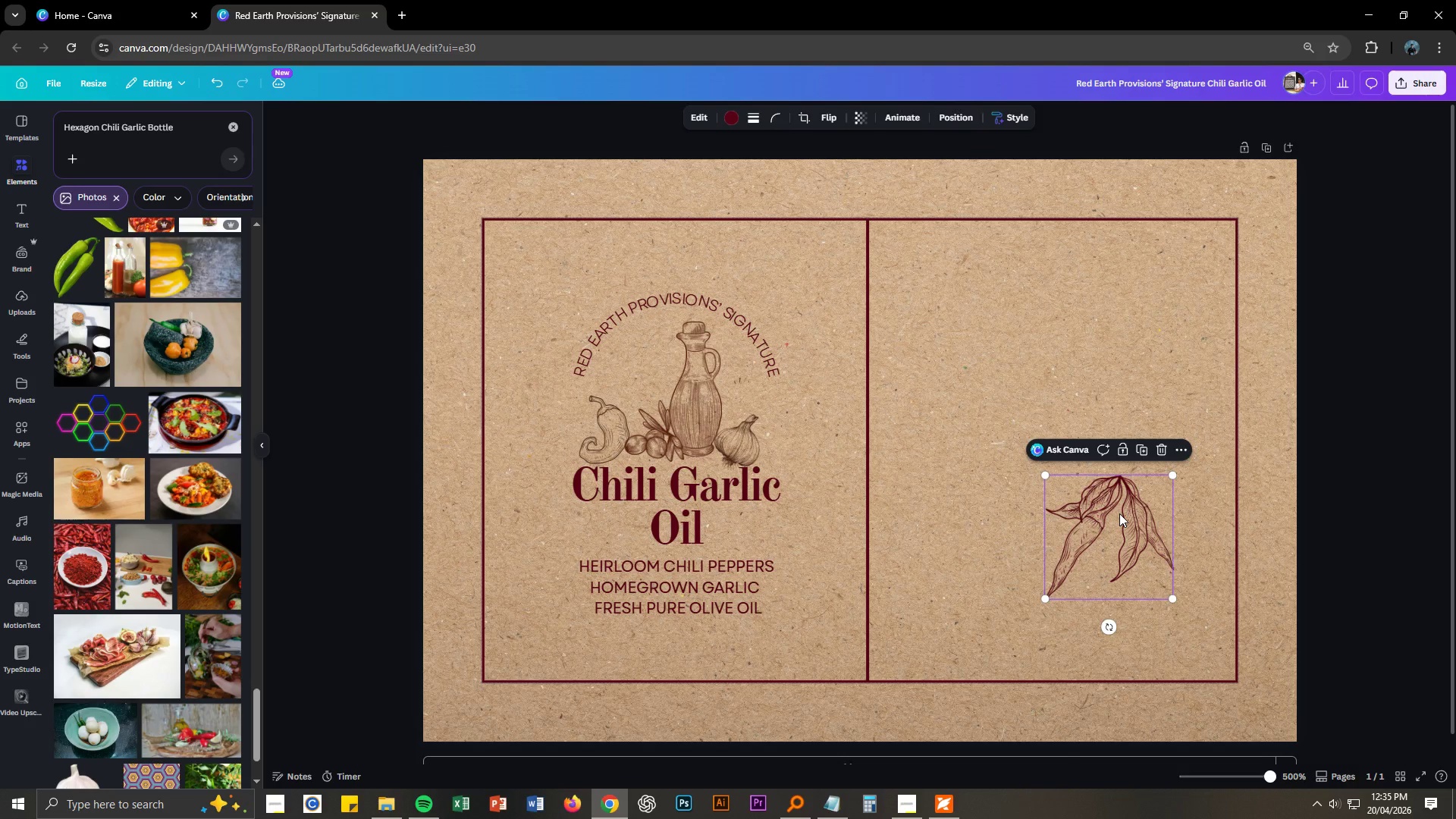 
key(Delete)
 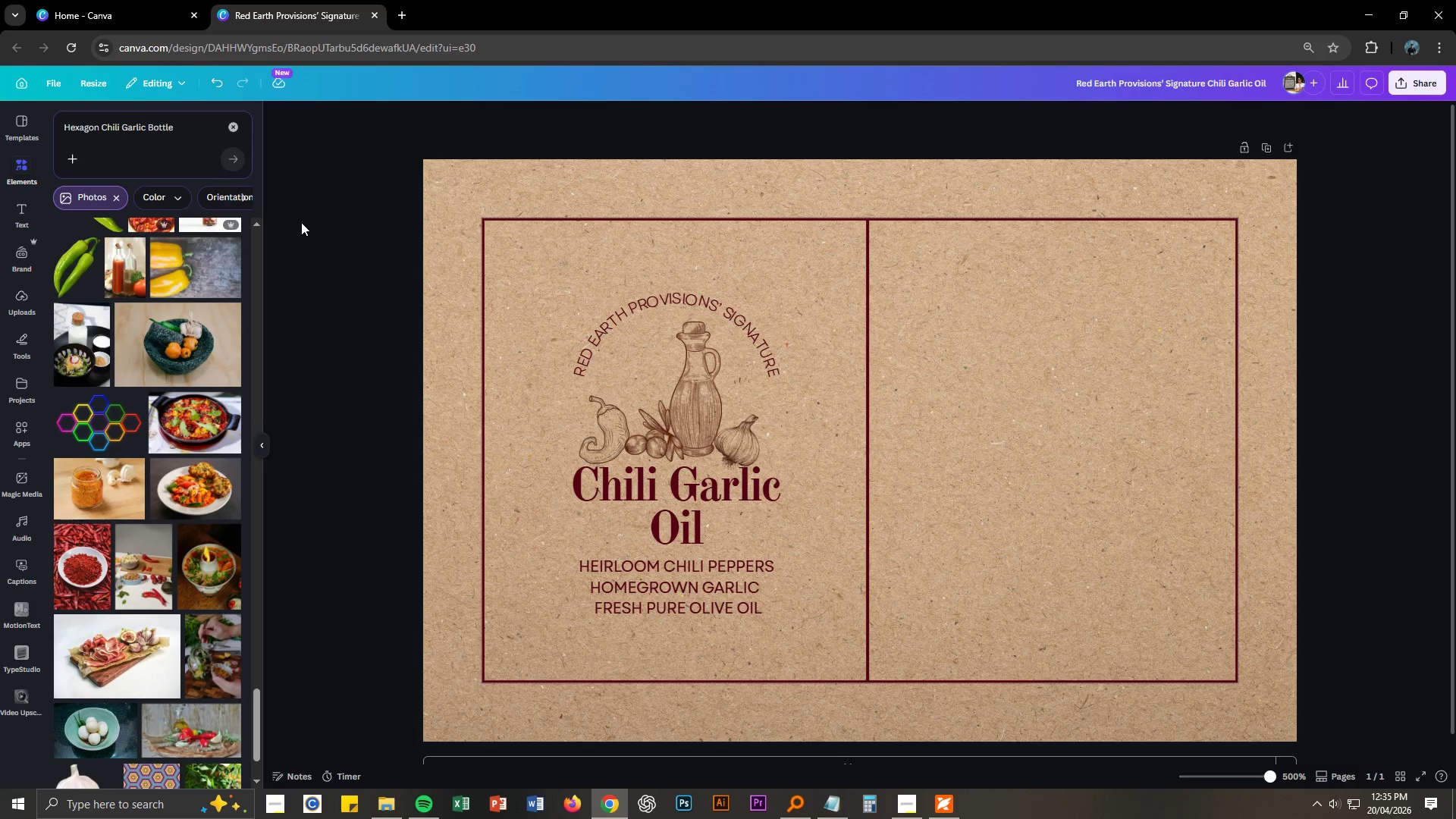 
left_click([348, 200])
 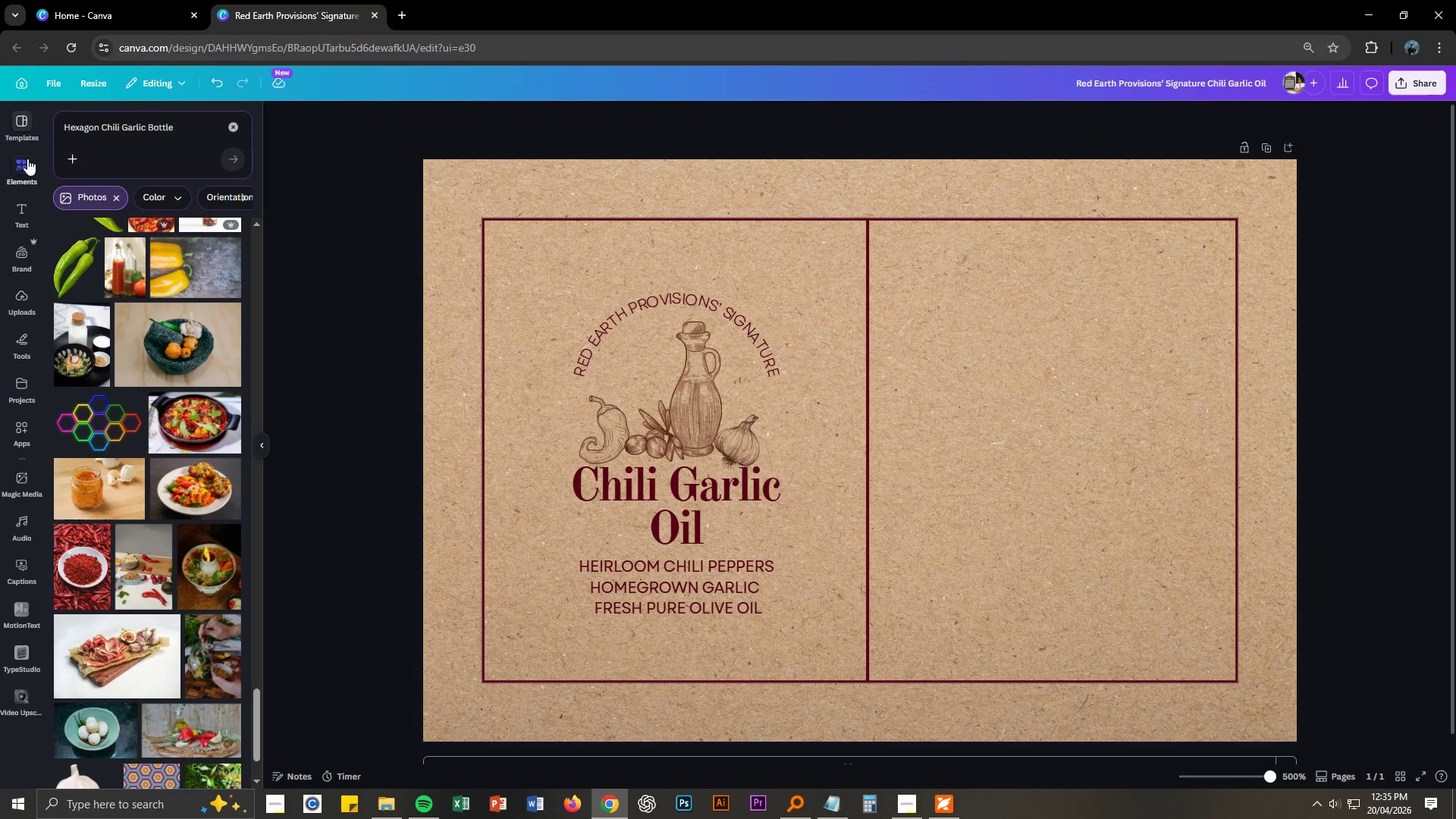 
wait(5.72)
 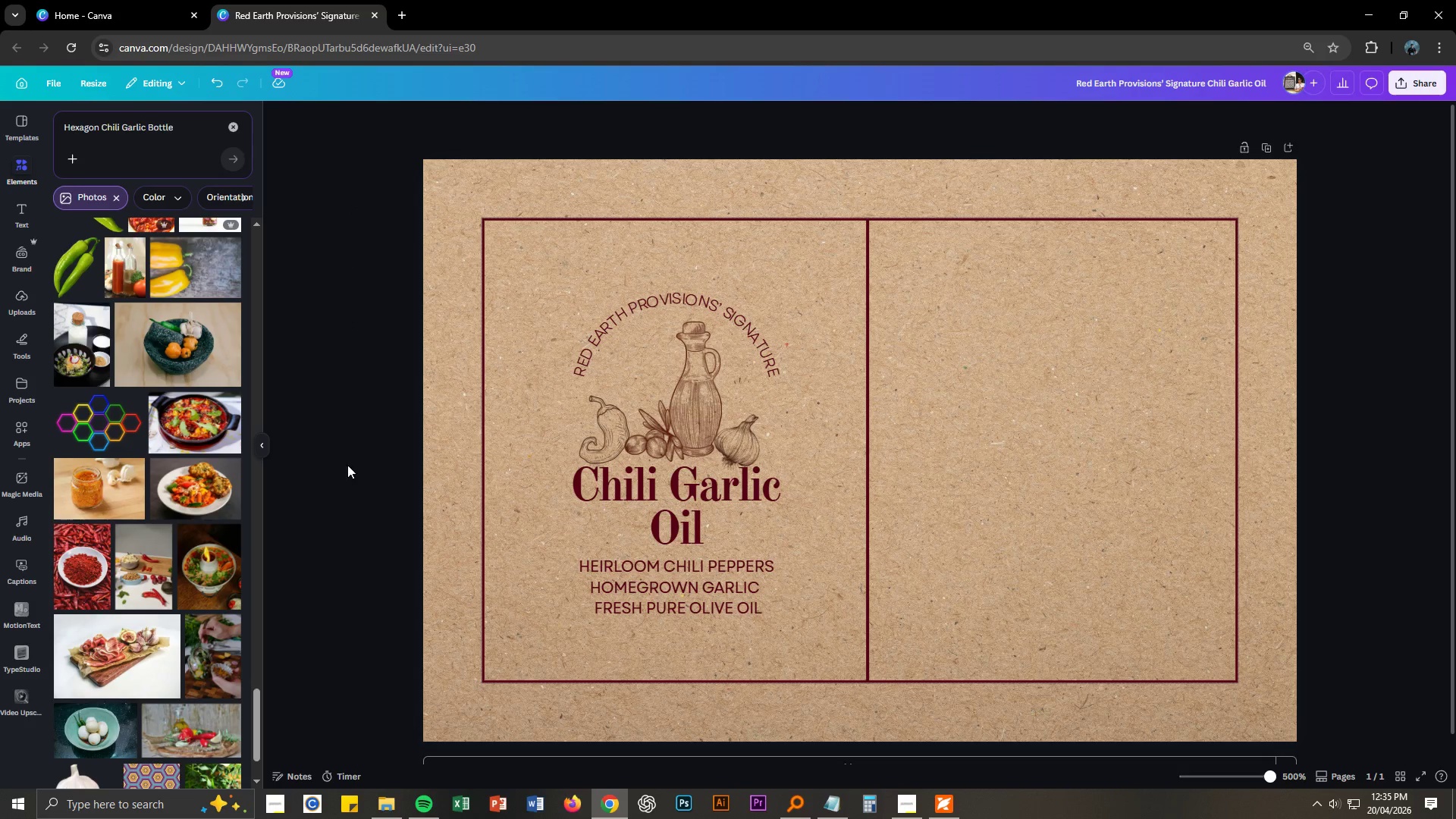 
left_click([29, 167])
 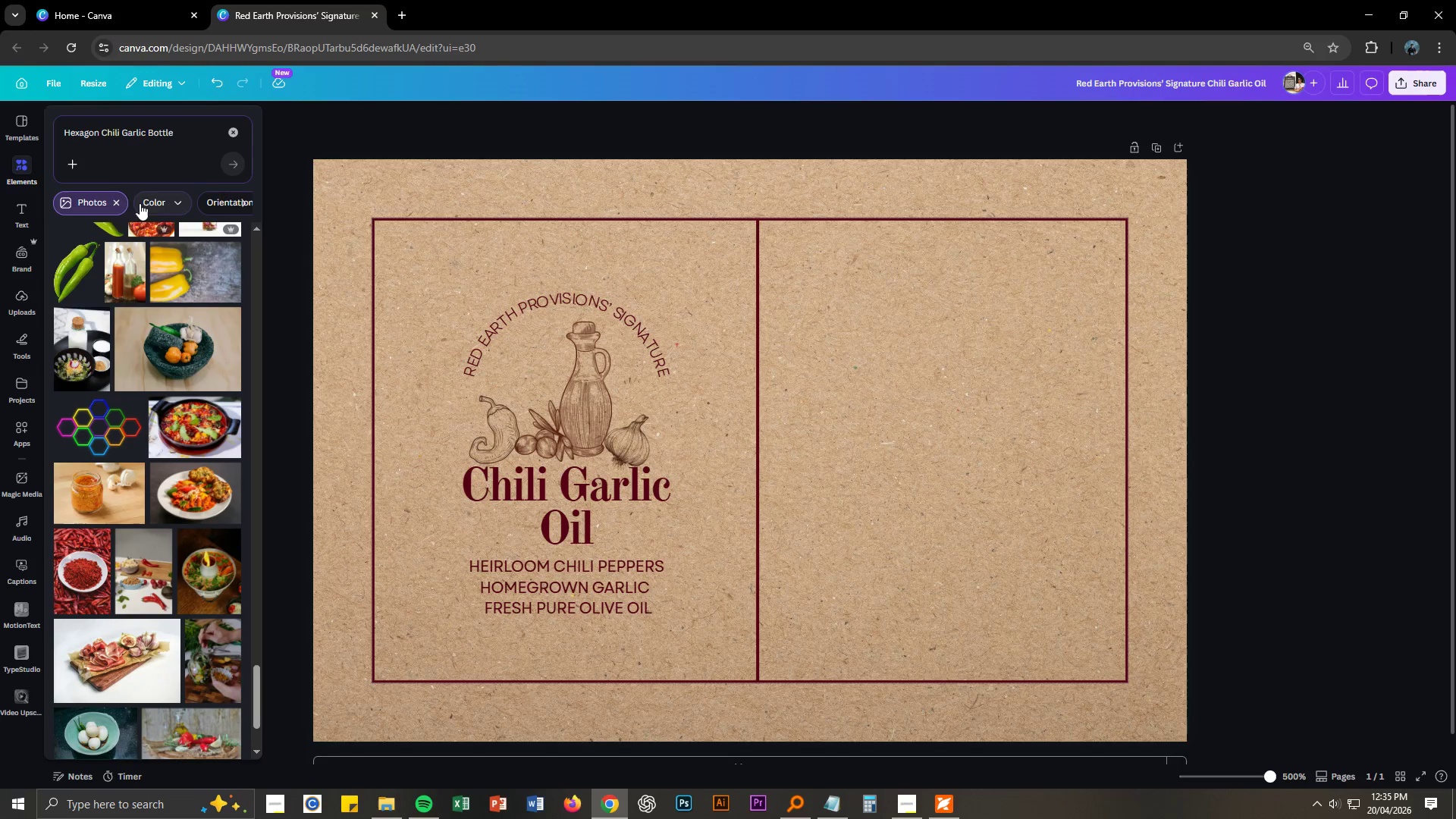 
left_click([118, 204])
 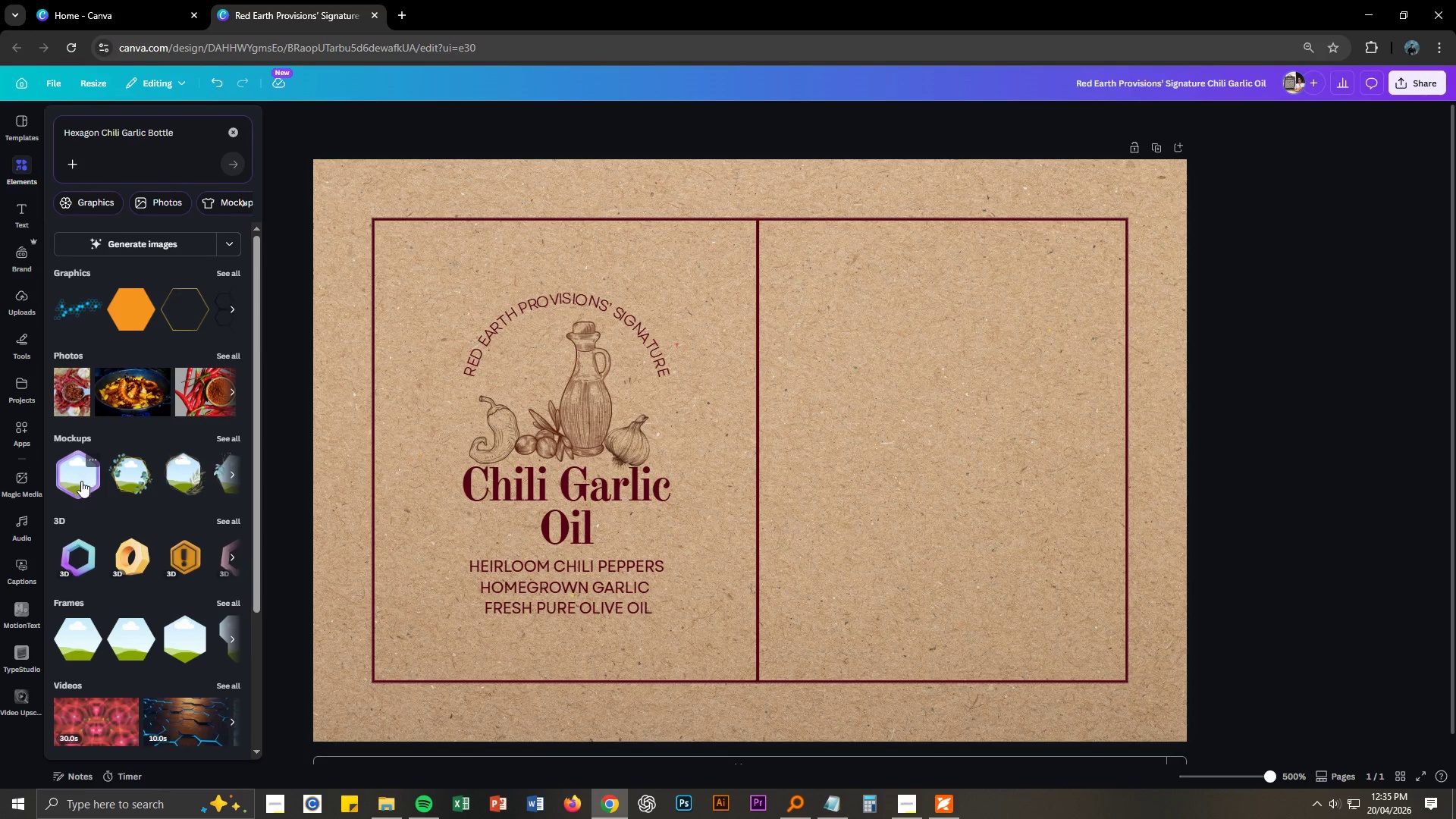 
scroll: coordinate [123, 558], scroll_direction: down, amount: 1.0
 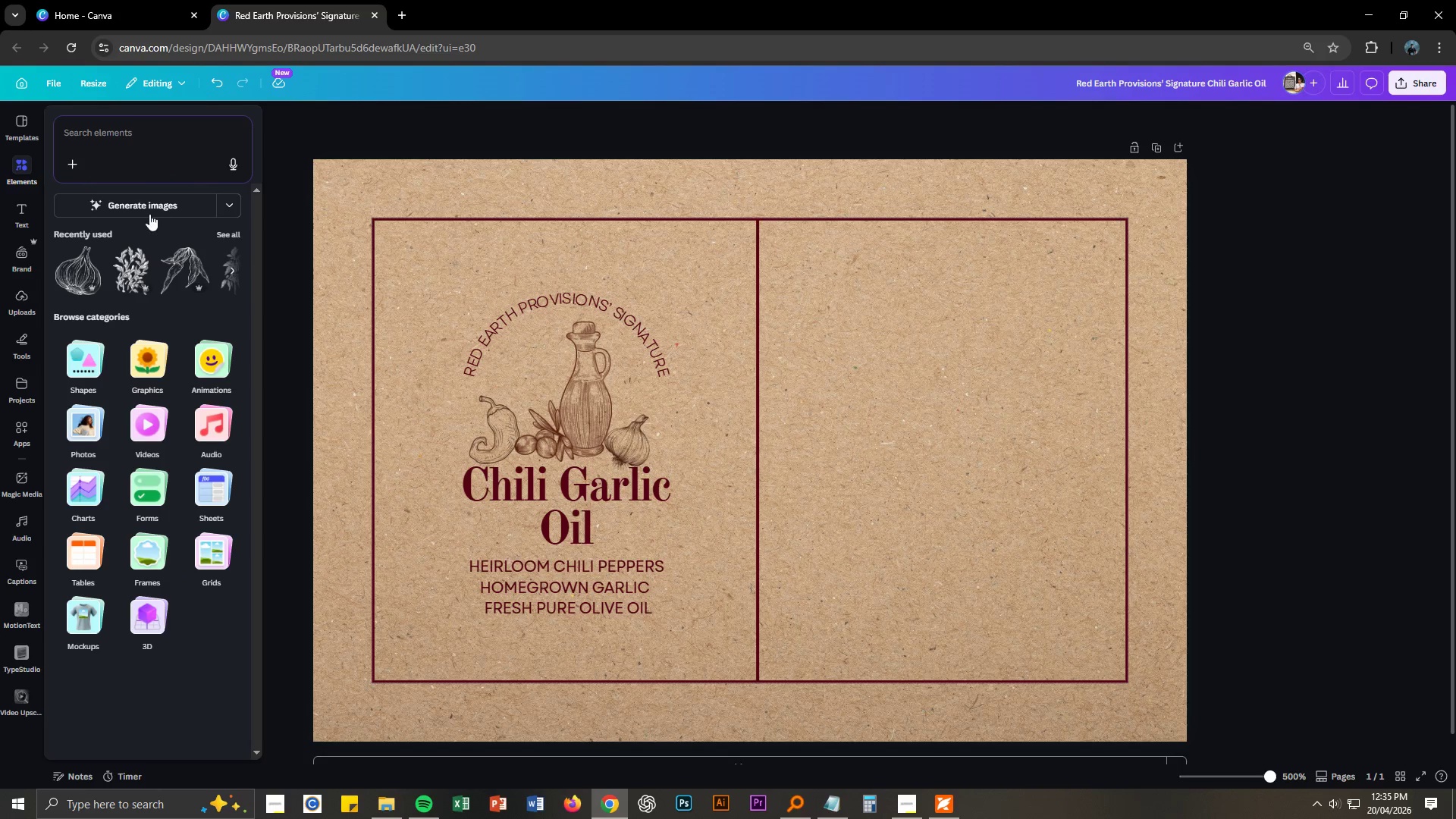 
left_click([96, 377])
 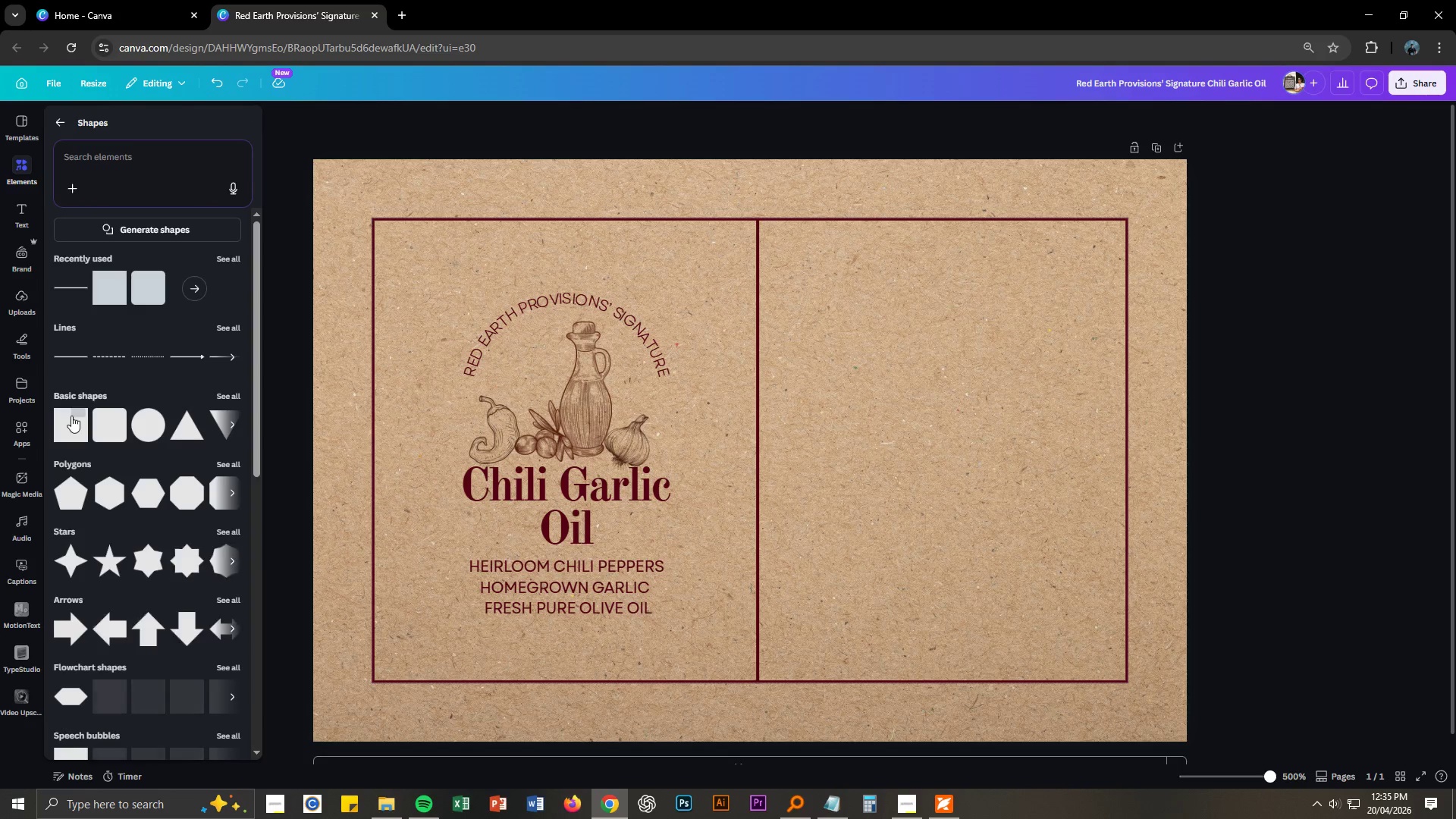 
left_click([71, 418])
 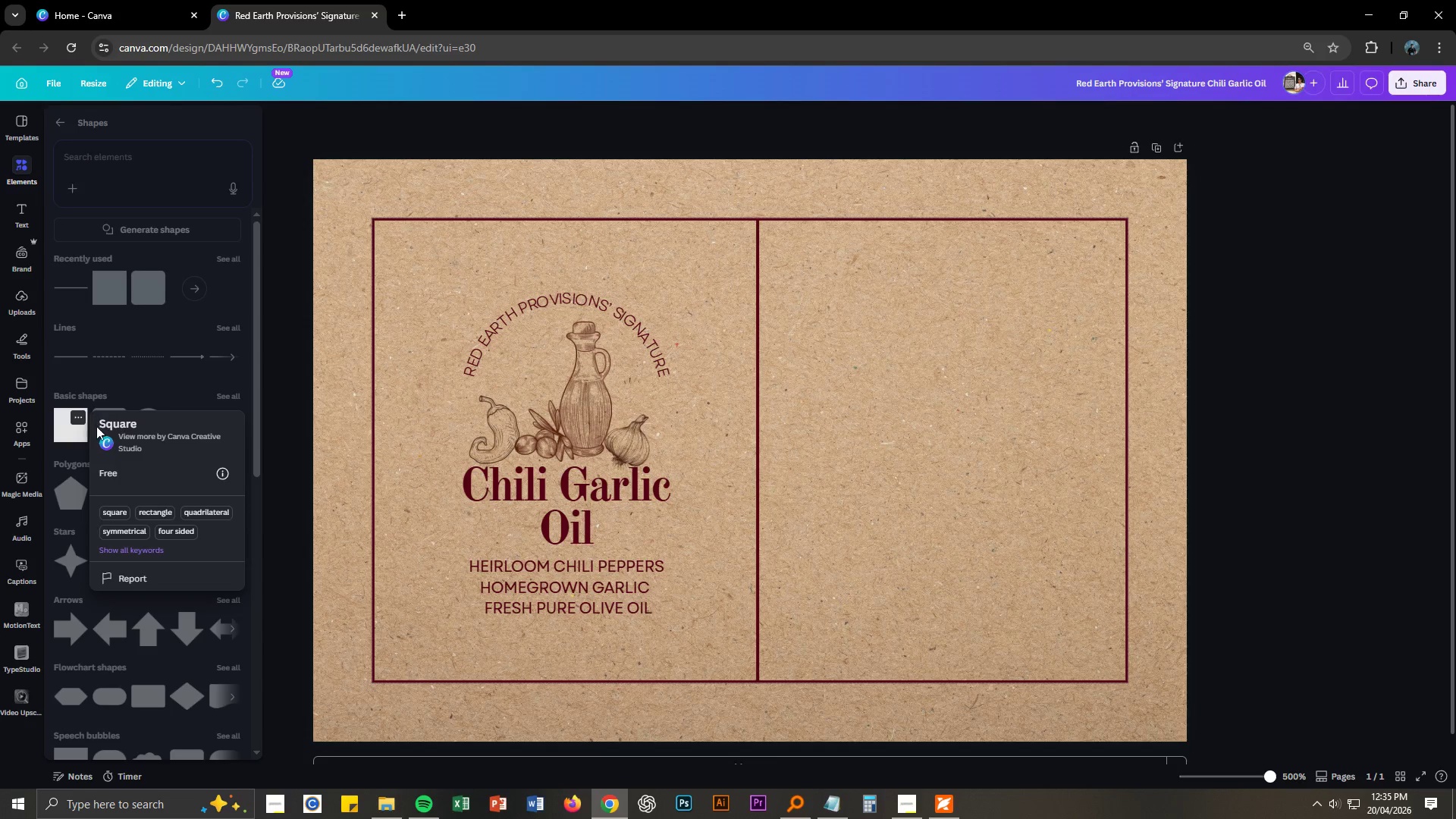 
left_click([71, 424])
 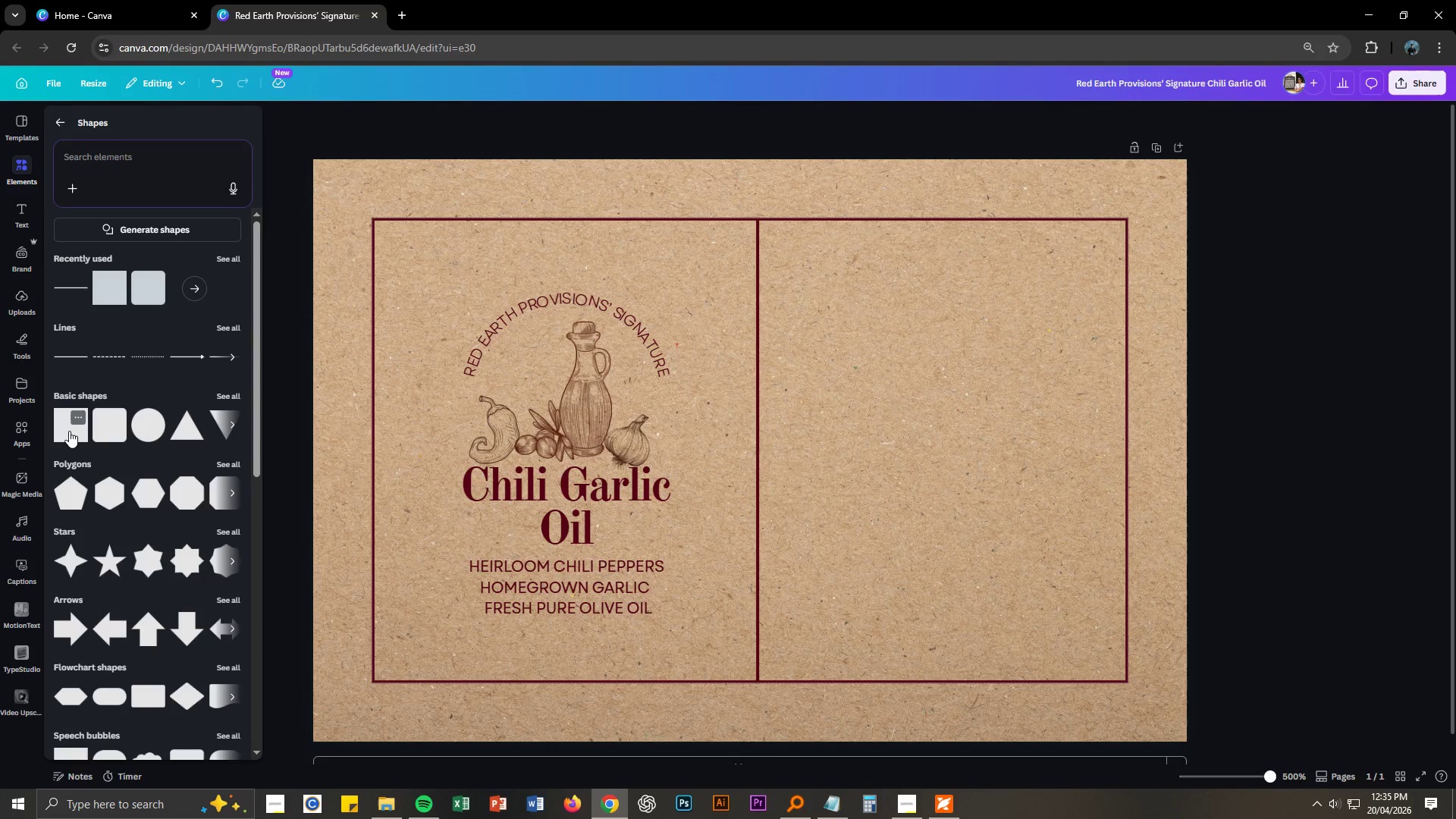 
left_click([69, 431])
 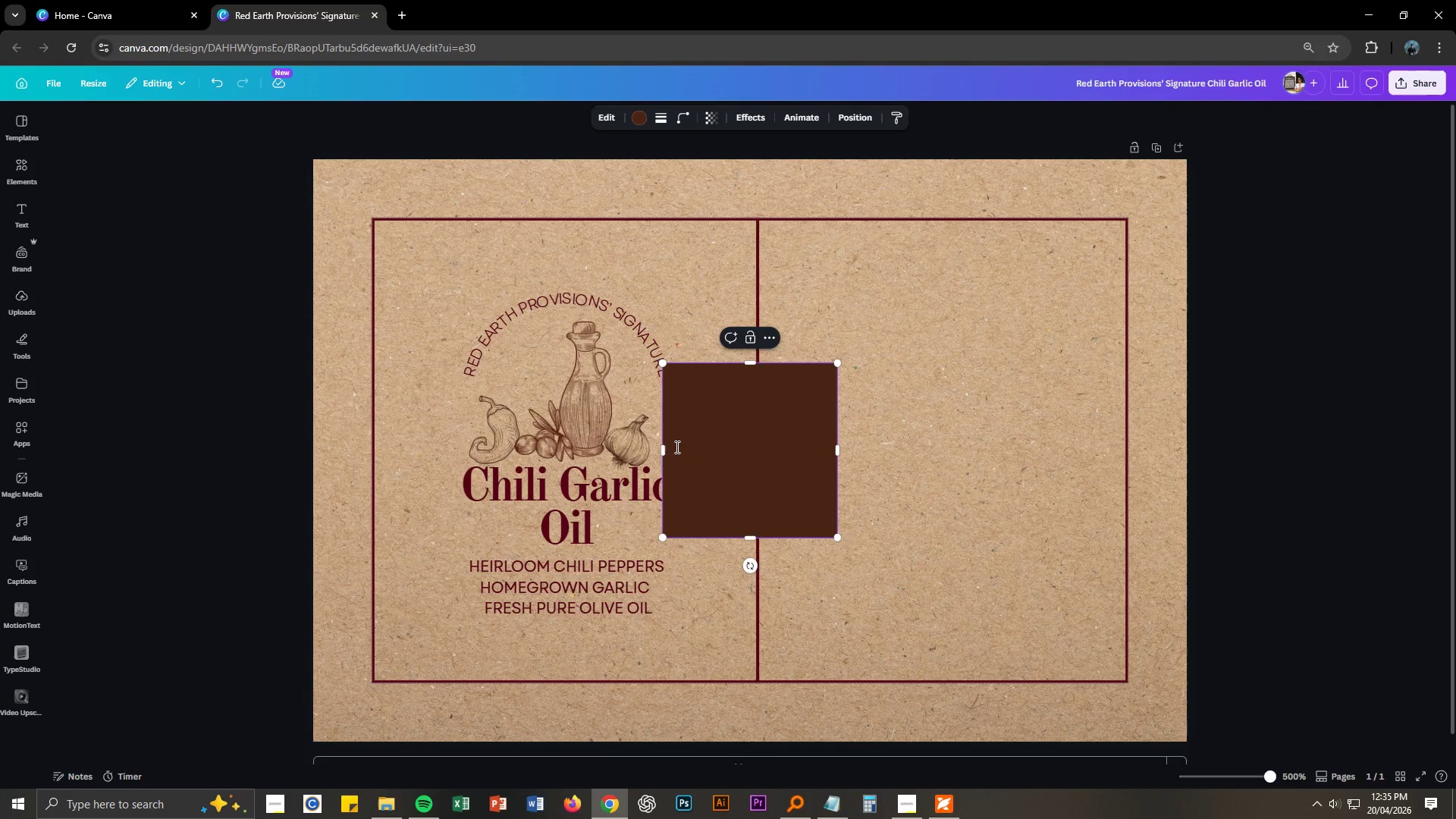 
left_click_drag(start_coordinate=[713, 405], to_coordinate=[351, 162])
 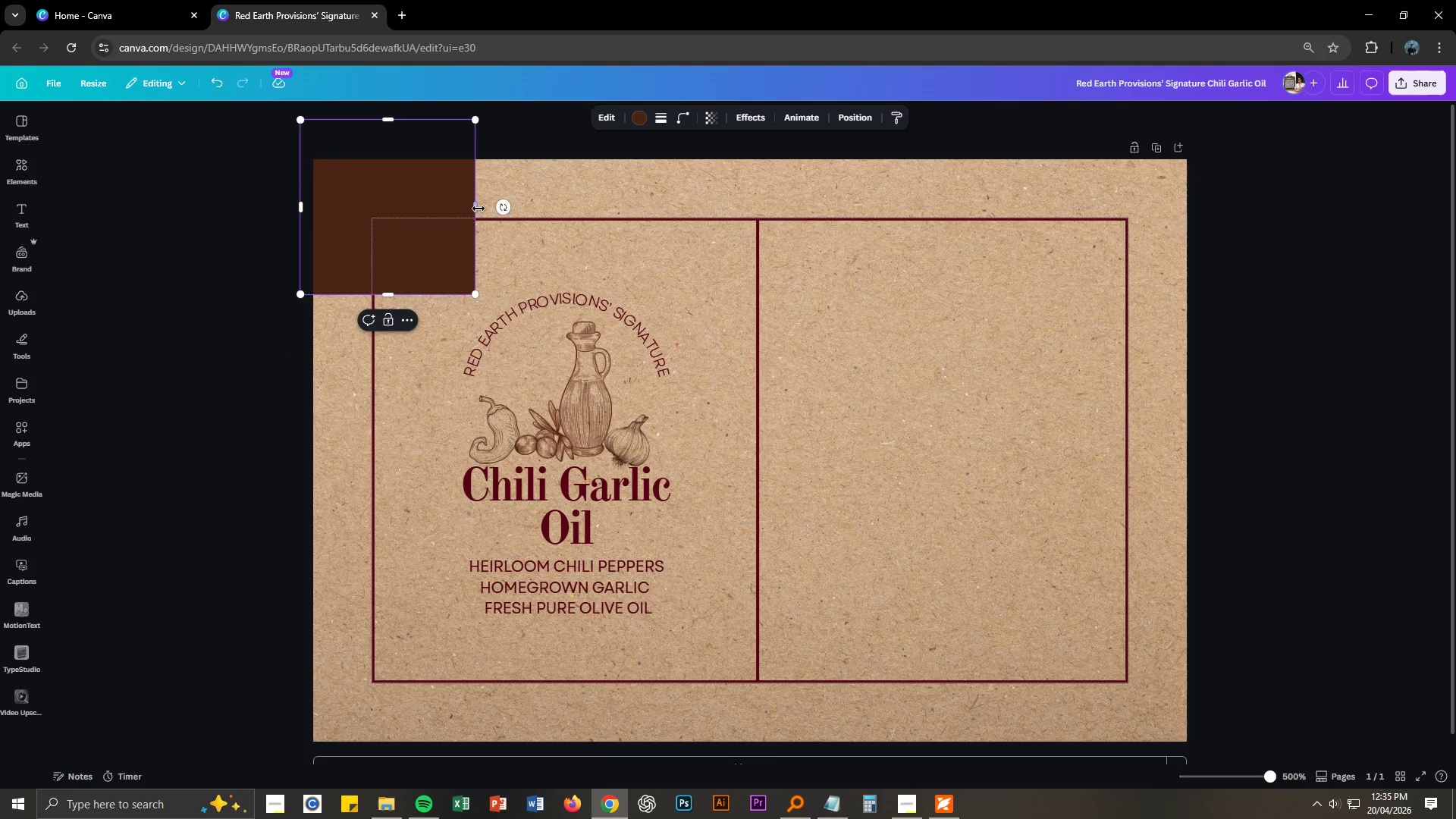 
left_click_drag(start_coordinate=[477, 209], to_coordinate=[1188, 233])
 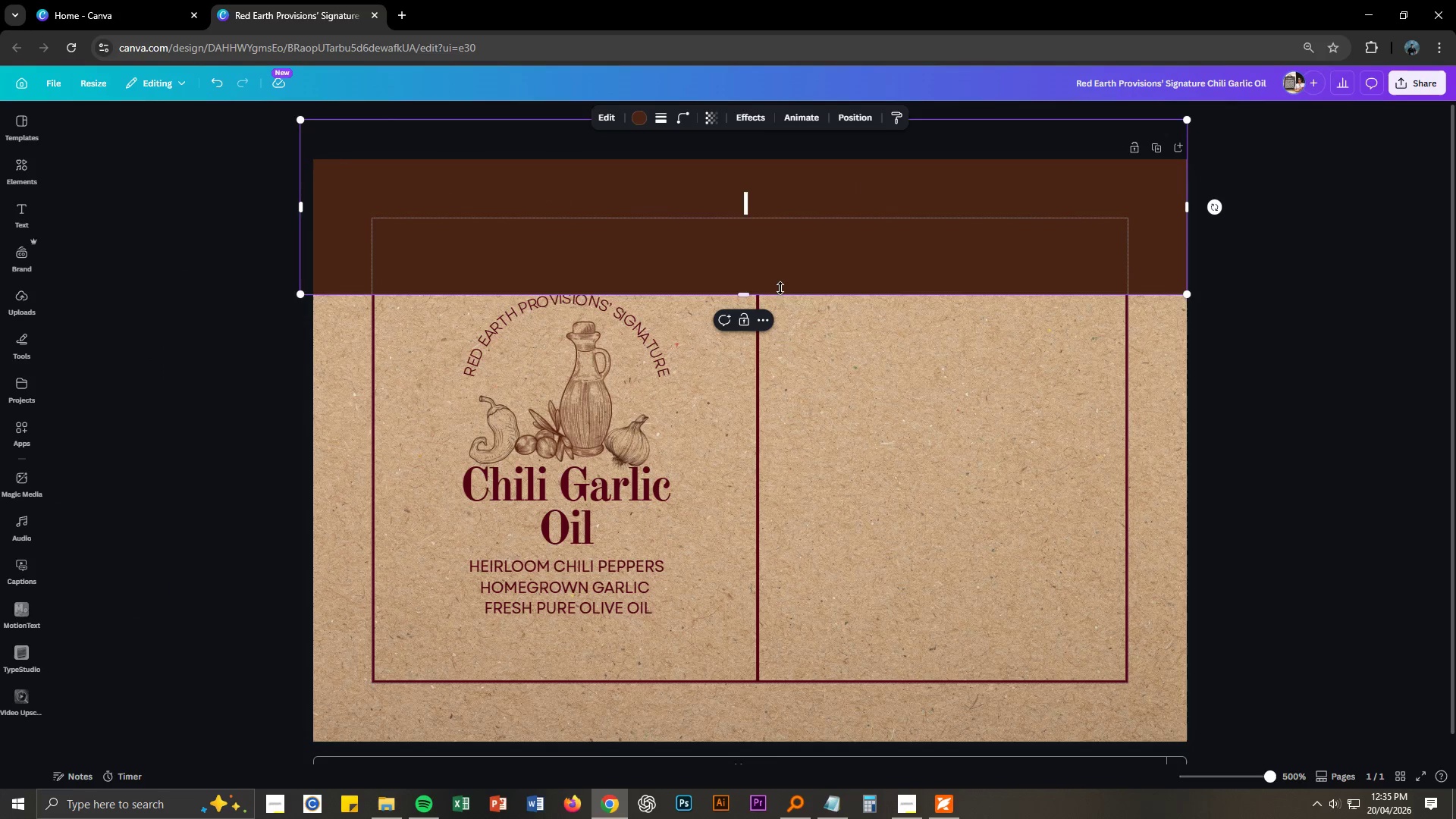 
left_click_drag(start_coordinate=[777, 259], to_coordinate=[779, 233])
 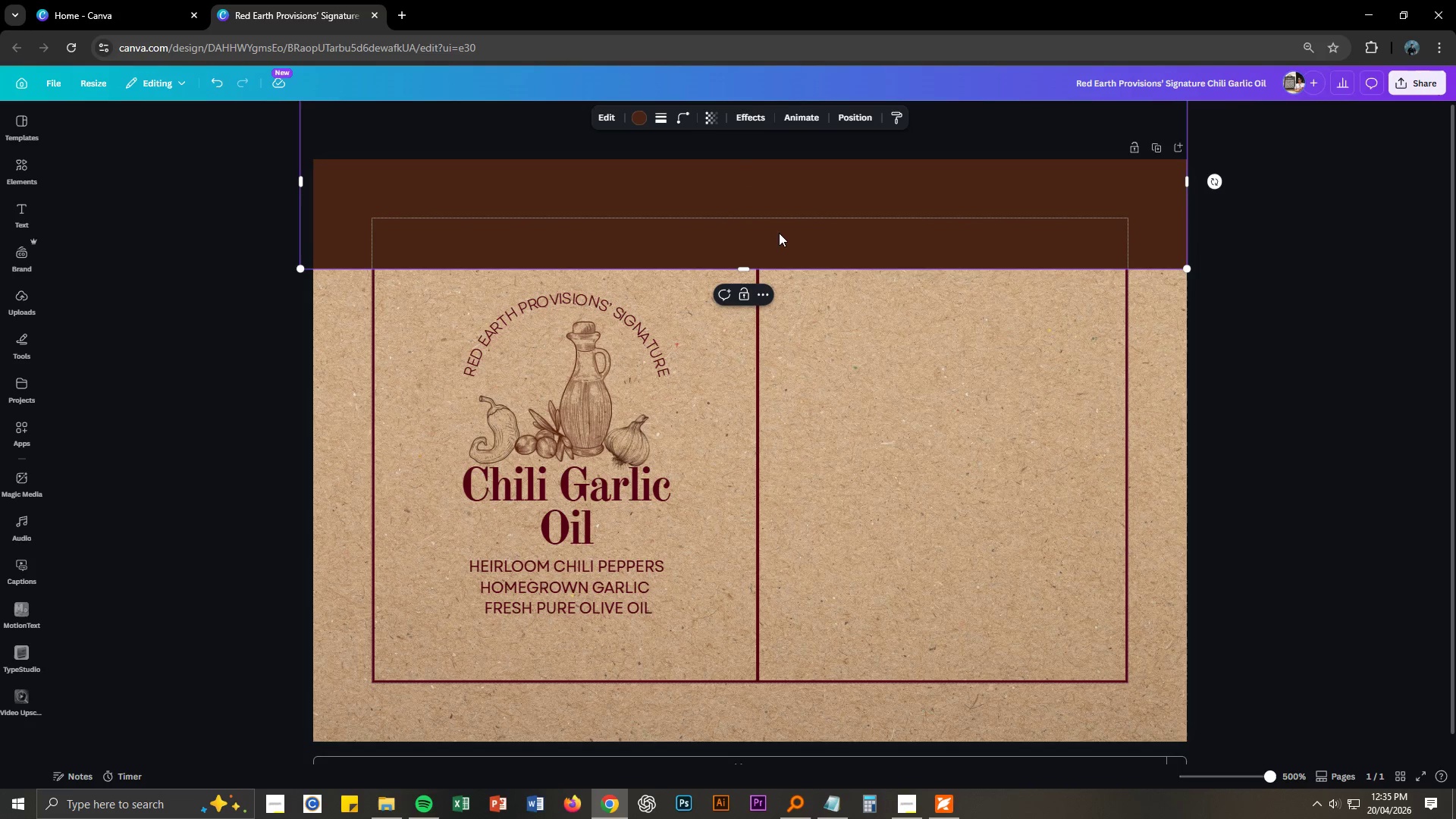 
right_click([779, 233])
 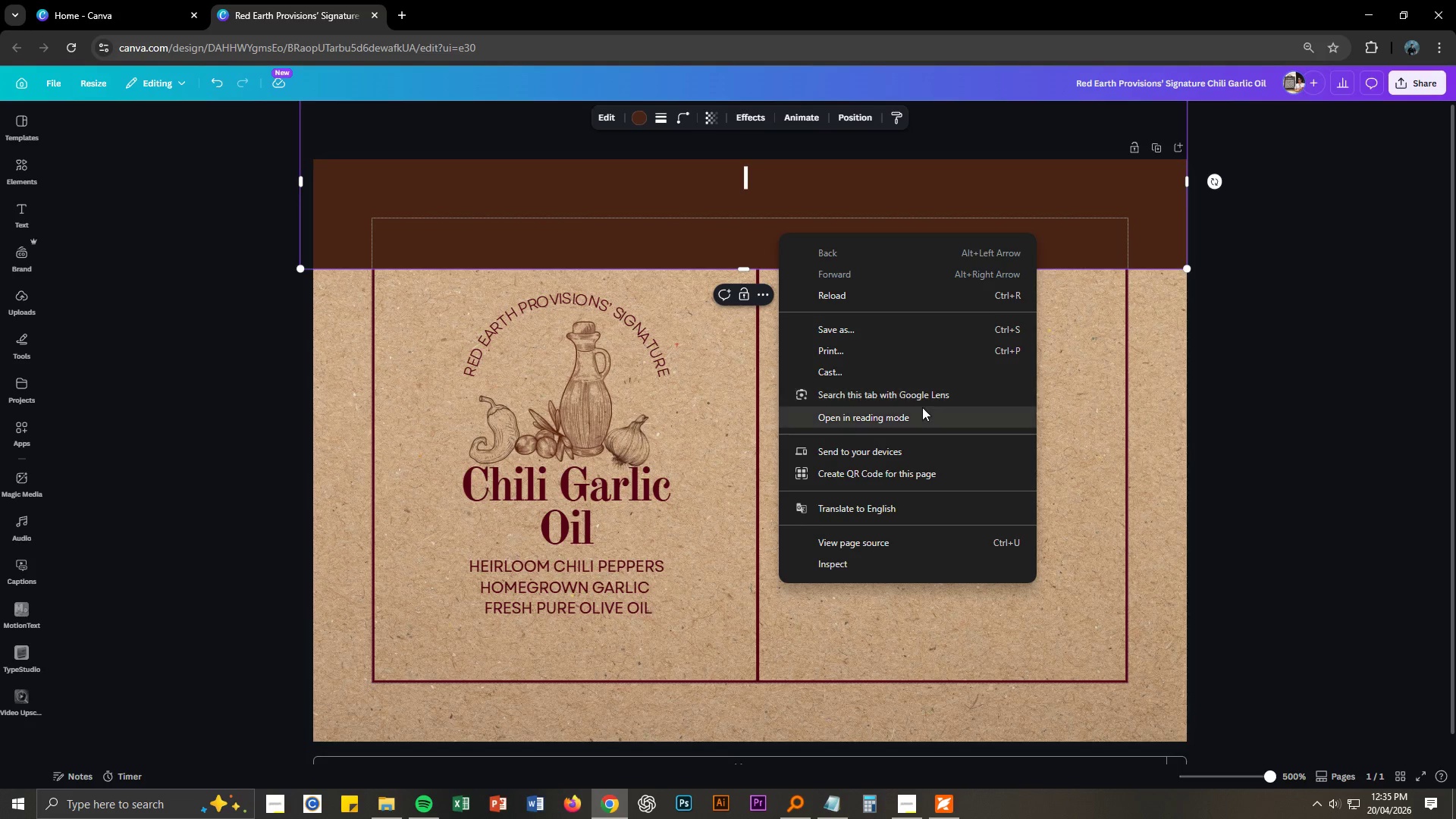 
wait(5.17)
 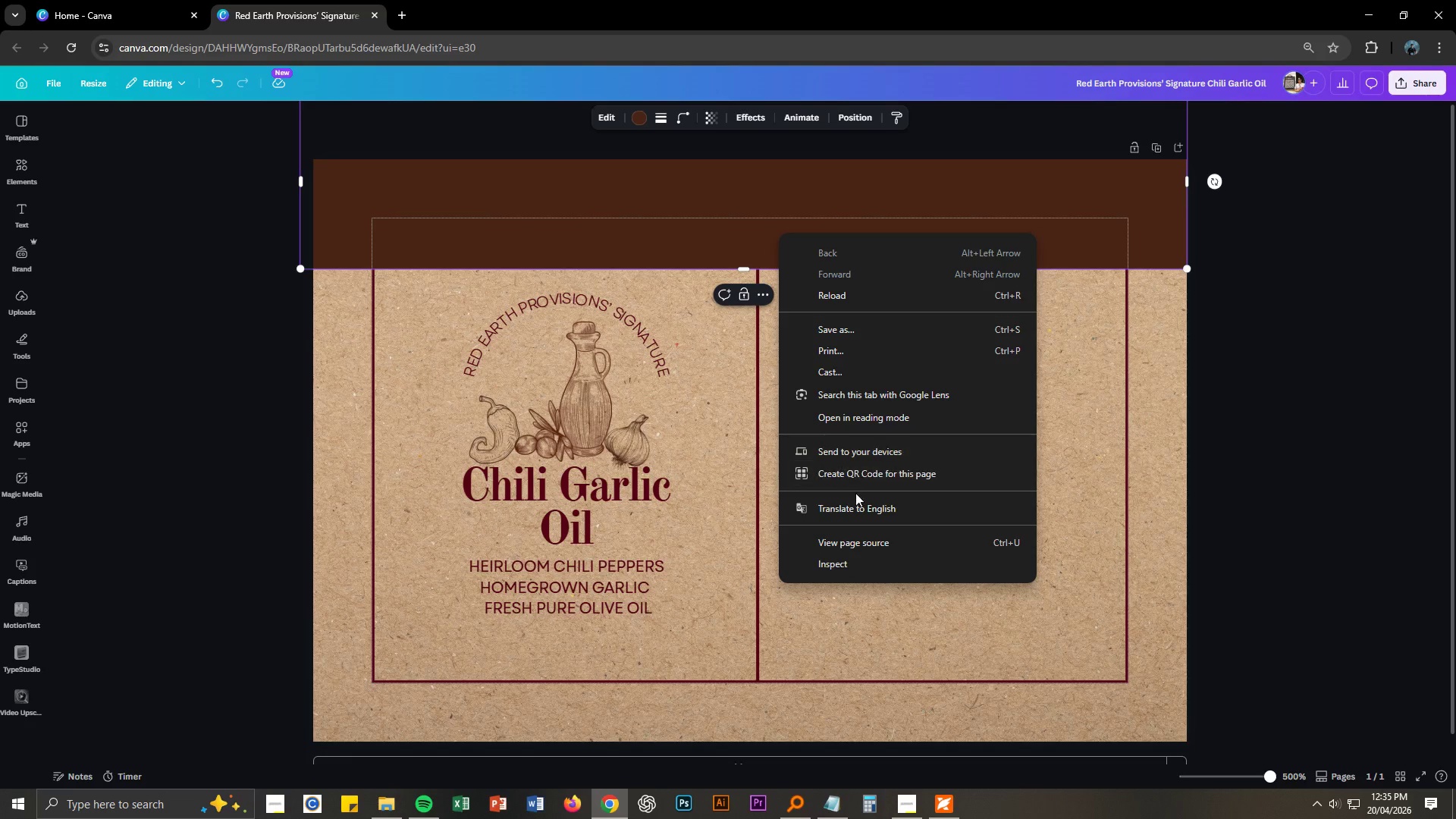 
left_click([1155, 422])
 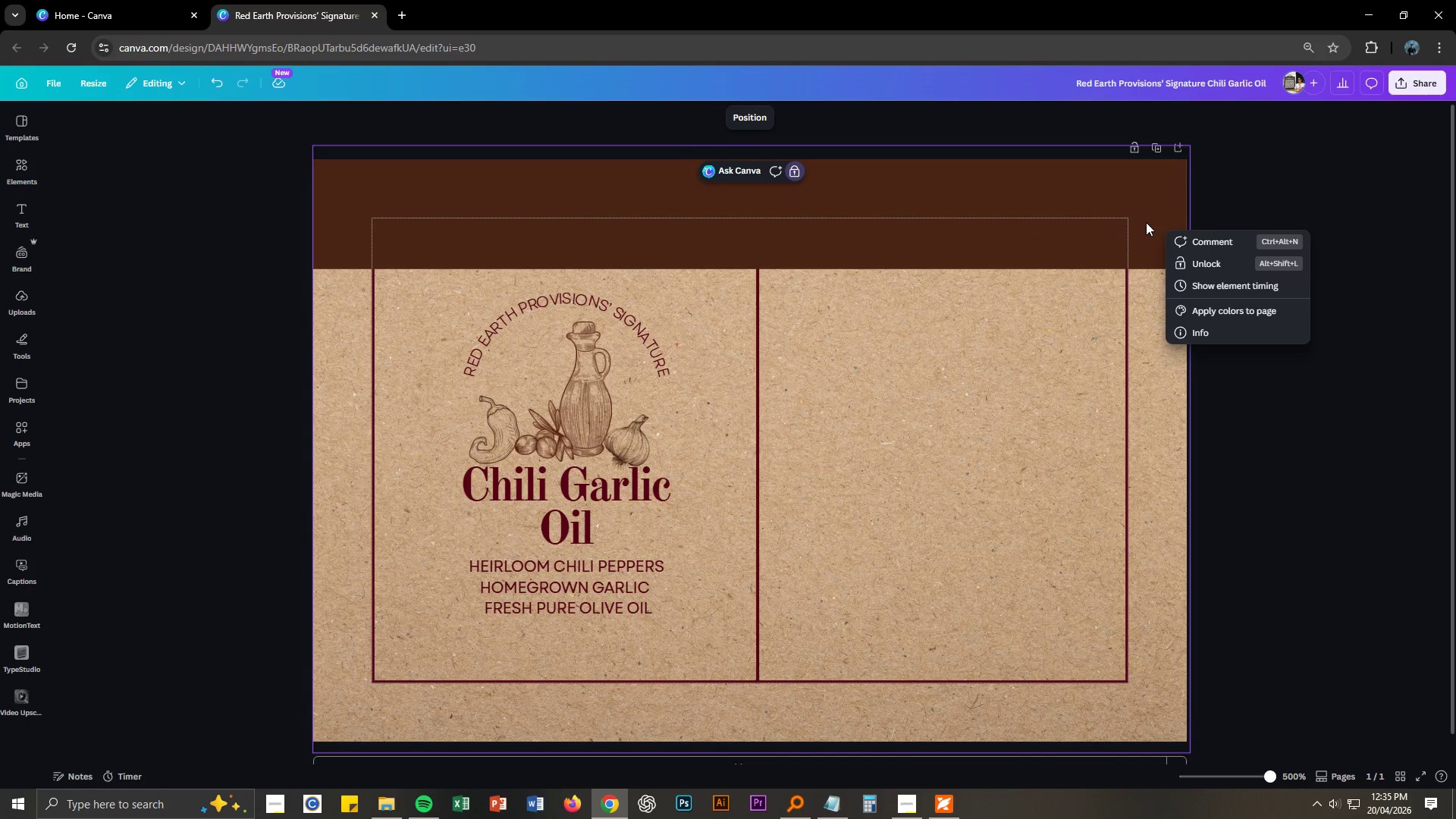 
left_click([1187, 264])
 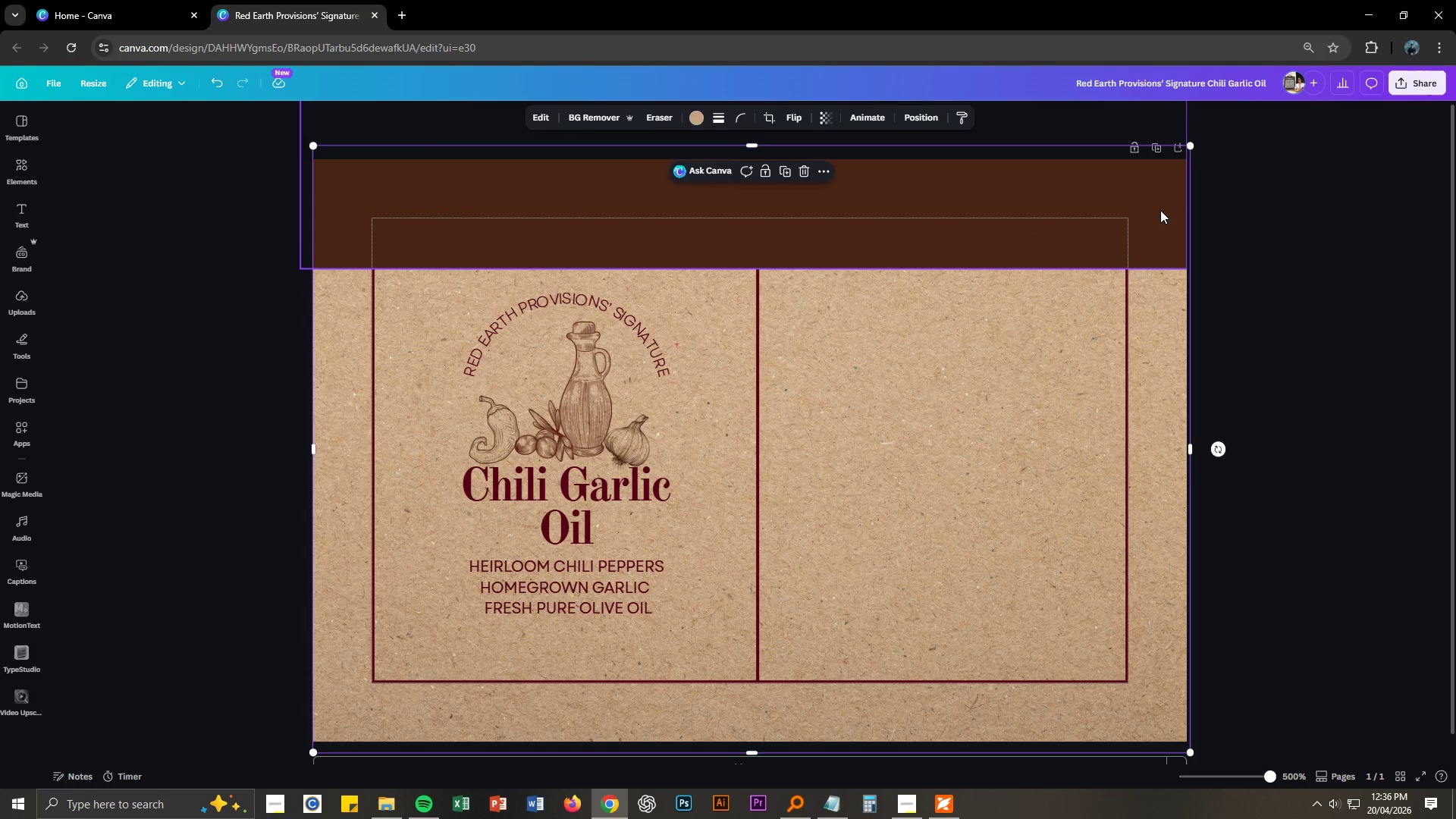 
left_click([1158, 206])
 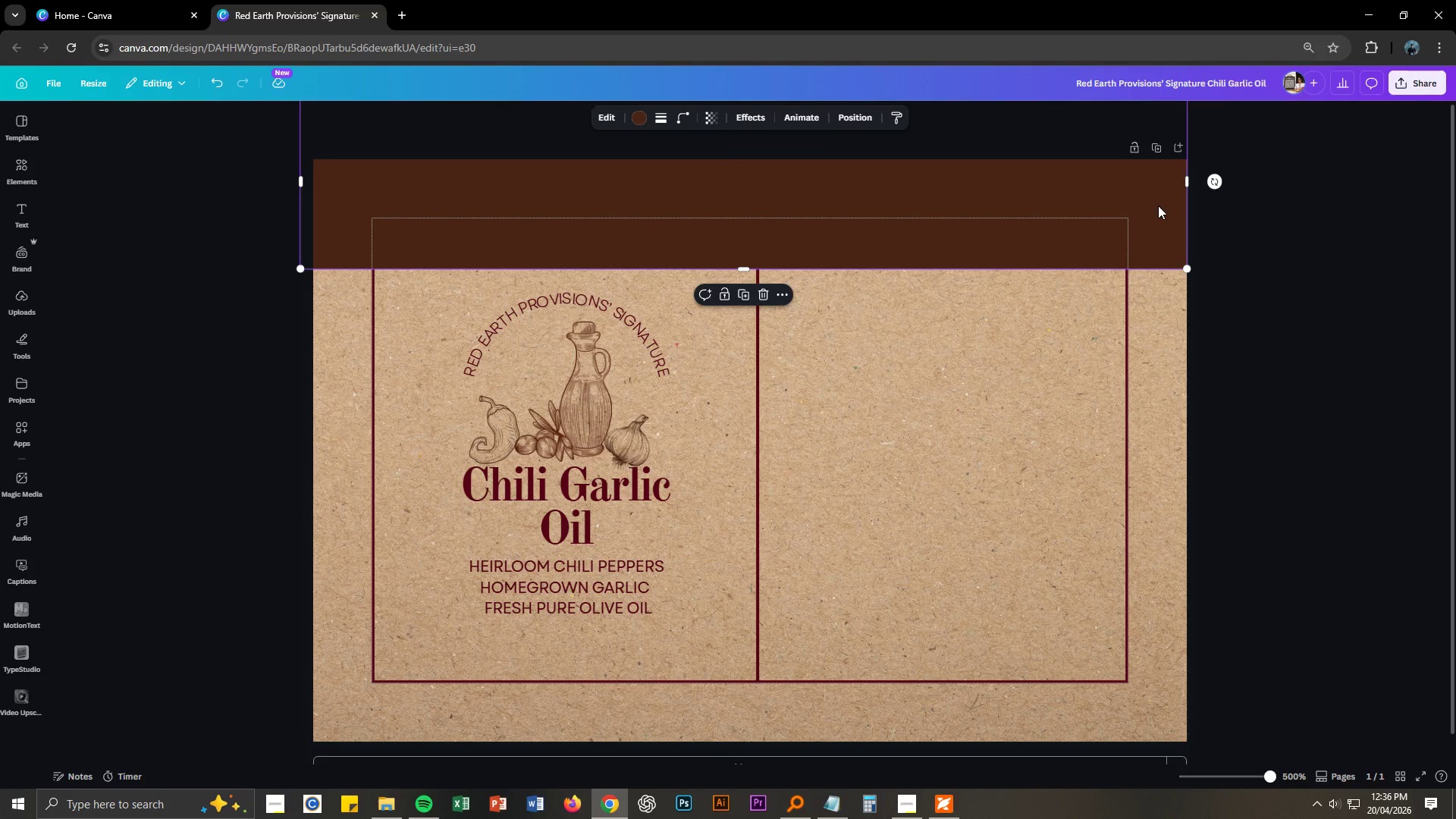 
right_click([1158, 206])
 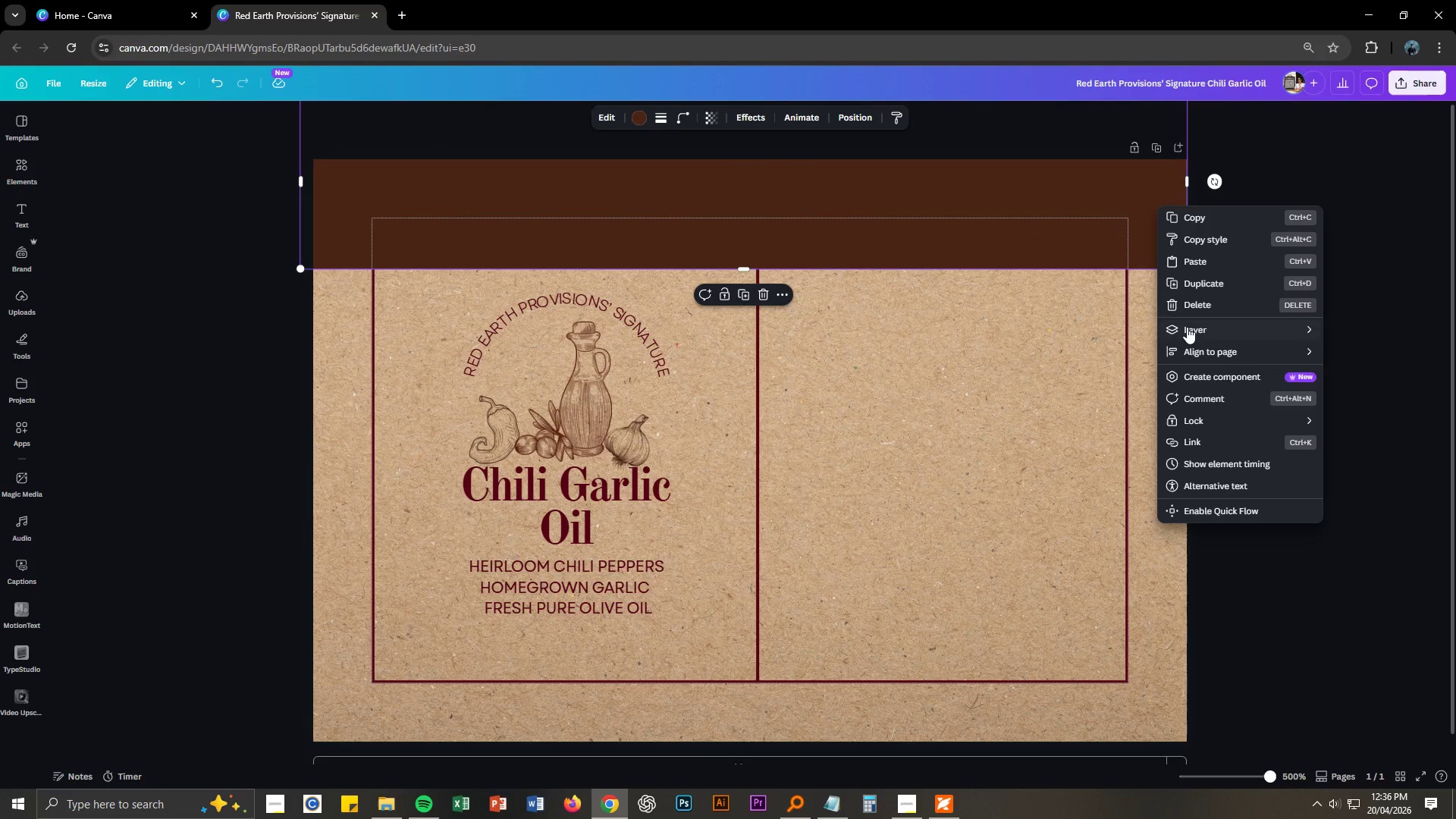 
left_click([1188, 327])
 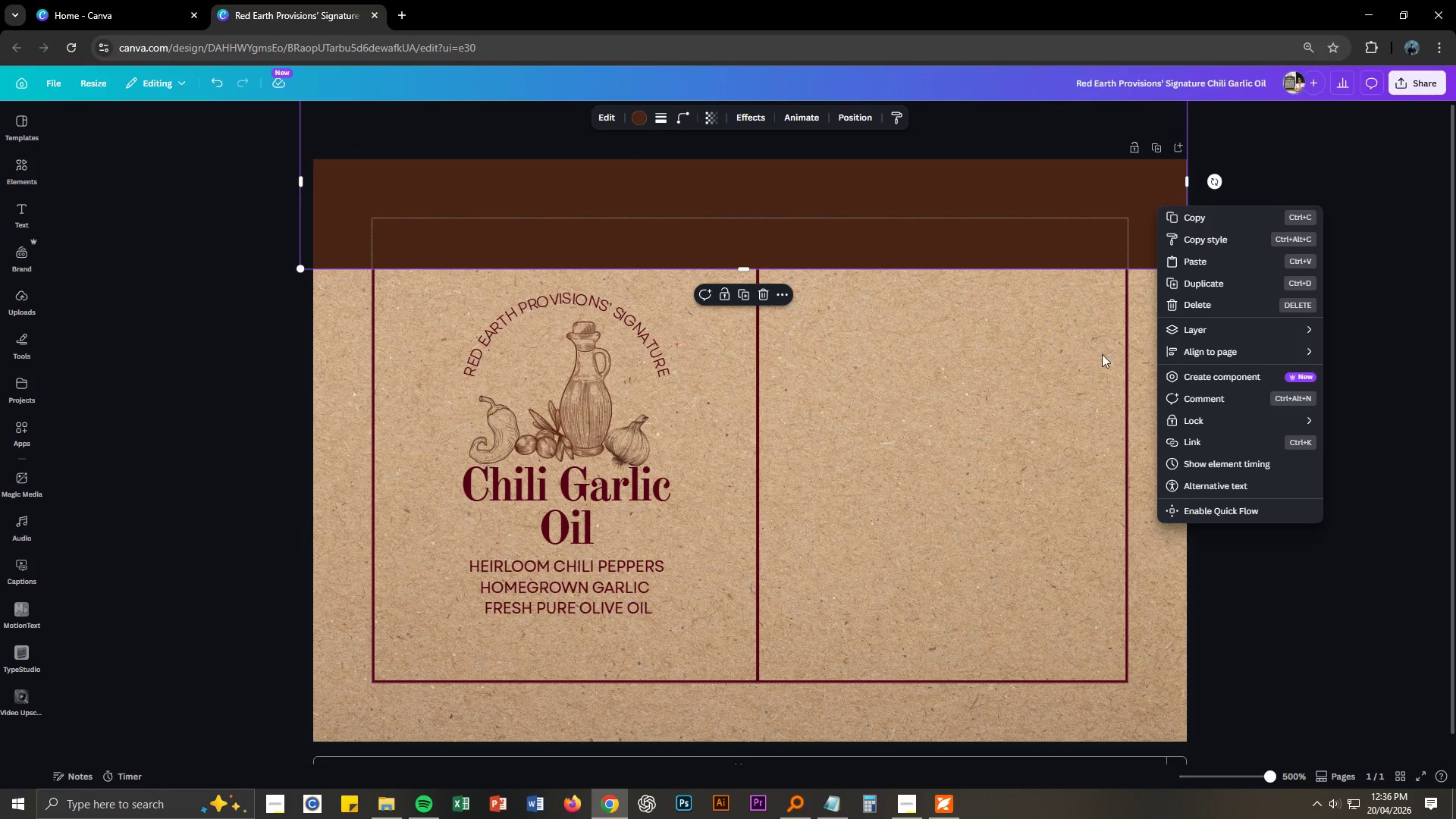 
left_click([1185, 322])
 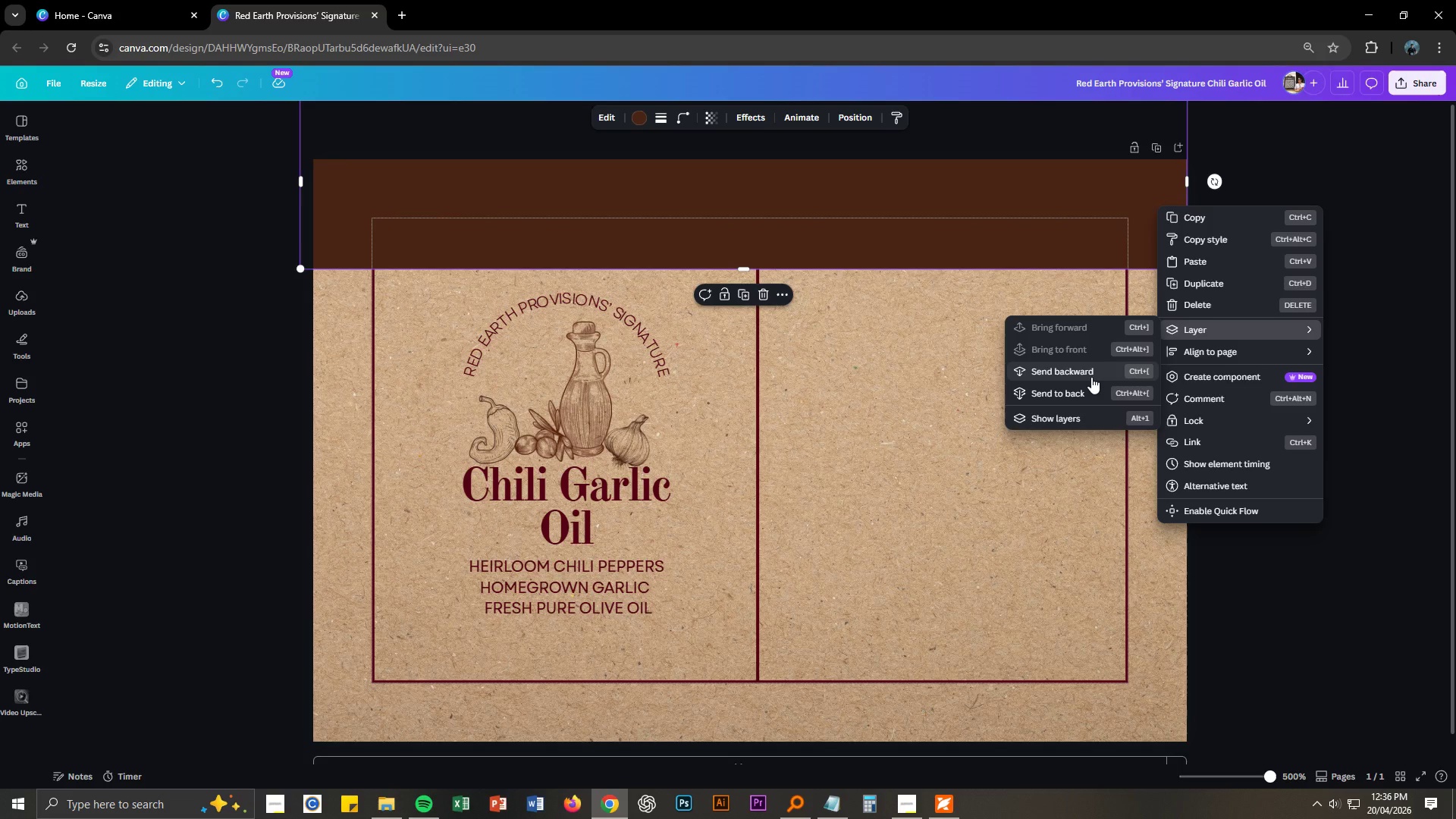 
left_click([1091, 377])
 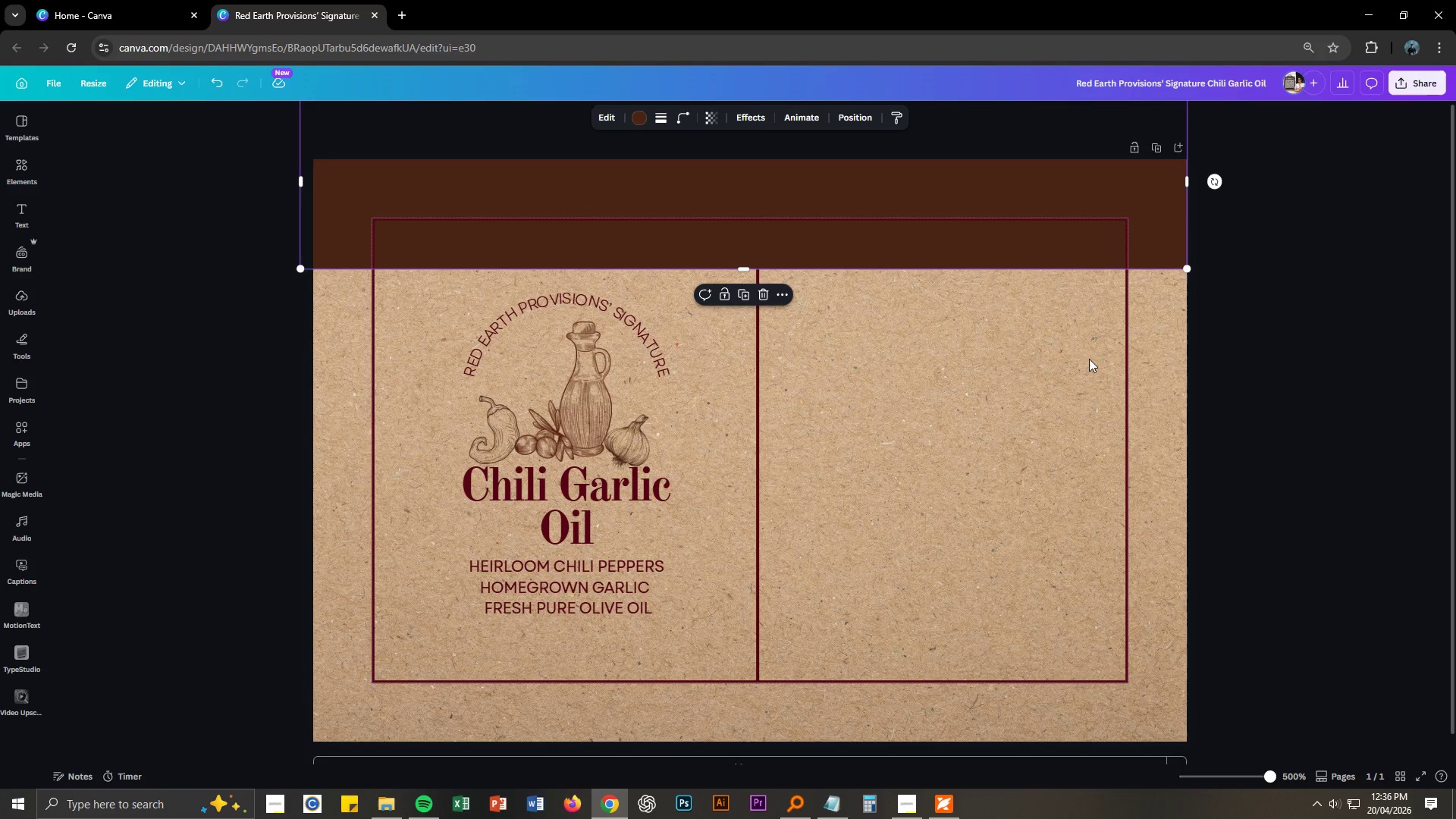 
left_click([1298, 347])
 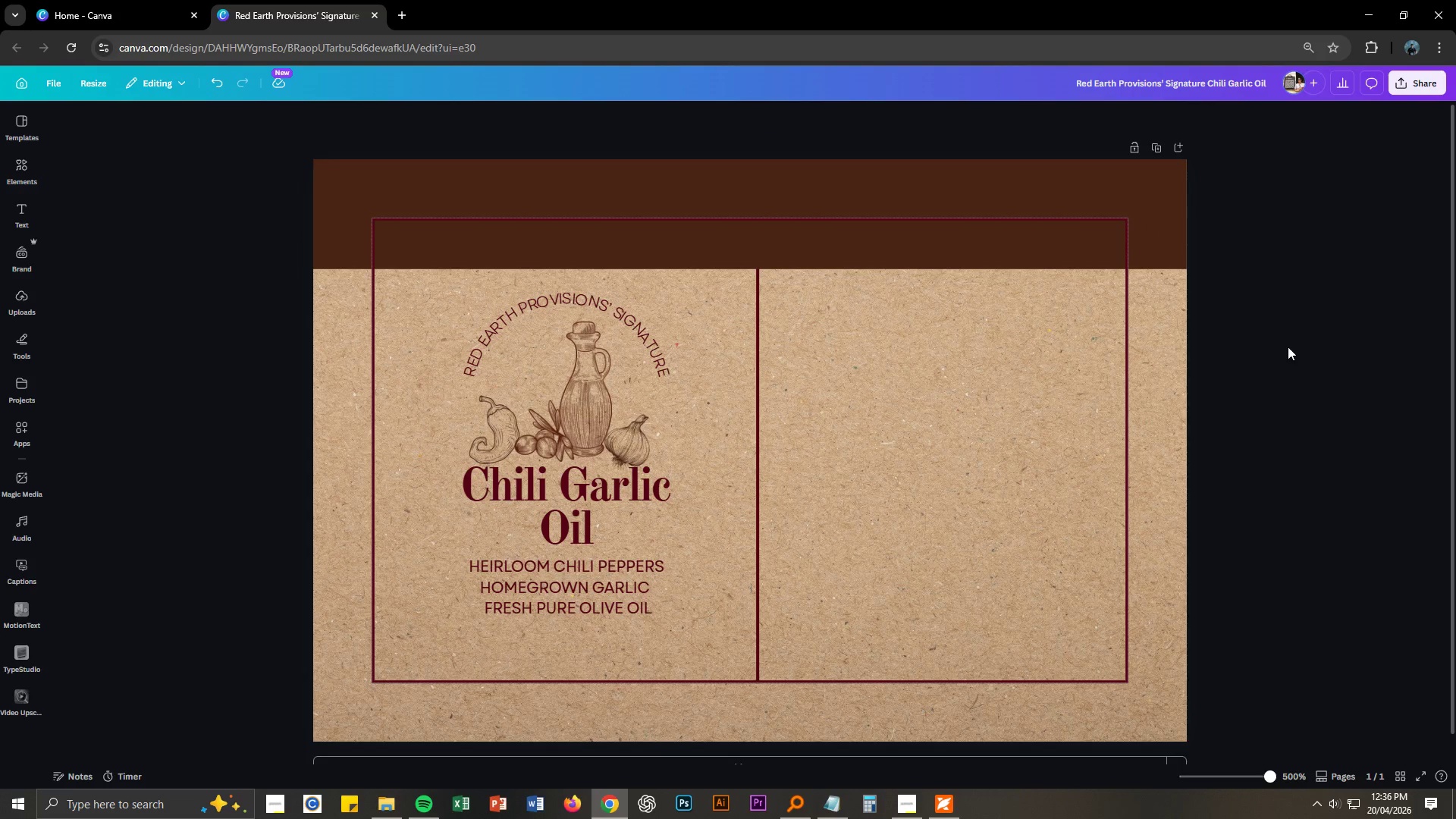 
left_click([1172, 311])
 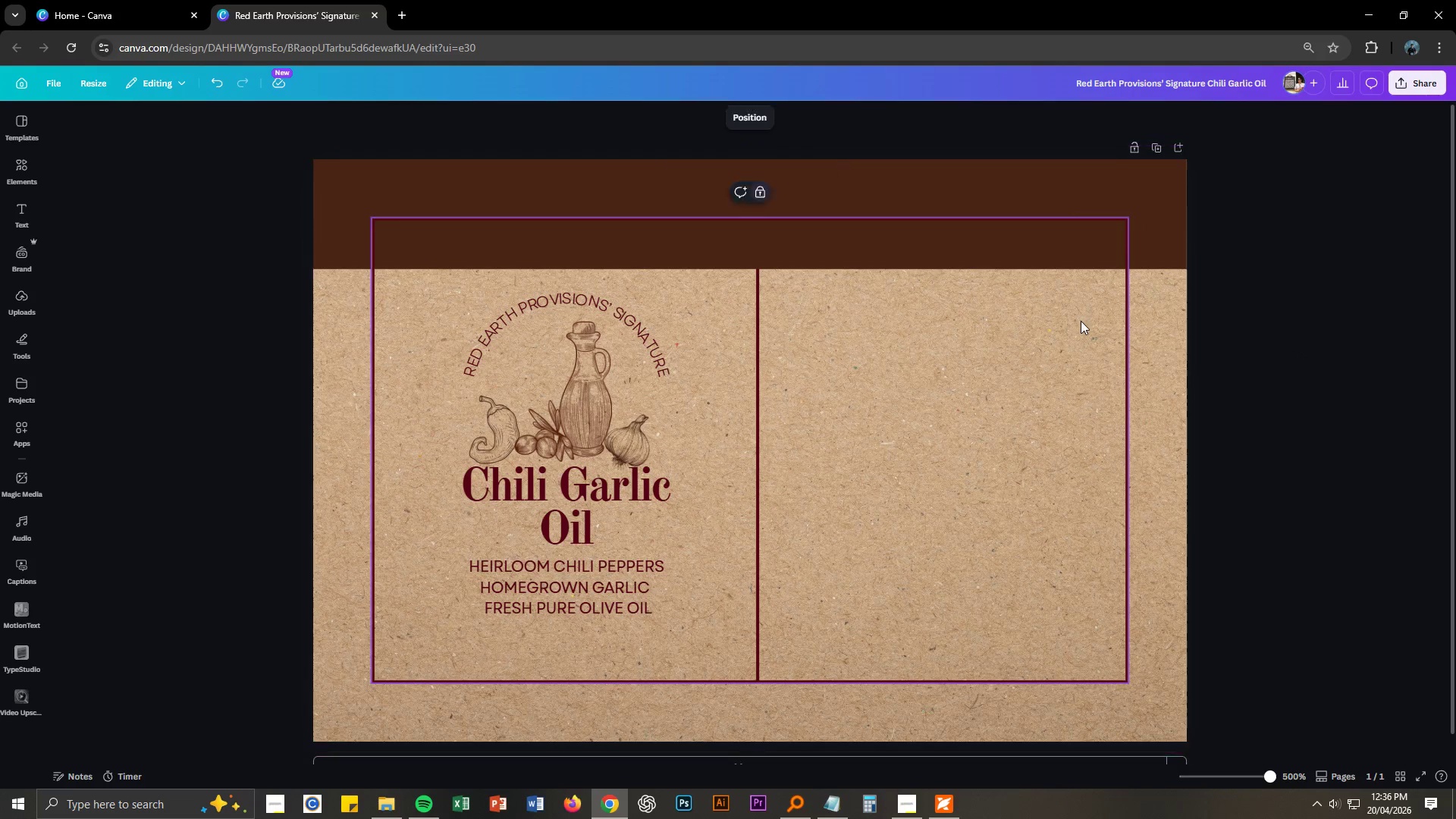 
double_click([861, 375])
 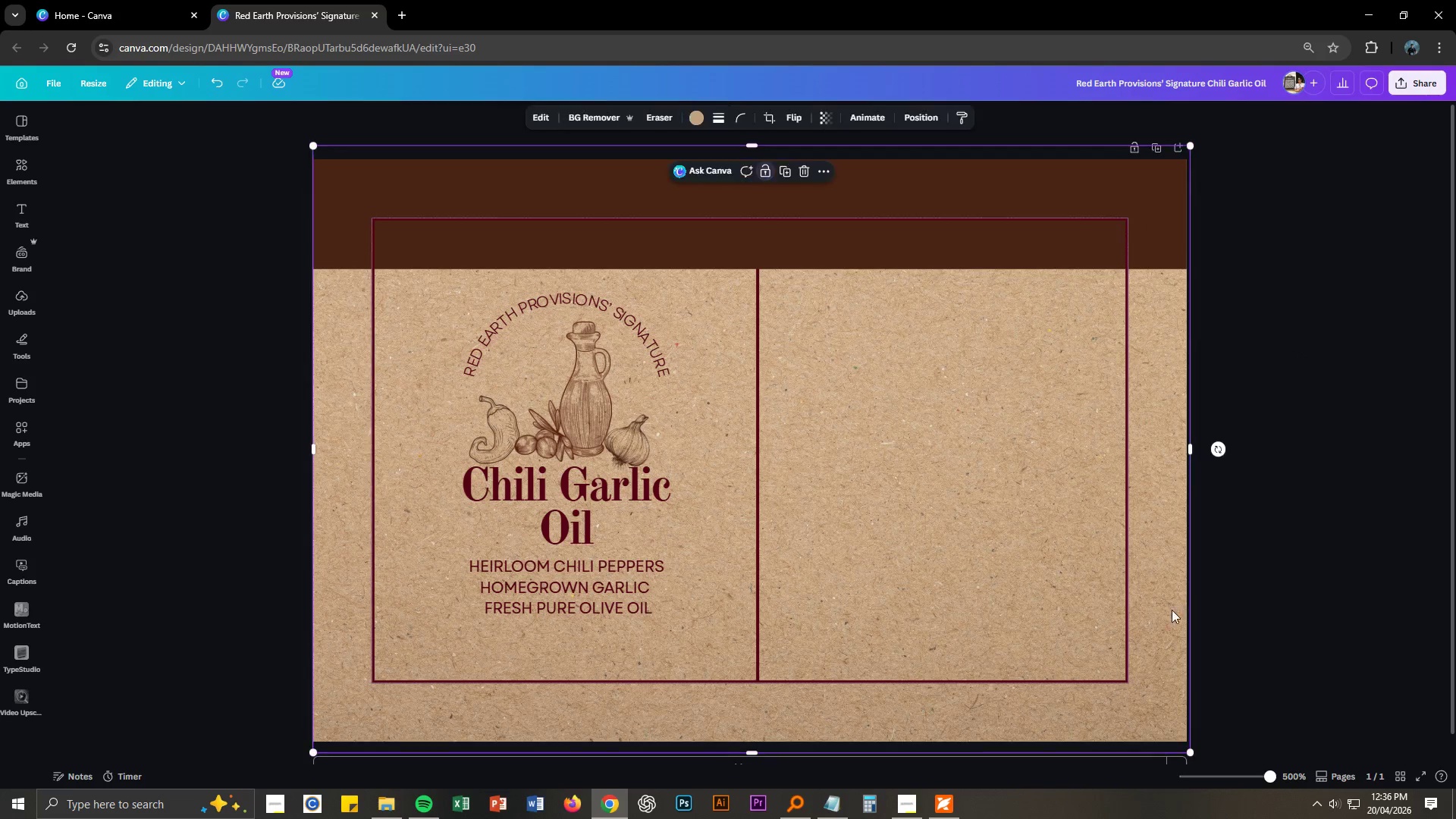 
double_click([1156, 632])
 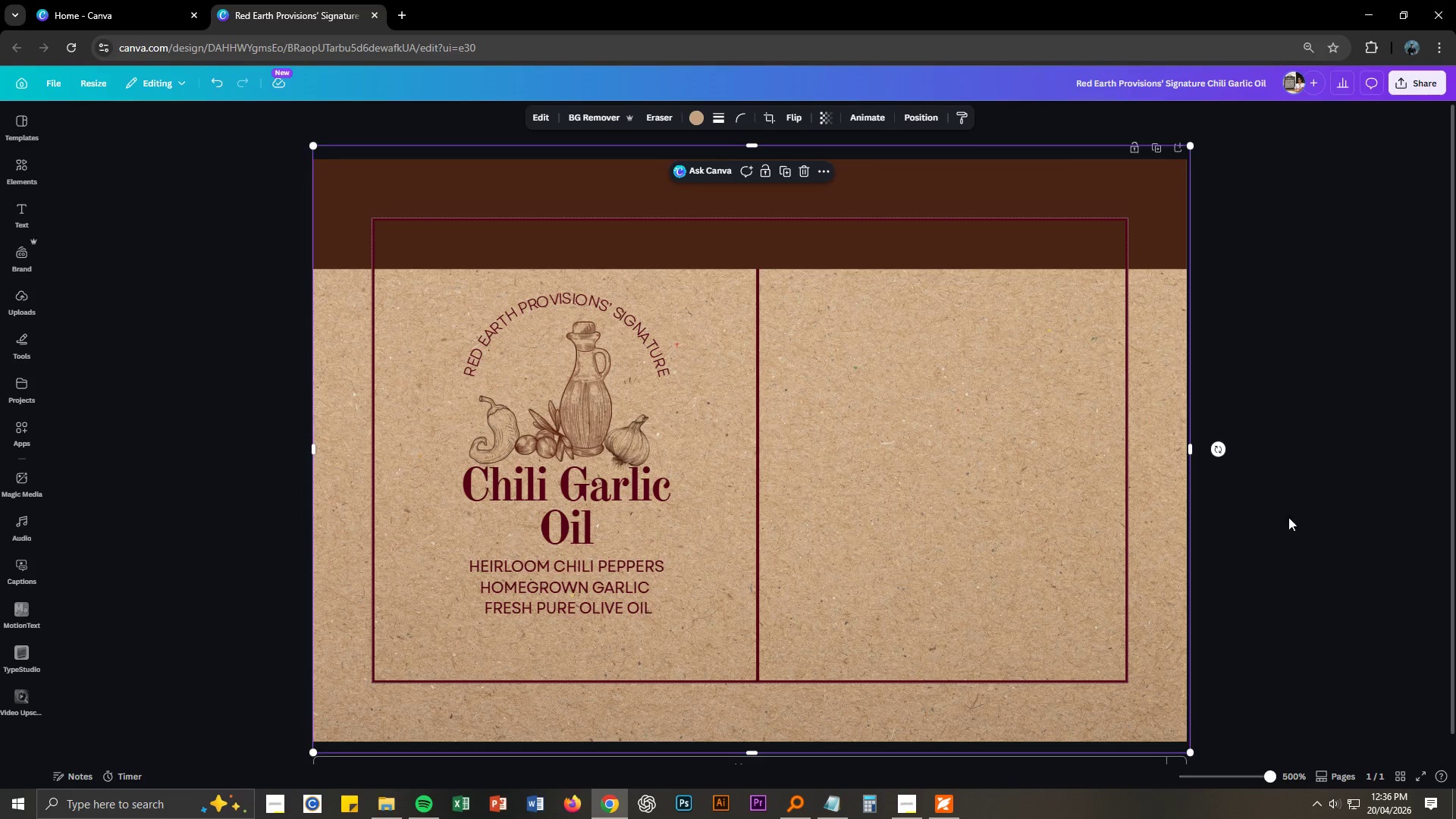 
left_click([1305, 510])
 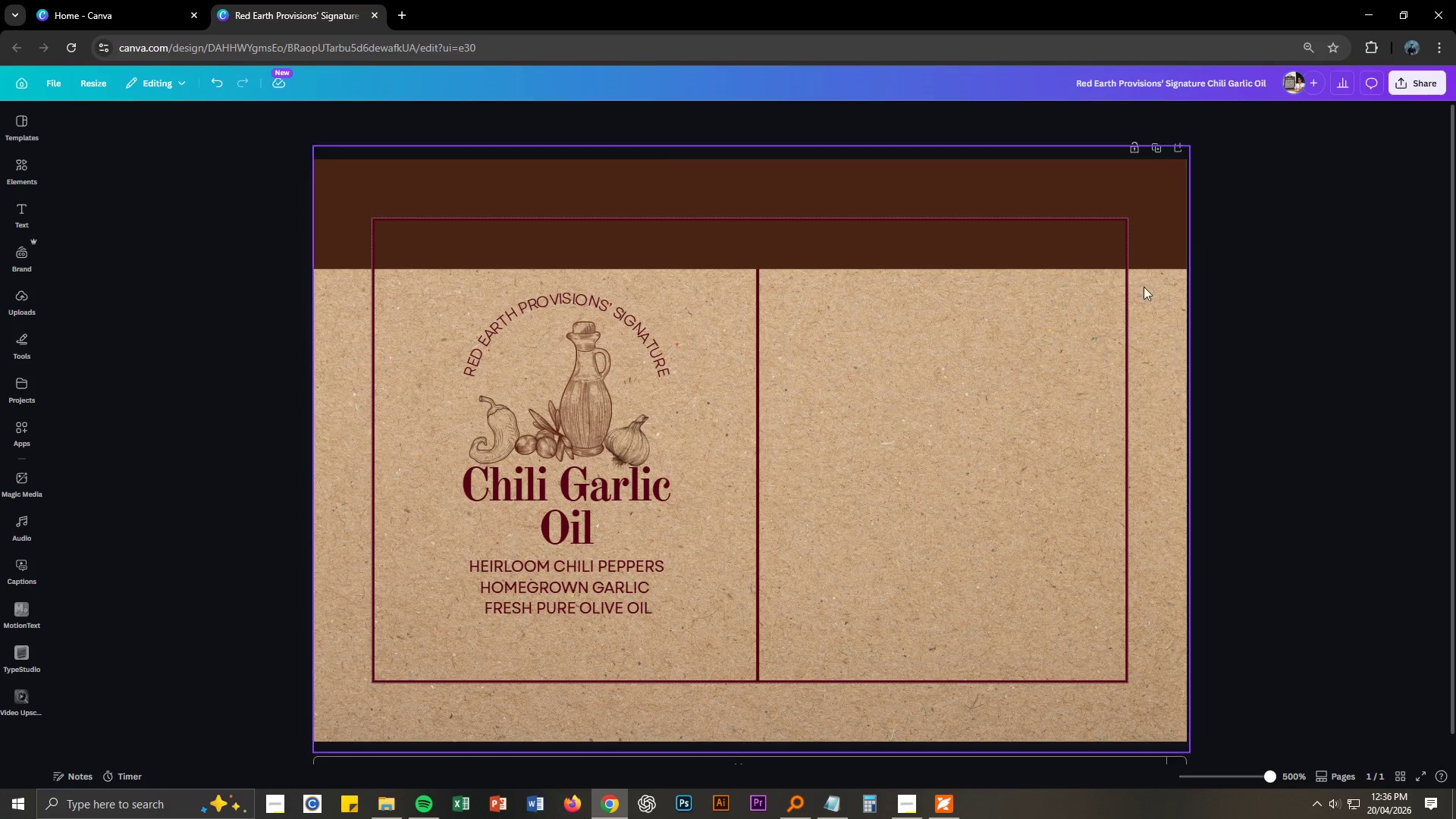 
left_click([1160, 241])
 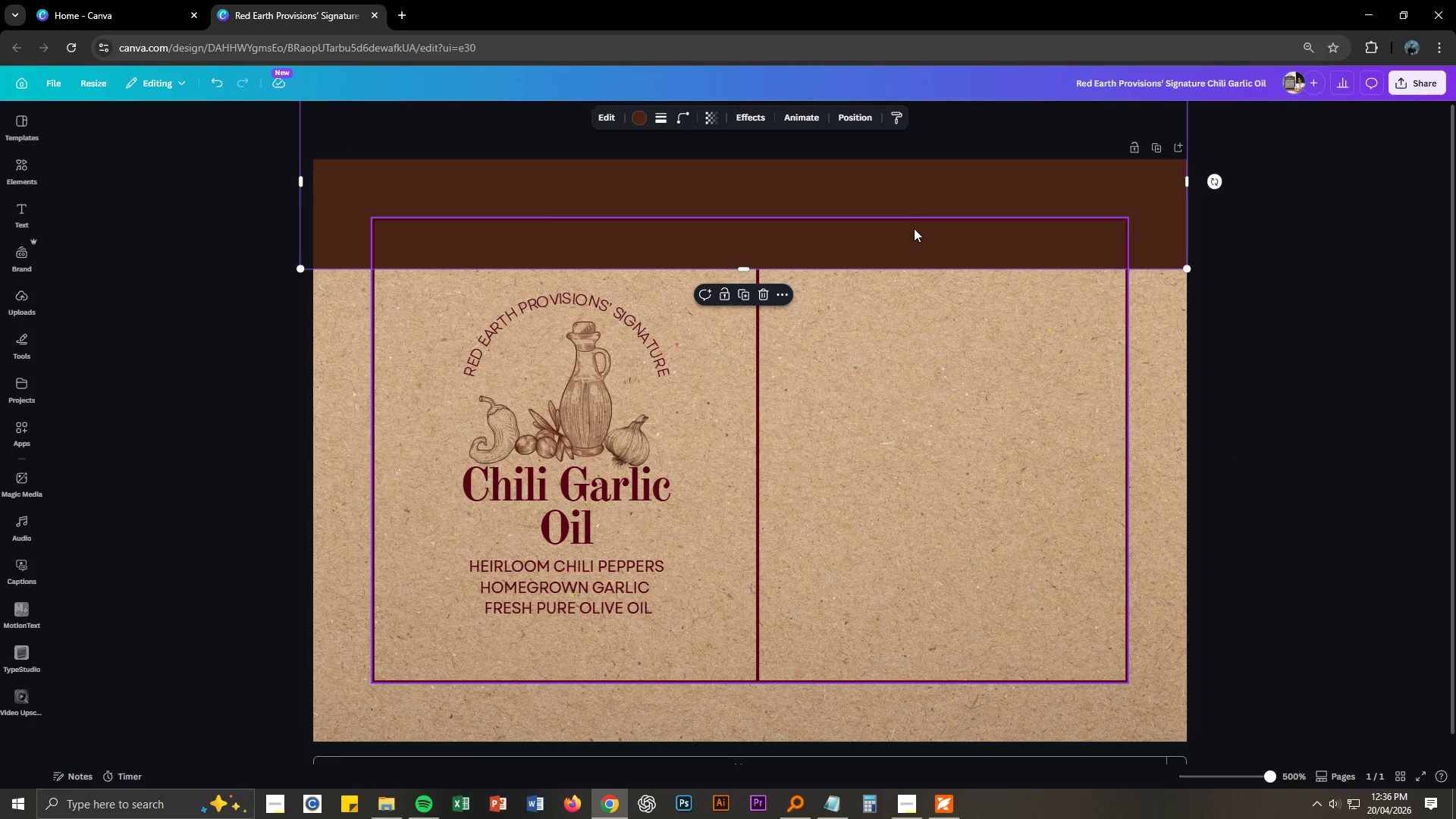 
left_click_drag(start_coordinate=[900, 180], to_coordinate=[908, 396])
 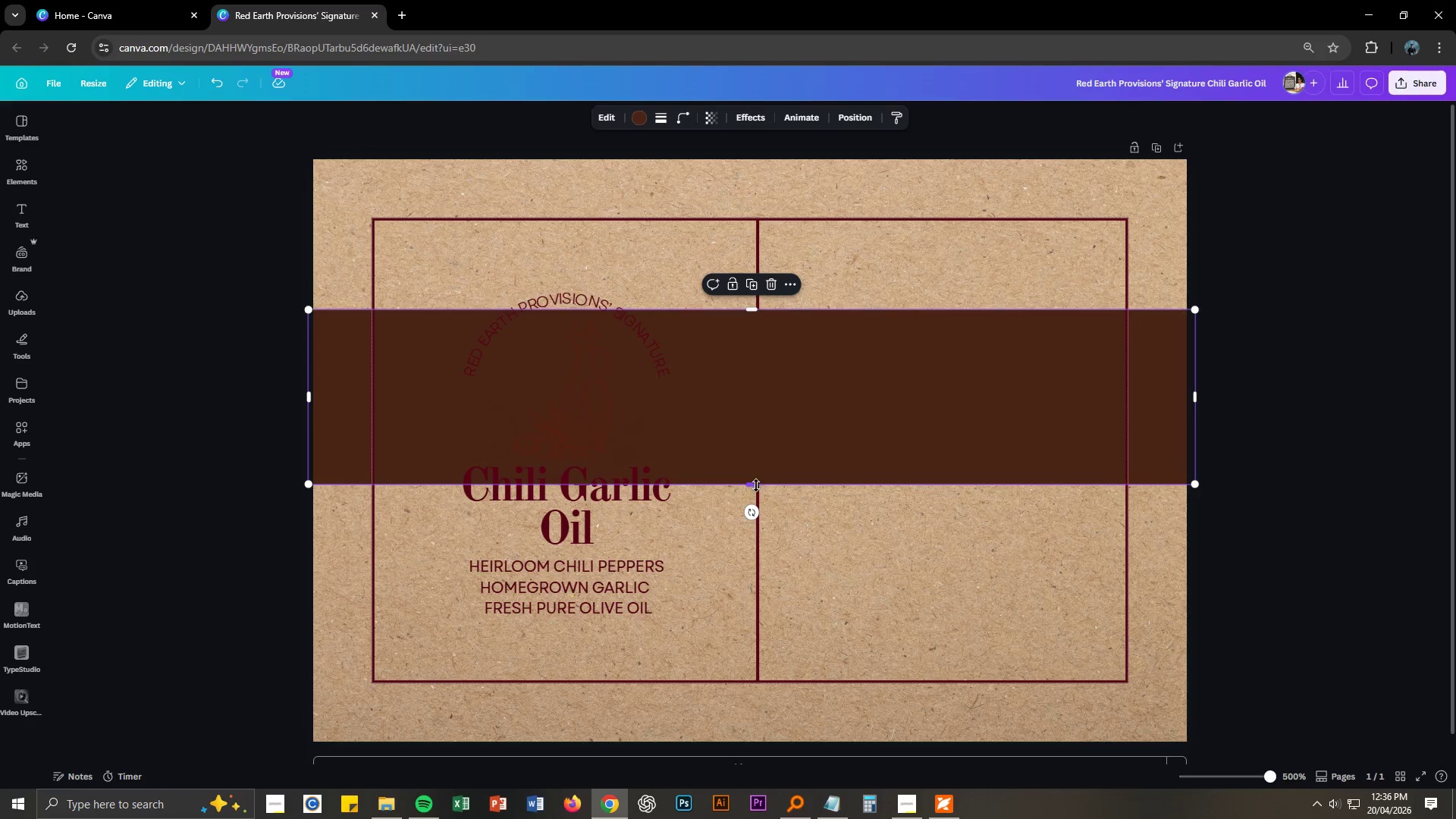 
left_click_drag(start_coordinate=[754, 486], to_coordinate=[758, 444])
 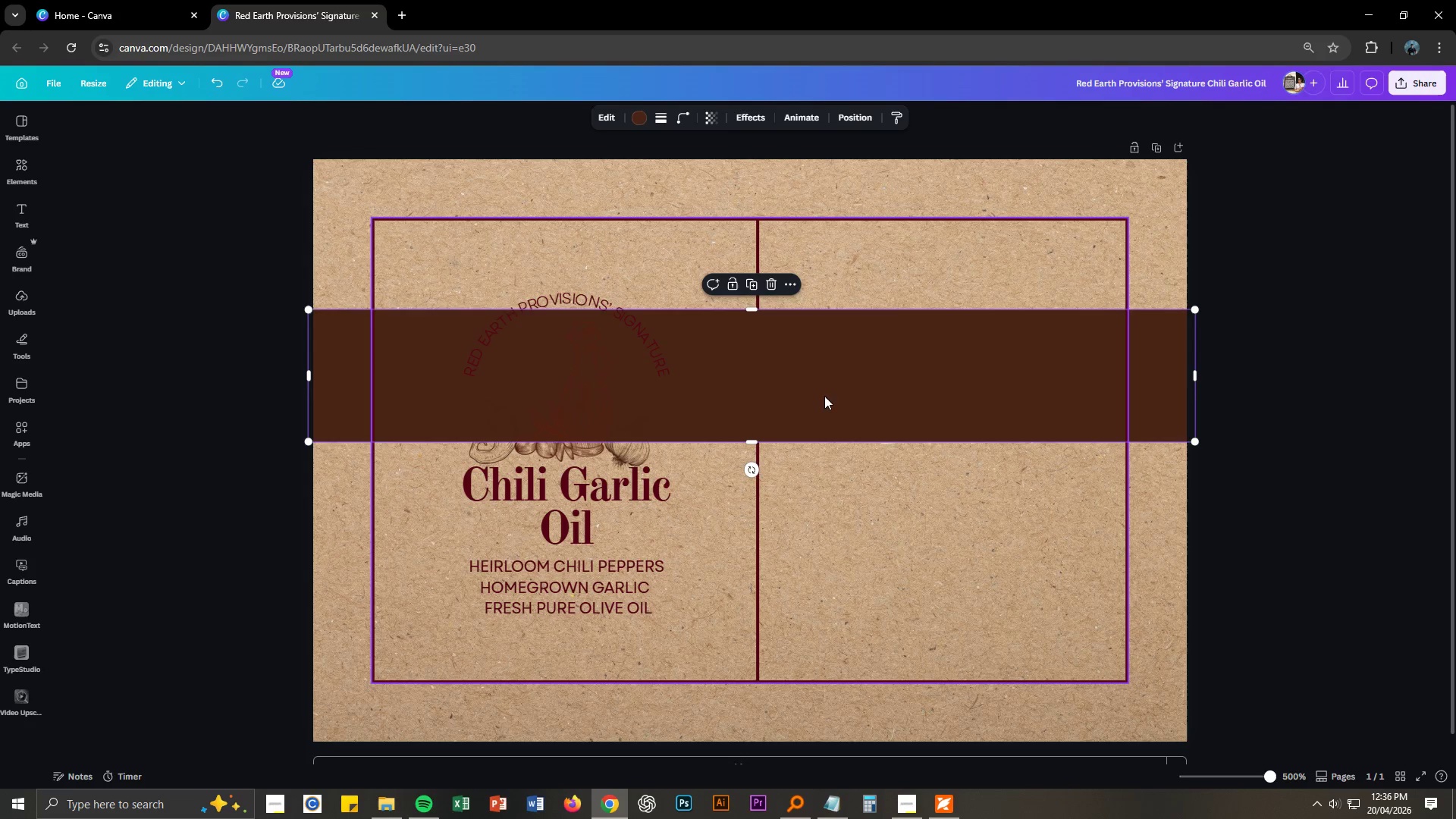 
left_click_drag(start_coordinate=[824, 396], to_coordinate=[824, 234])
 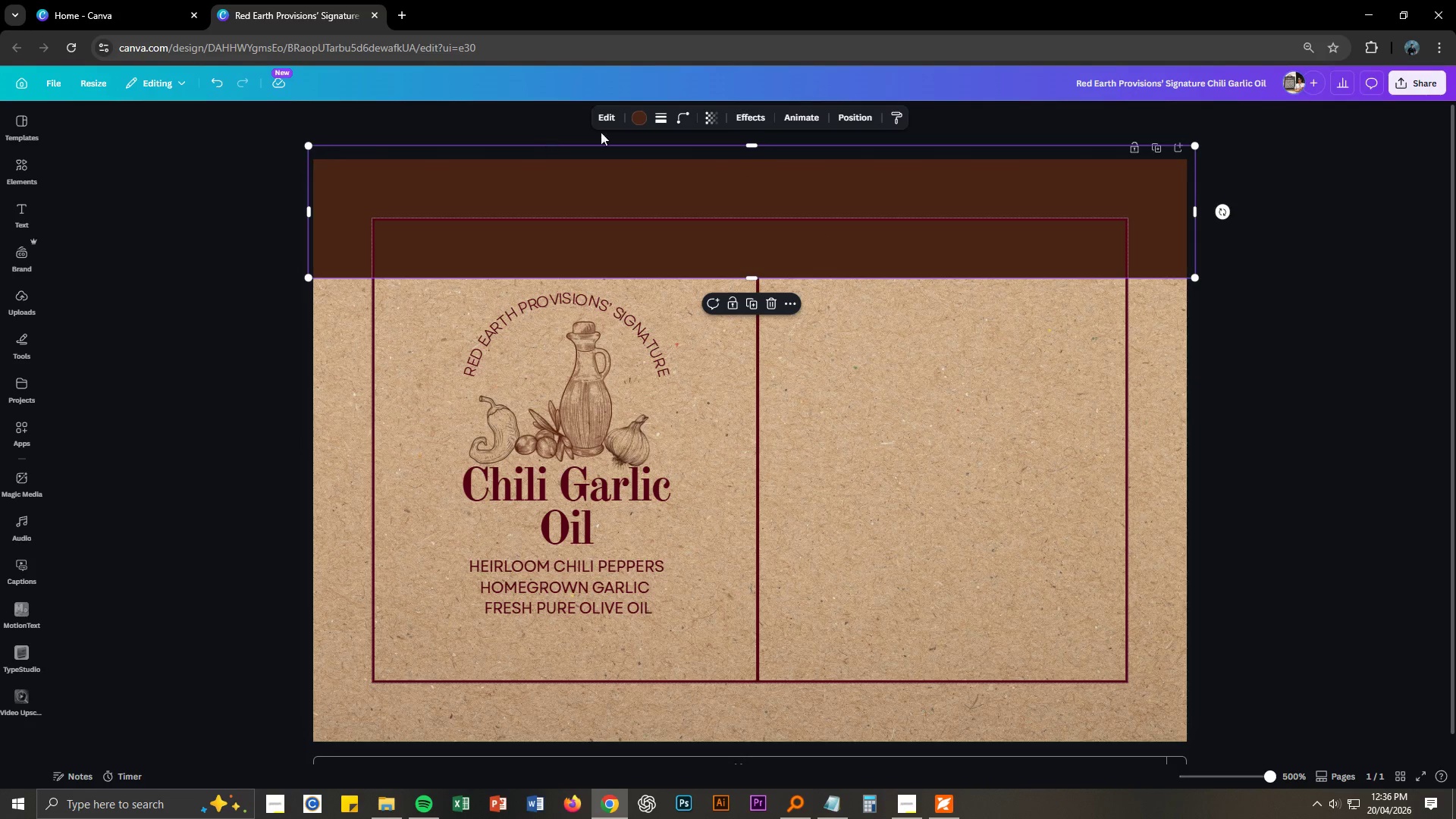 
left_click([640, 118])
 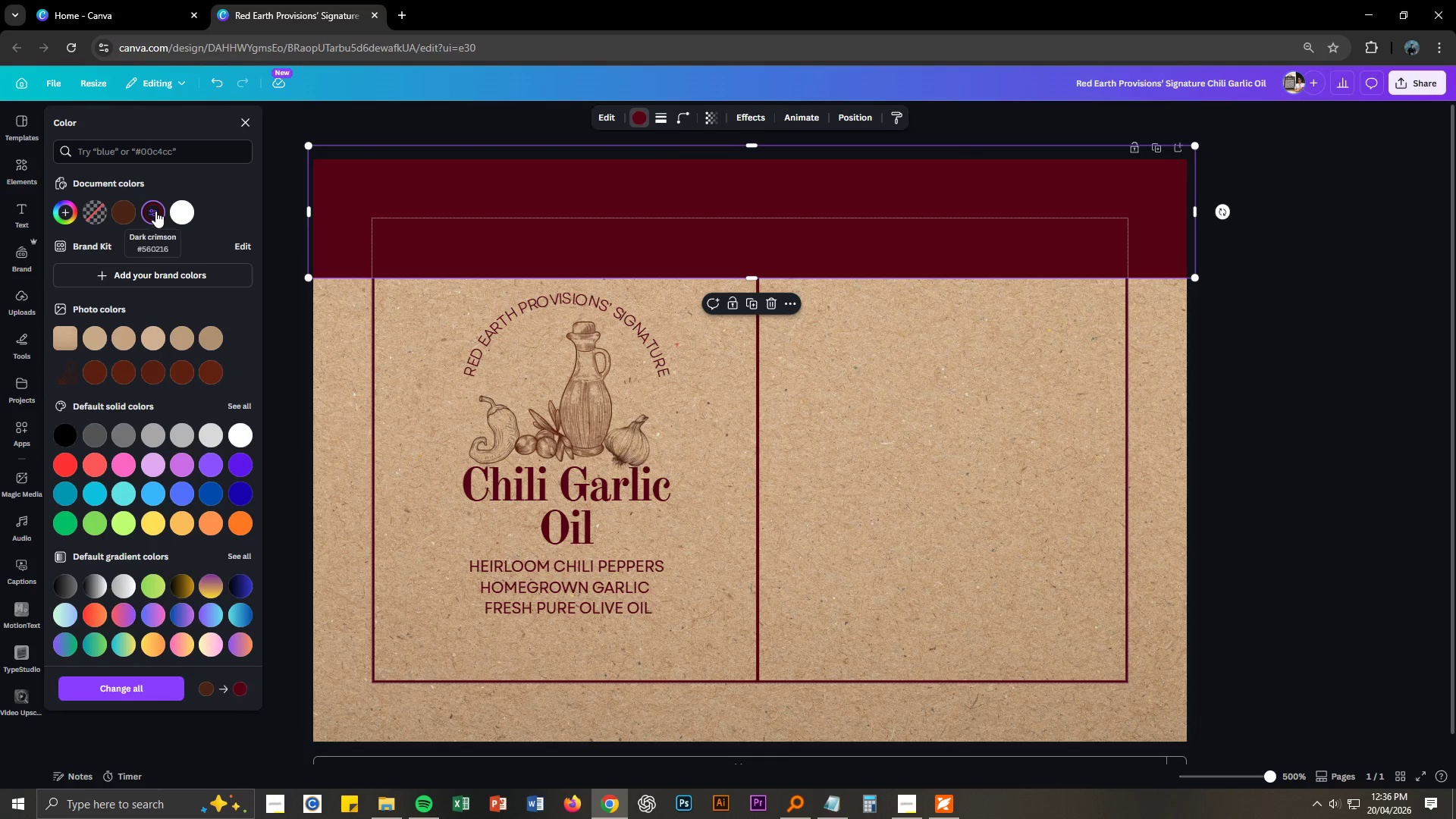 
left_click([868, 351])
 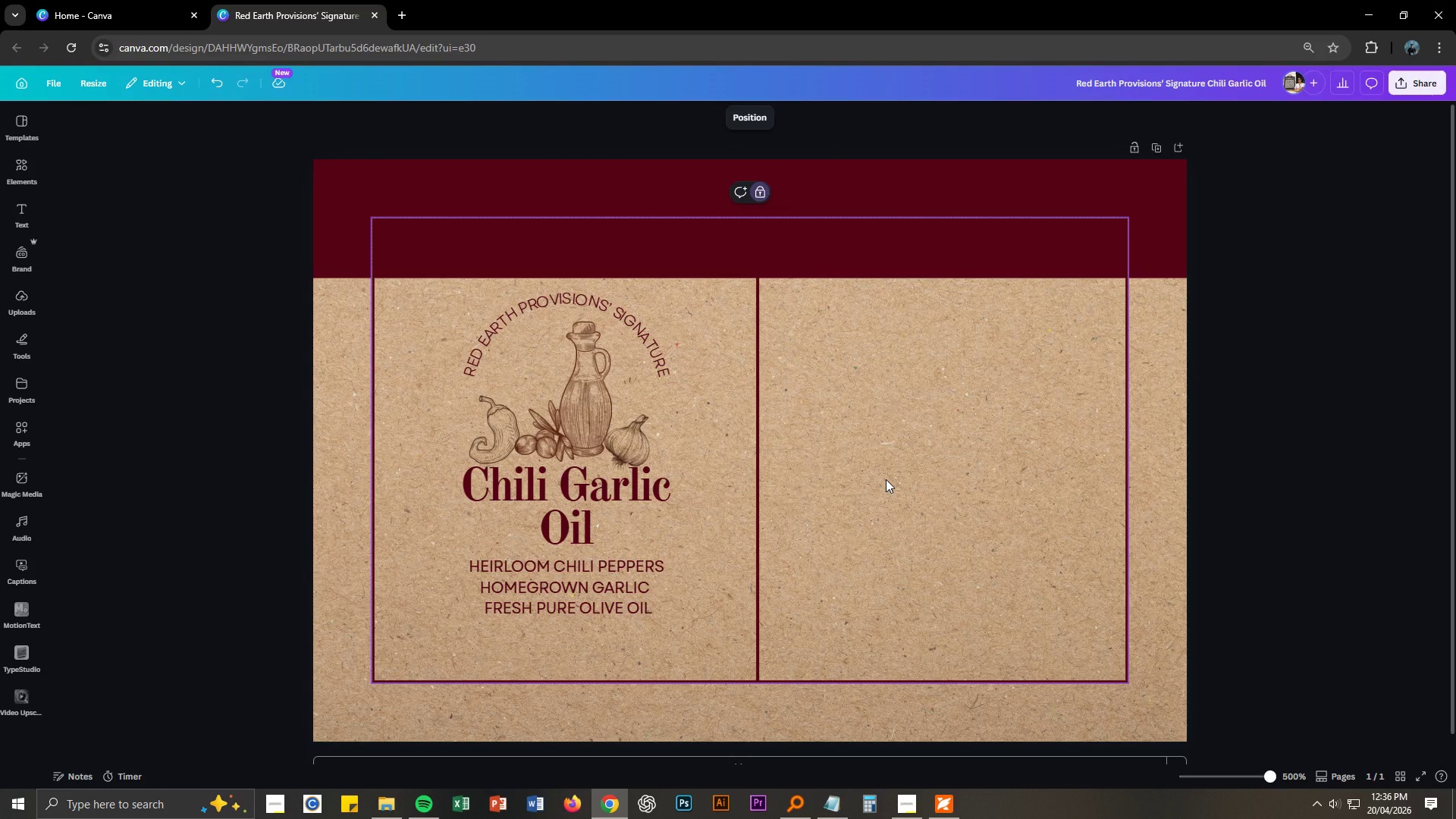 
left_click([886, 479])
 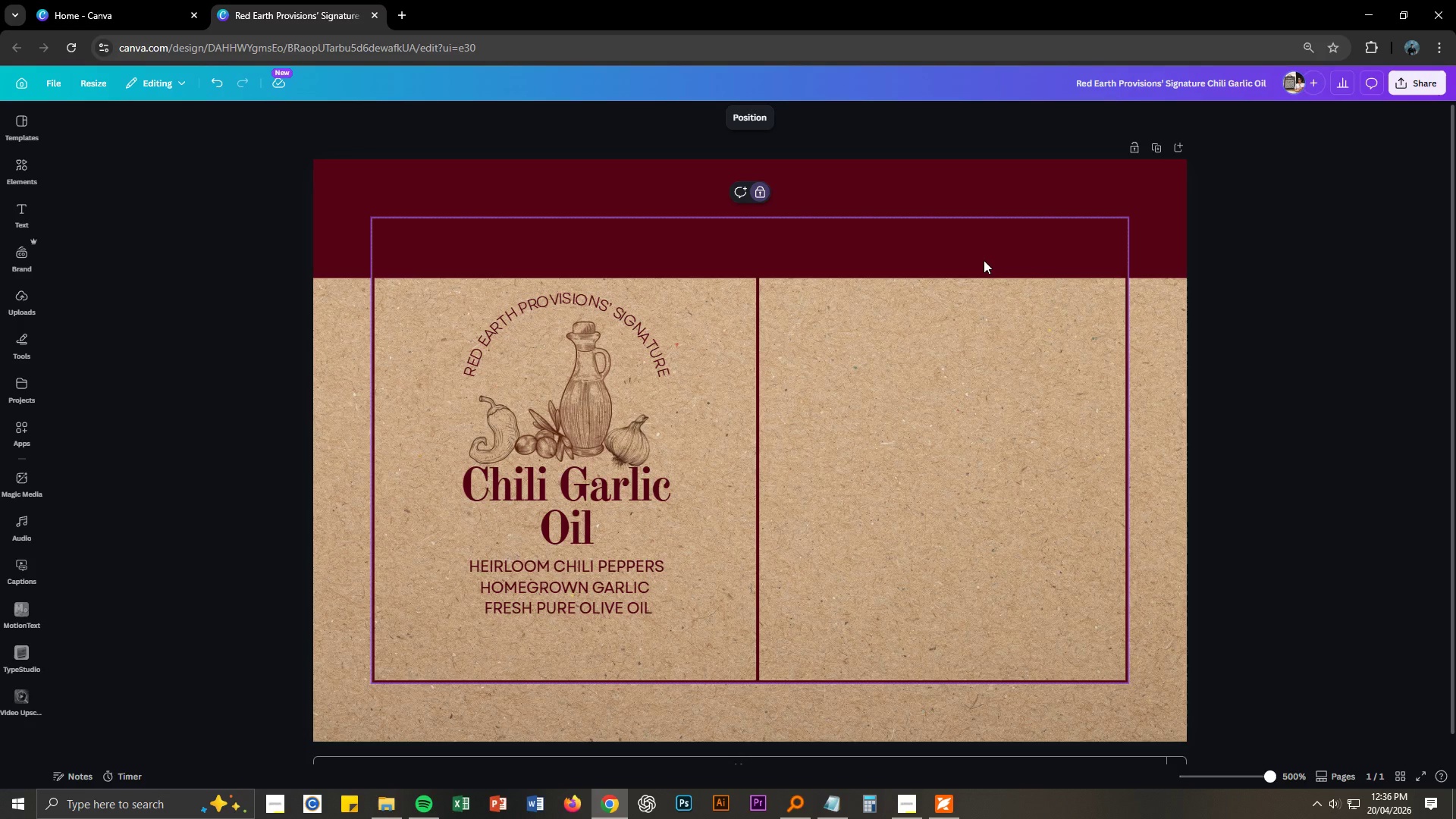 
left_click([984, 260])
 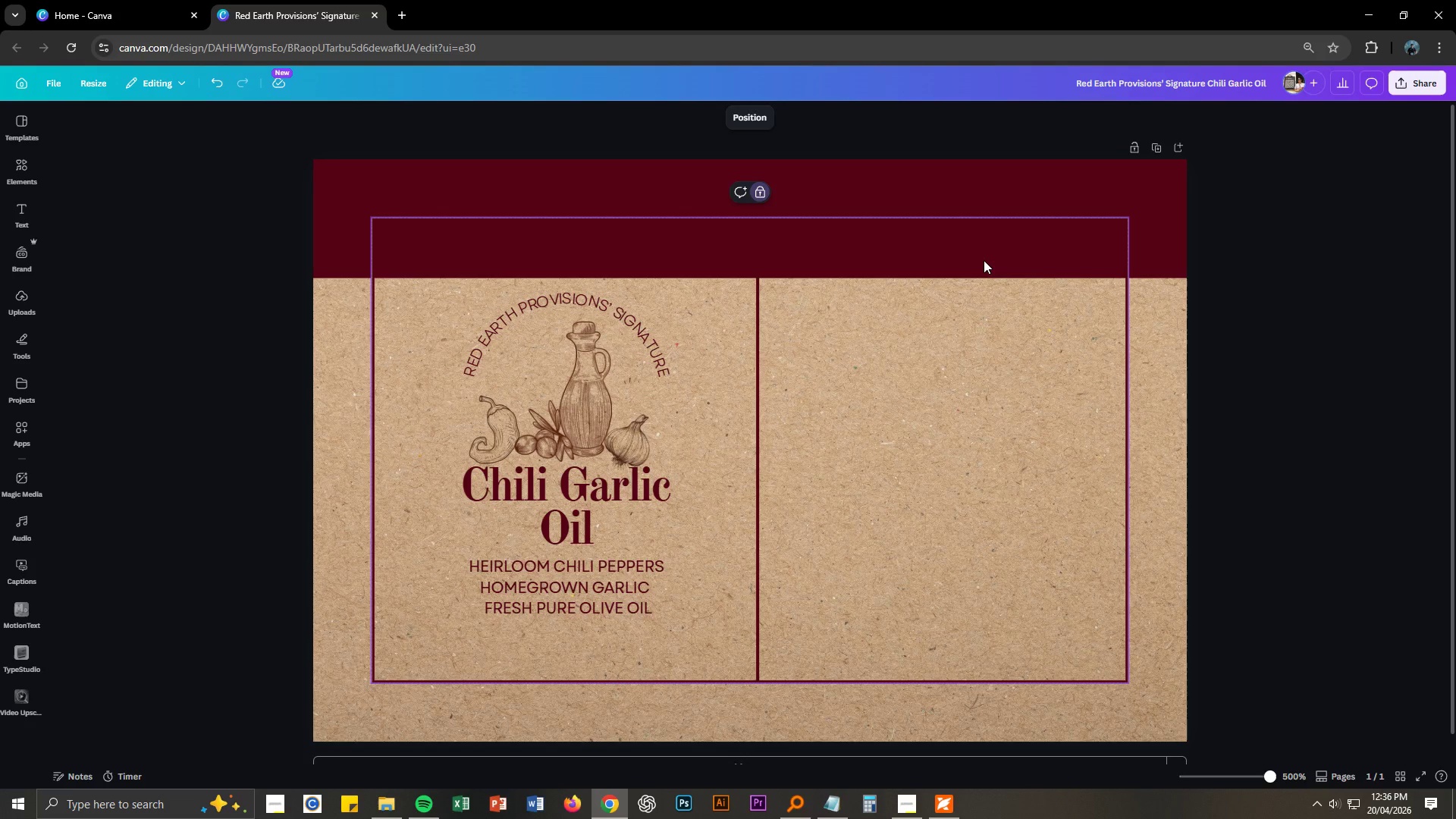 
key(Control+C)
 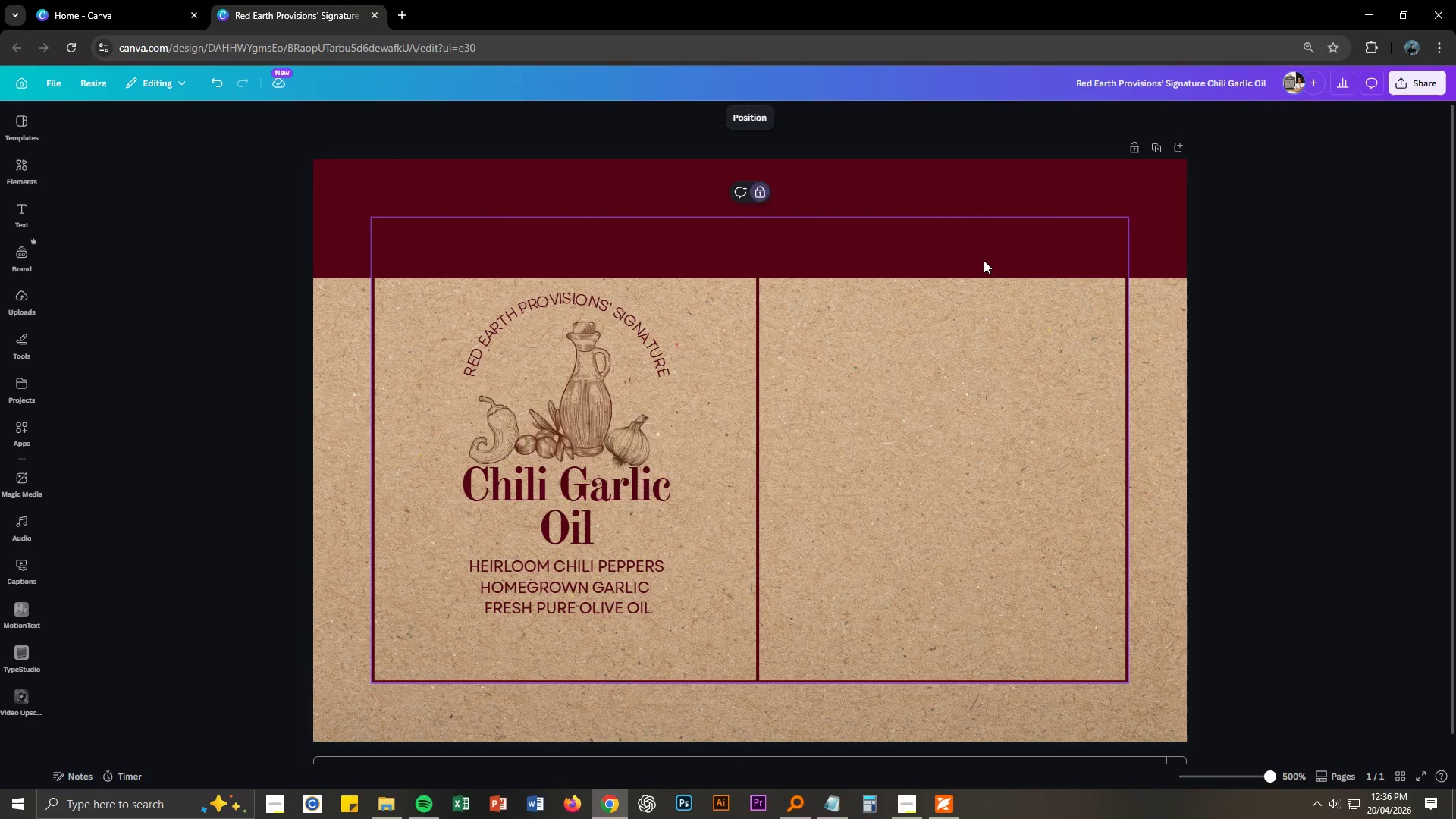 
key(Control+V)
 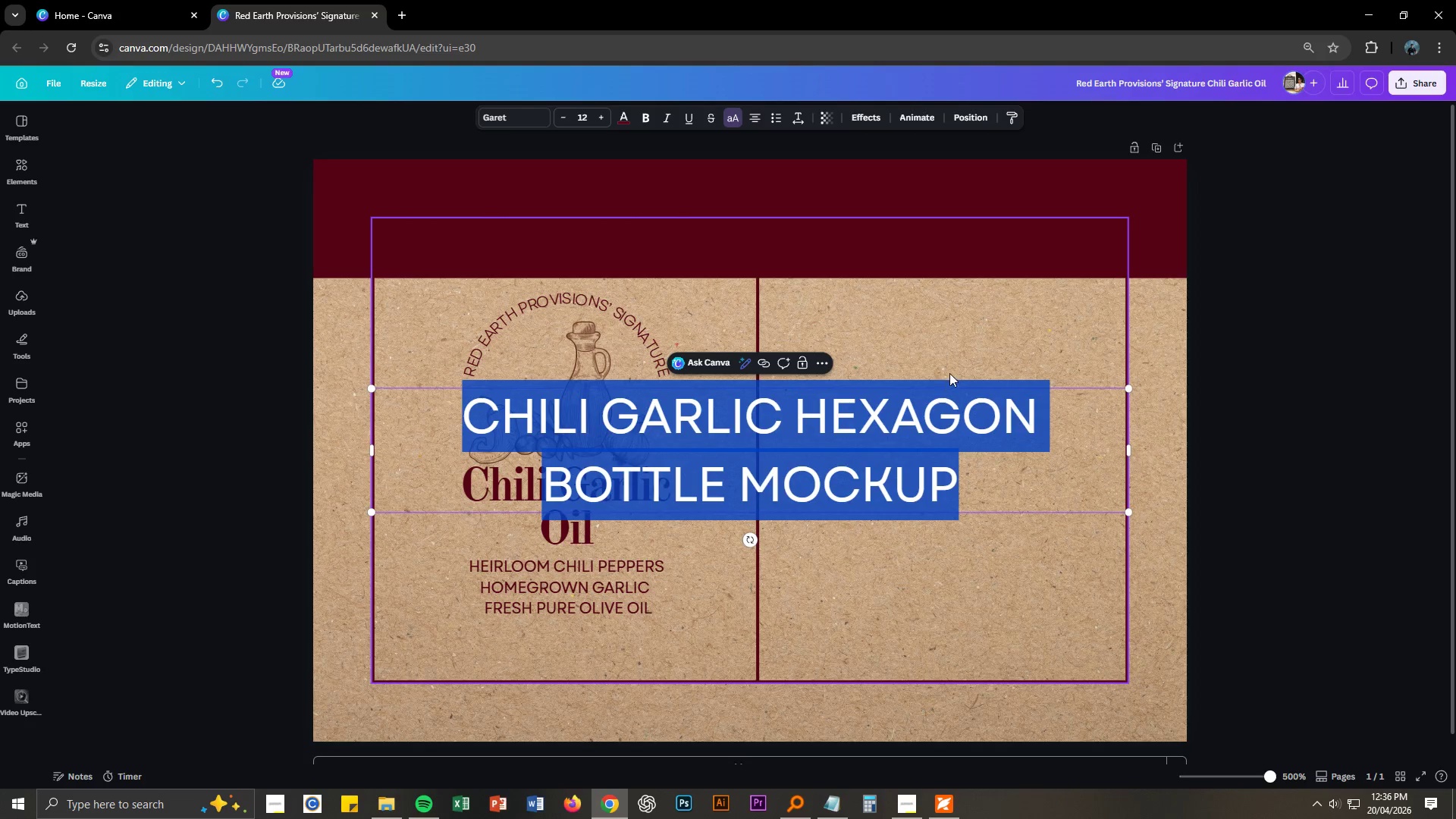 
key(Control+ControlLeft)
 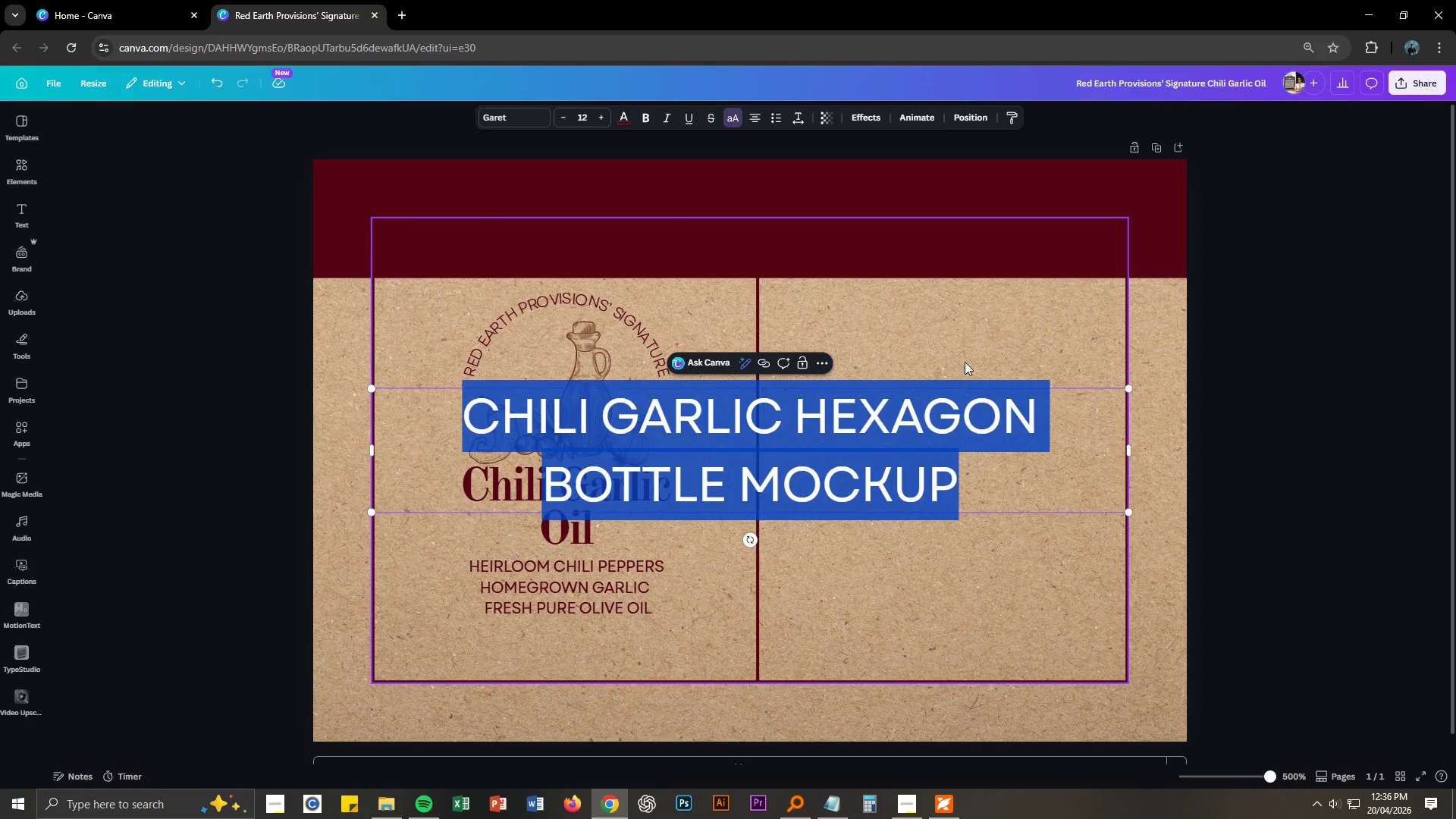 
key(Control+Z)
 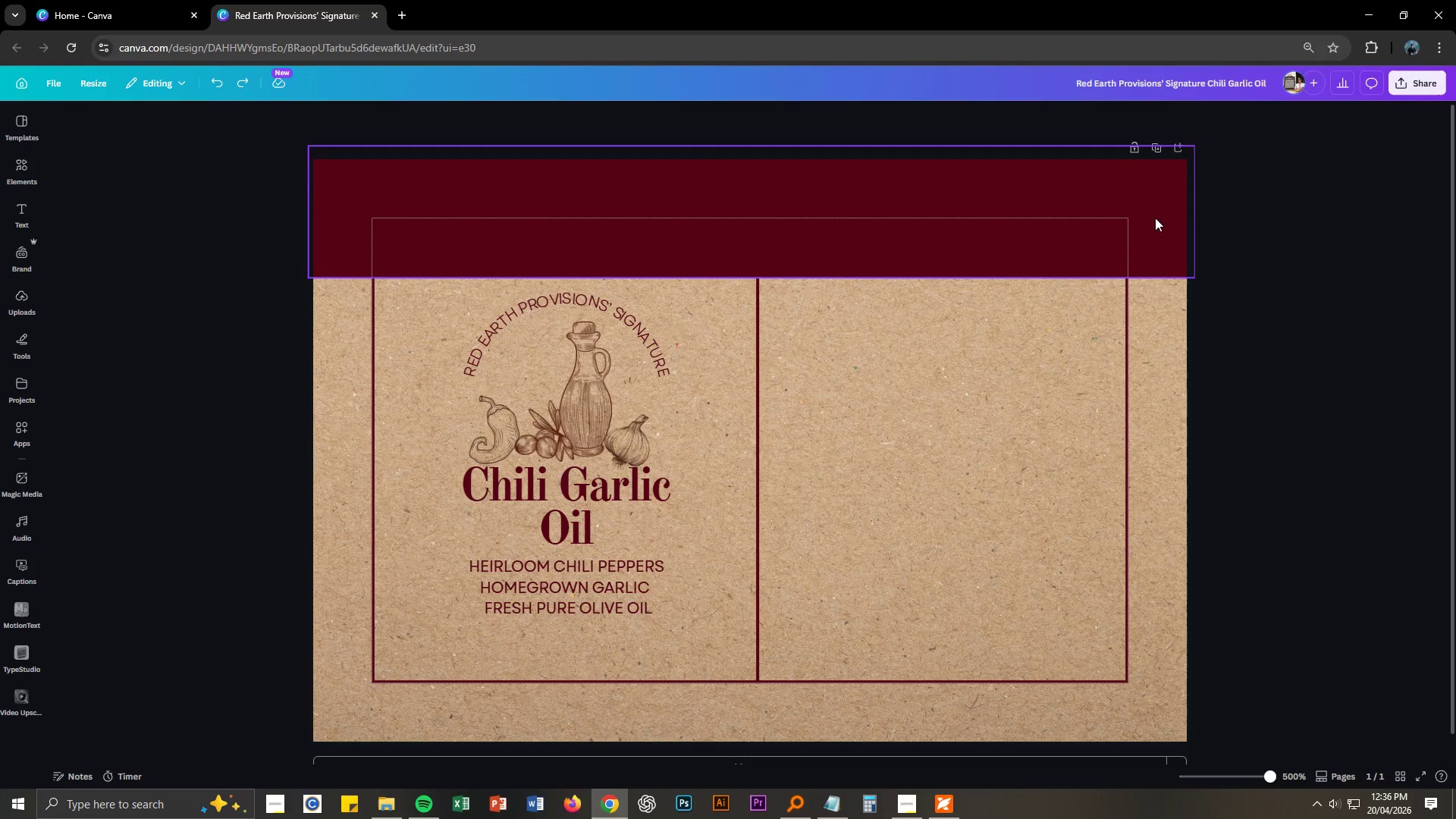 
left_click([1159, 187])
 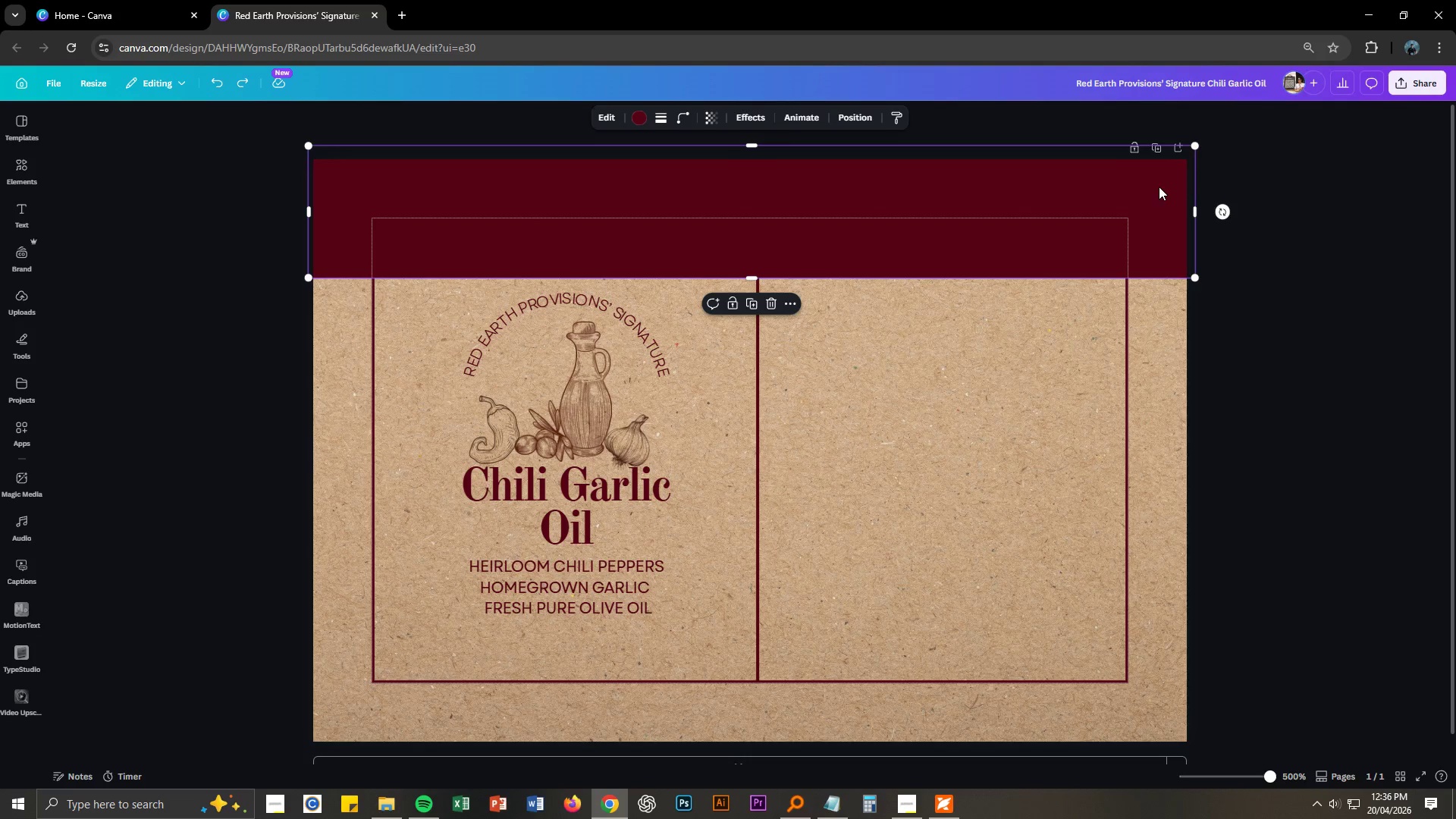 
key(Control+C)
 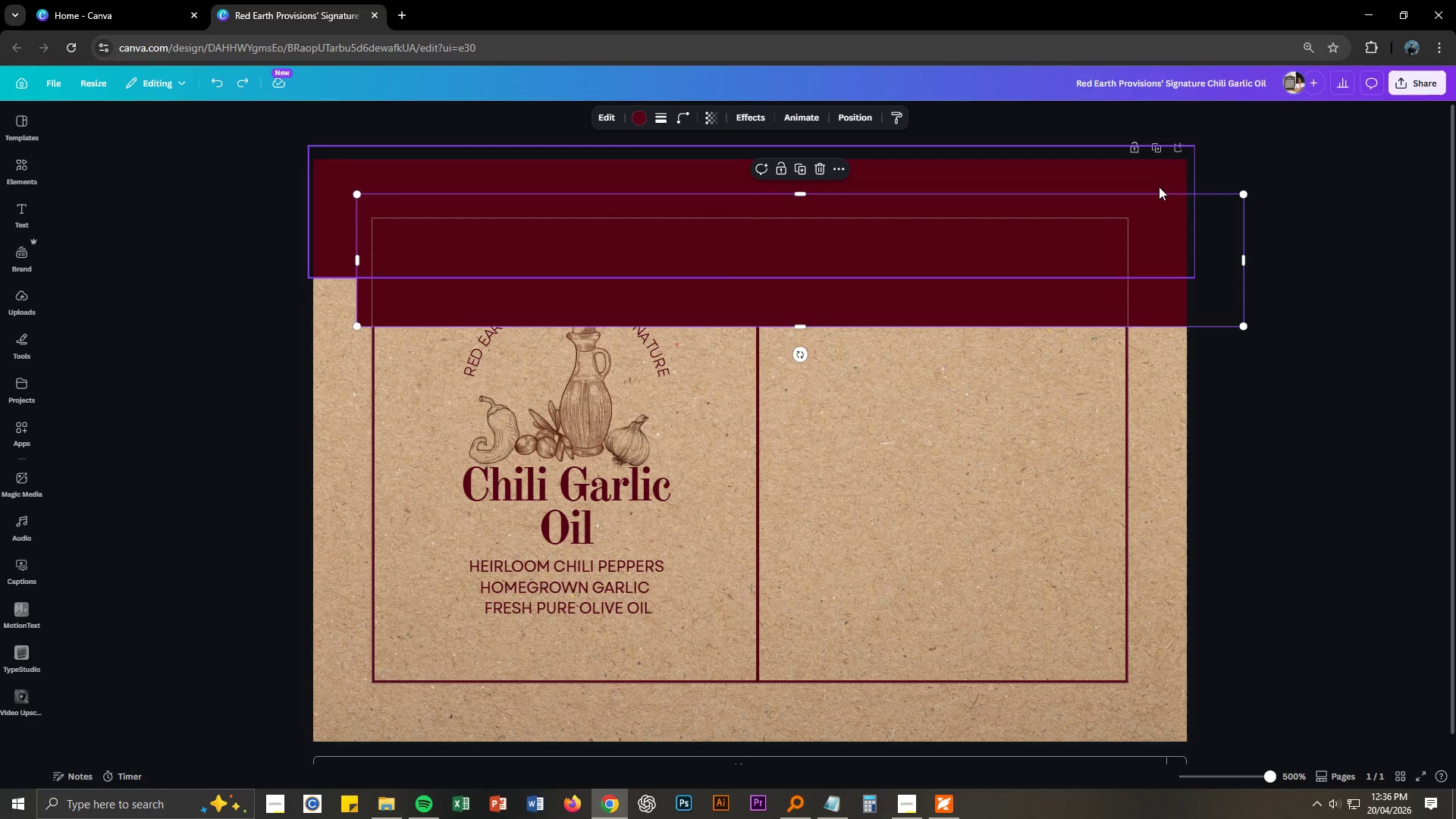 
key(Control+V)
 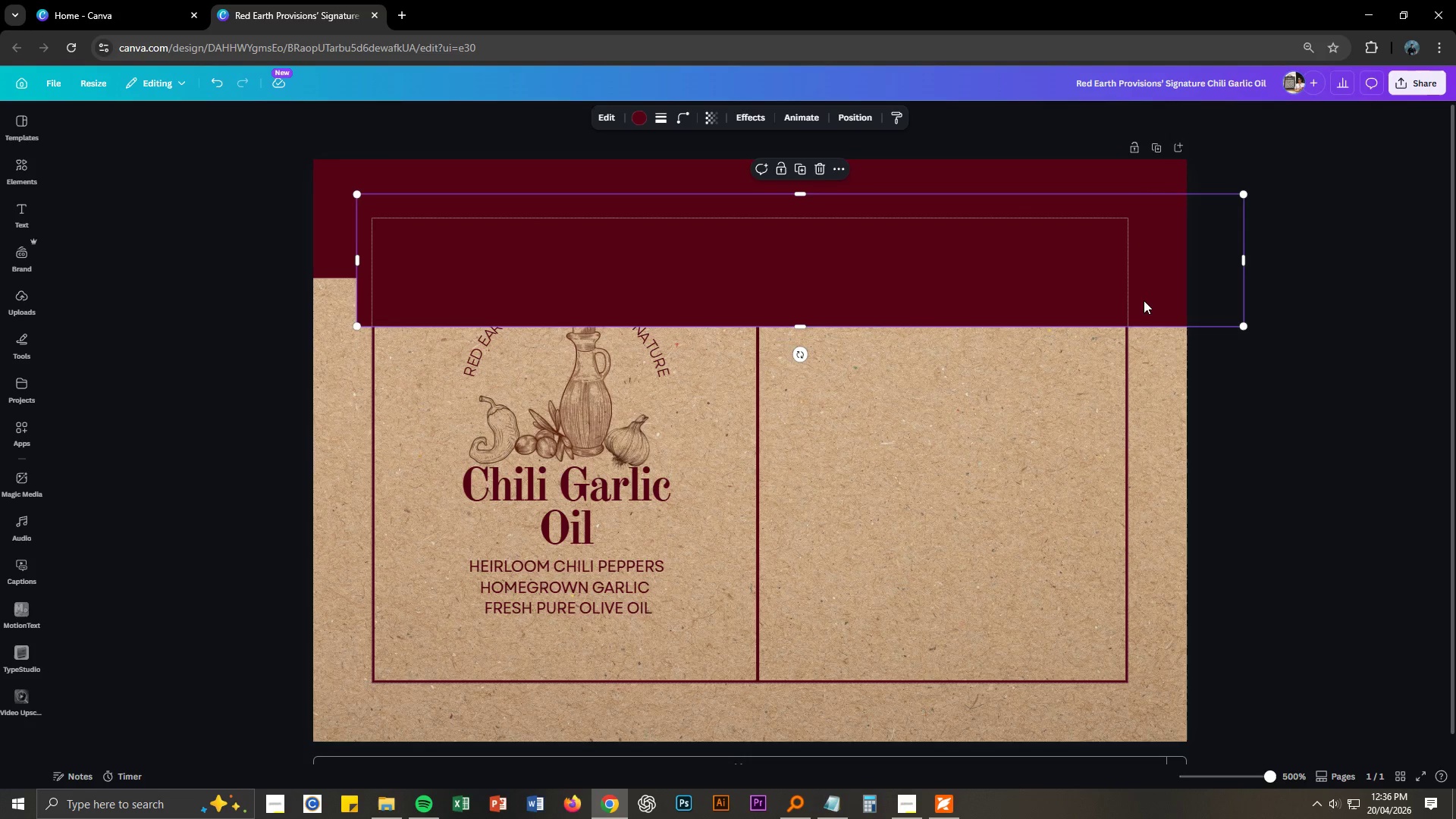 
left_click_drag(start_coordinate=[1156, 293], to_coordinate=[1107, 730])
 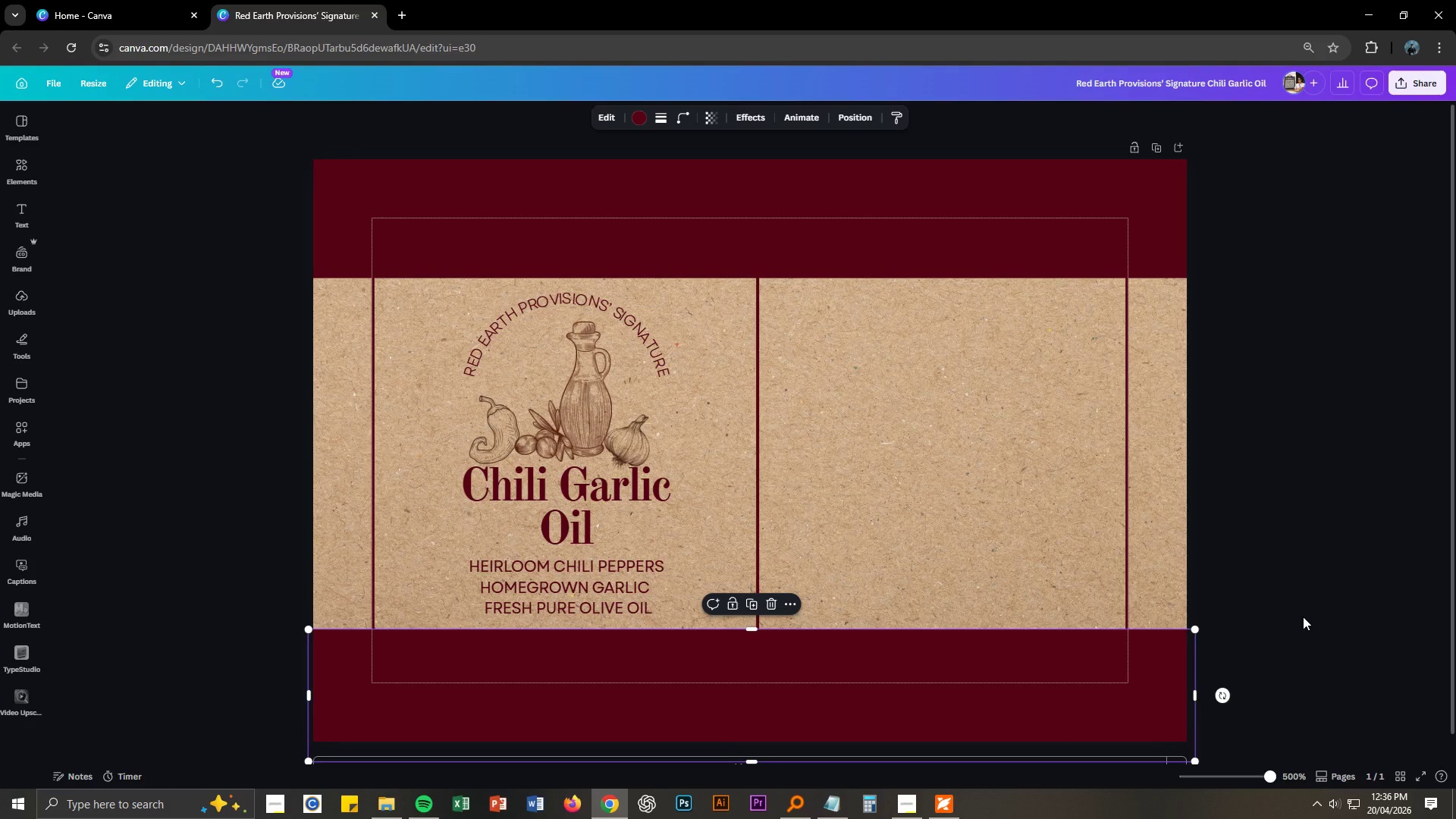 
left_click([1303, 617])
 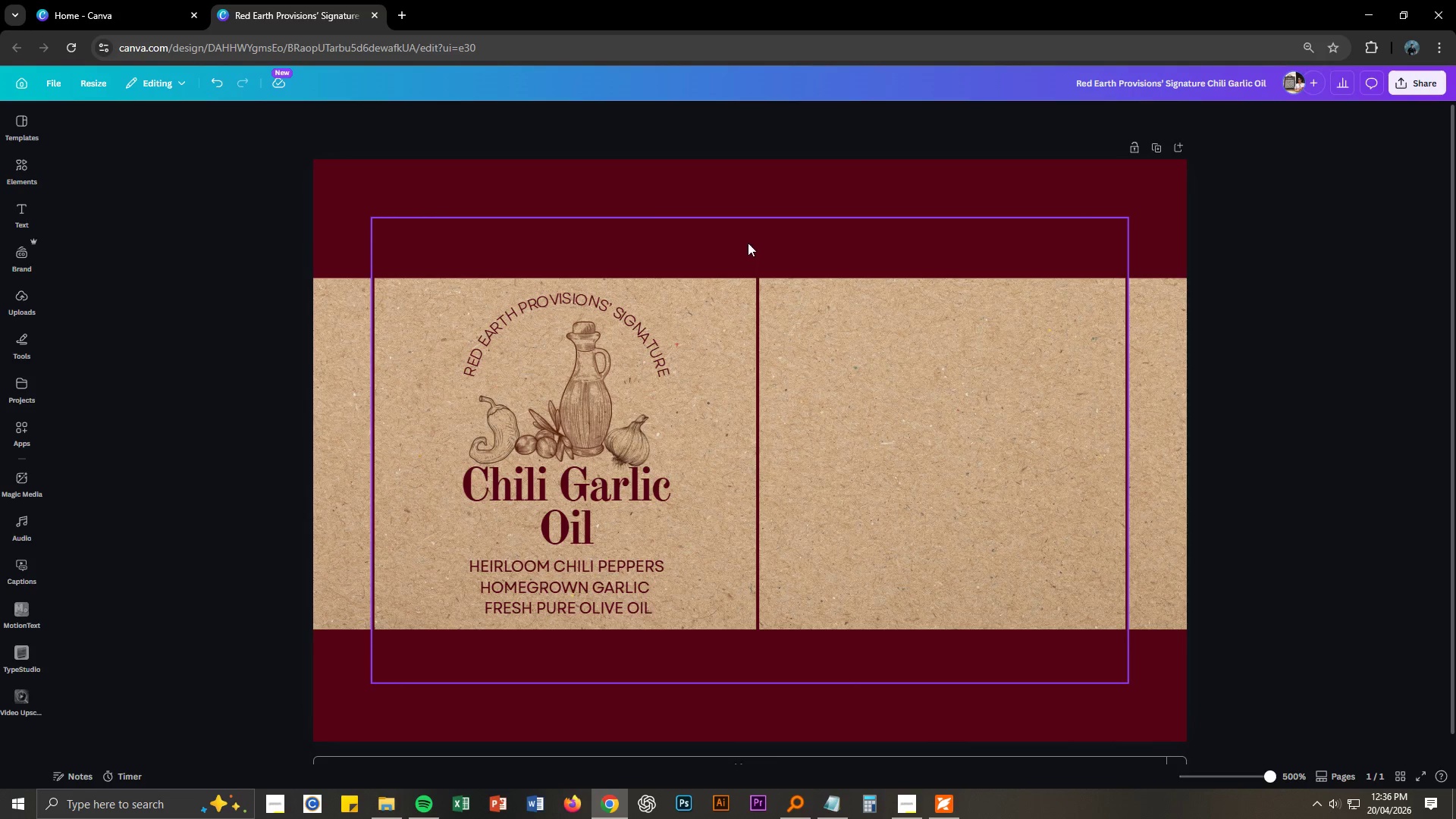 
right_click([748, 218])
 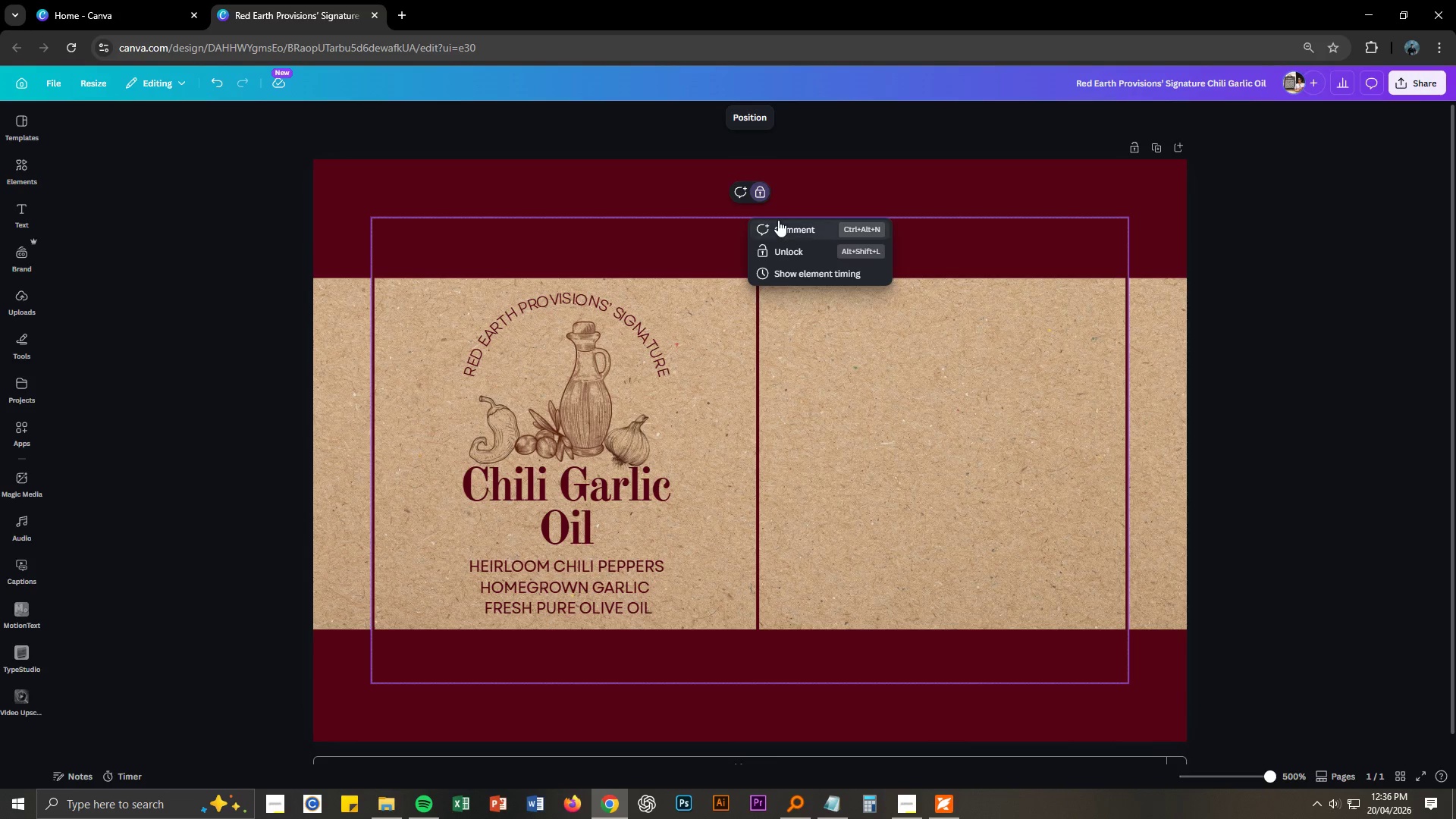 
left_click([786, 256])
 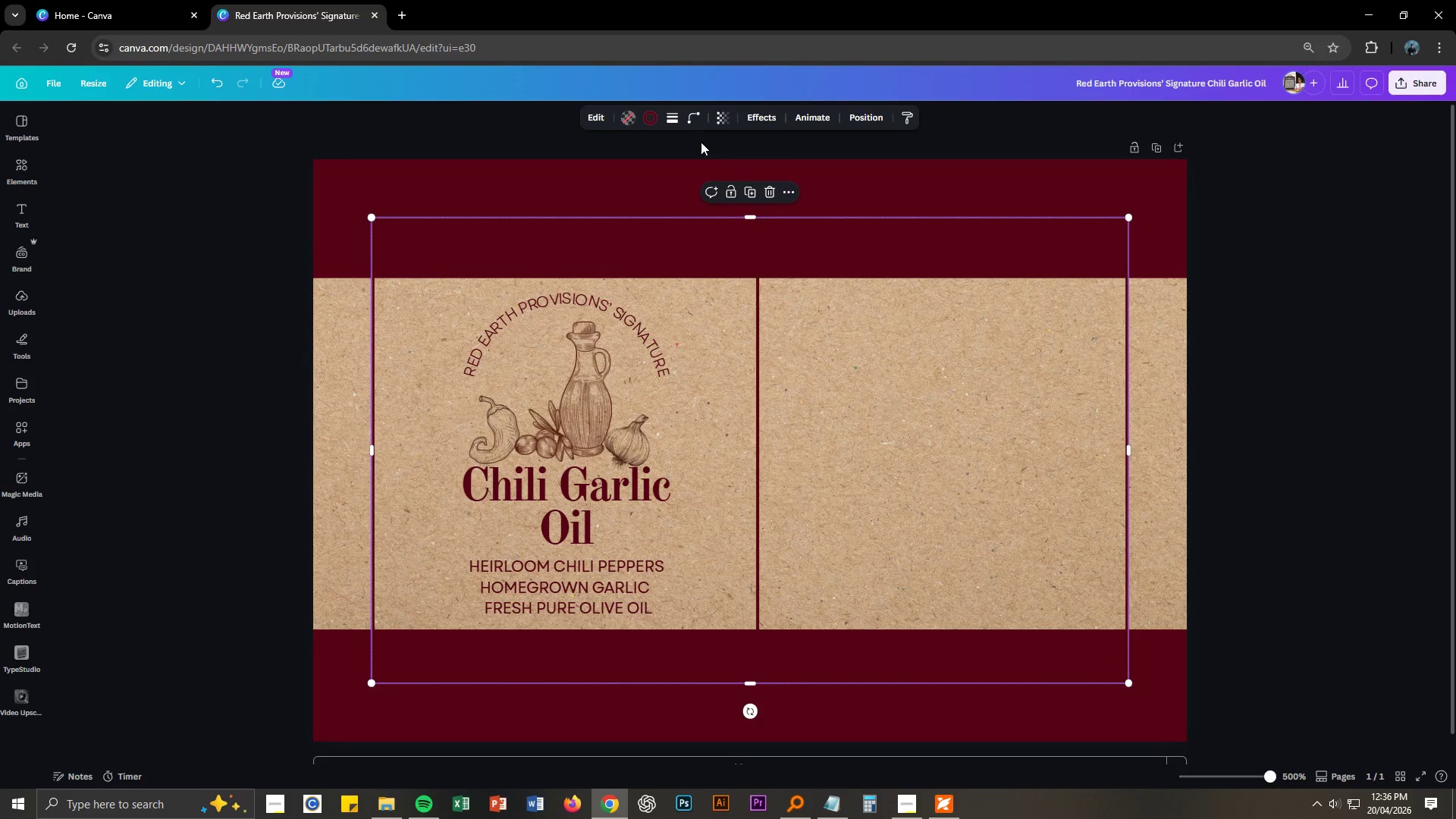 
left_click([653, 125])
 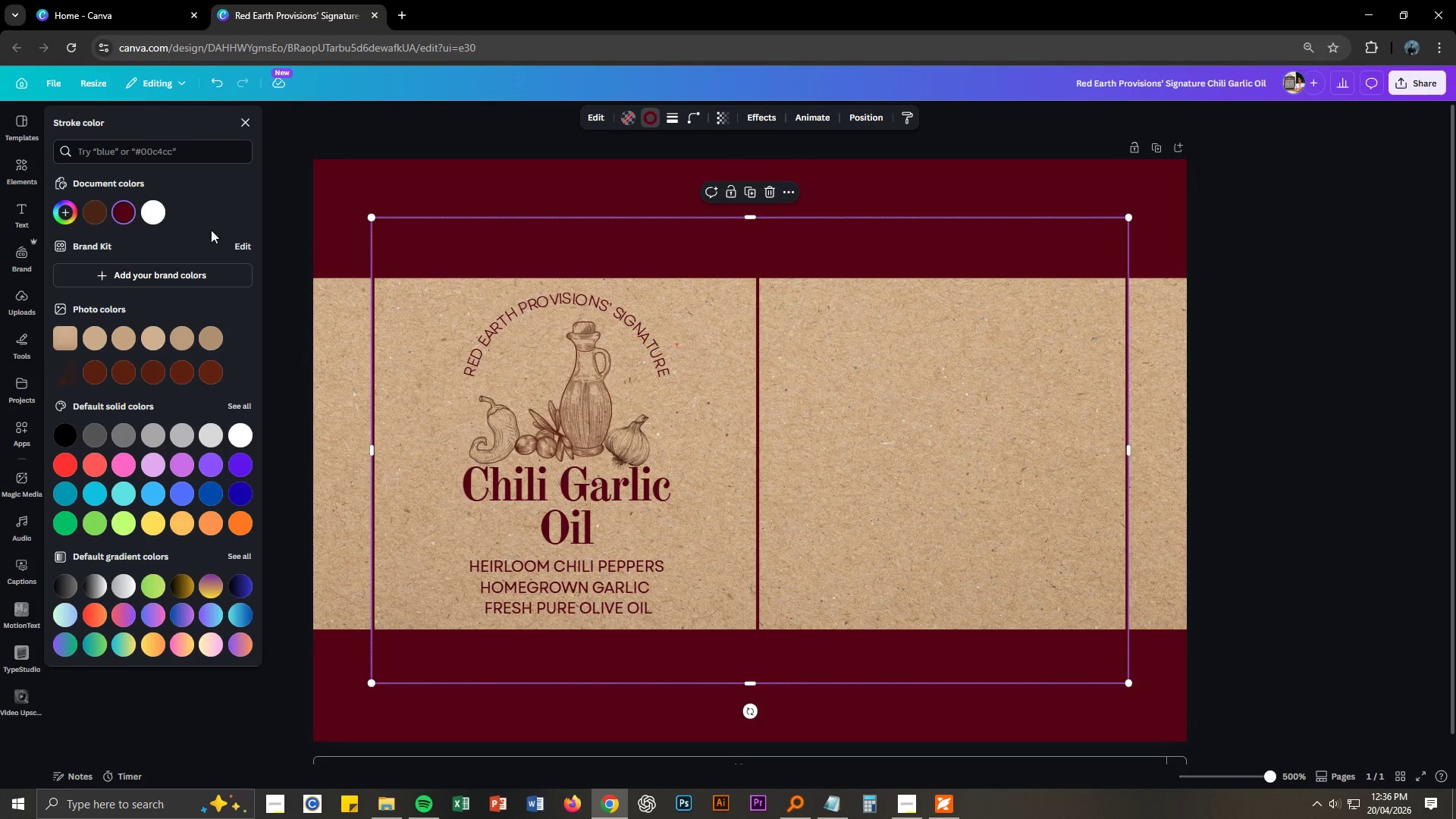 
left_click([146, 219])
 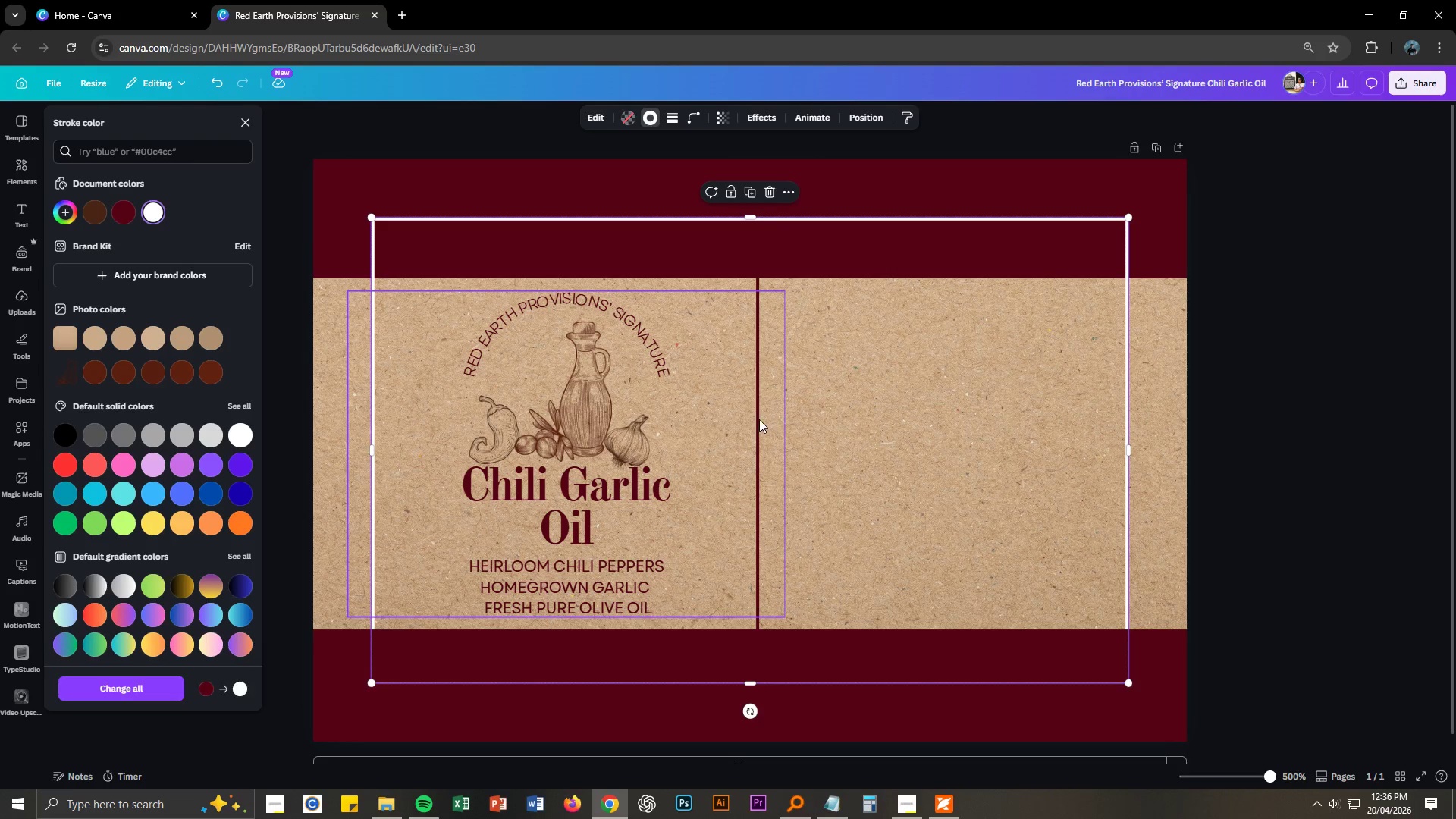 
left_click([864, 425])
 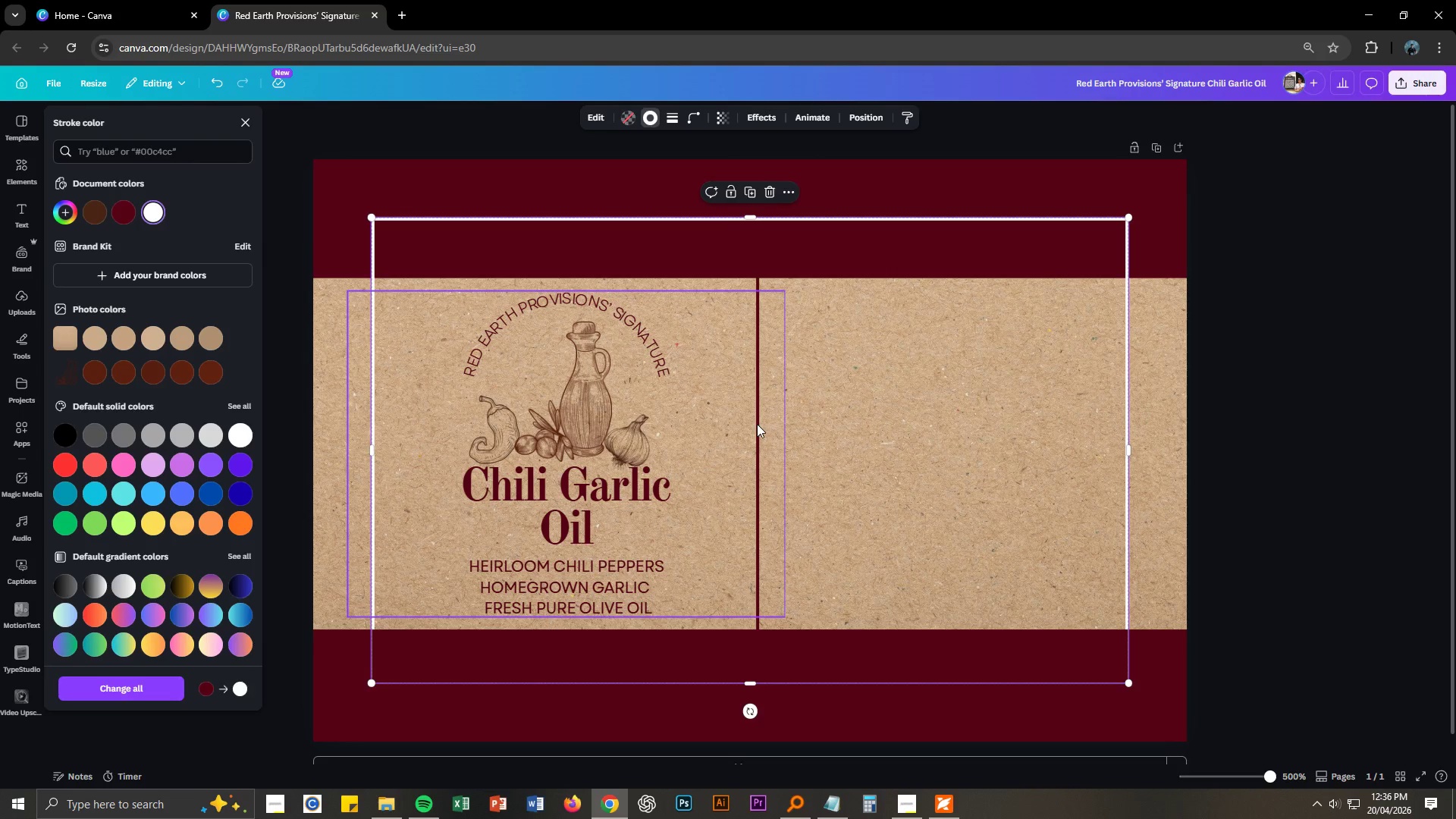 
left_click([757, 424])
 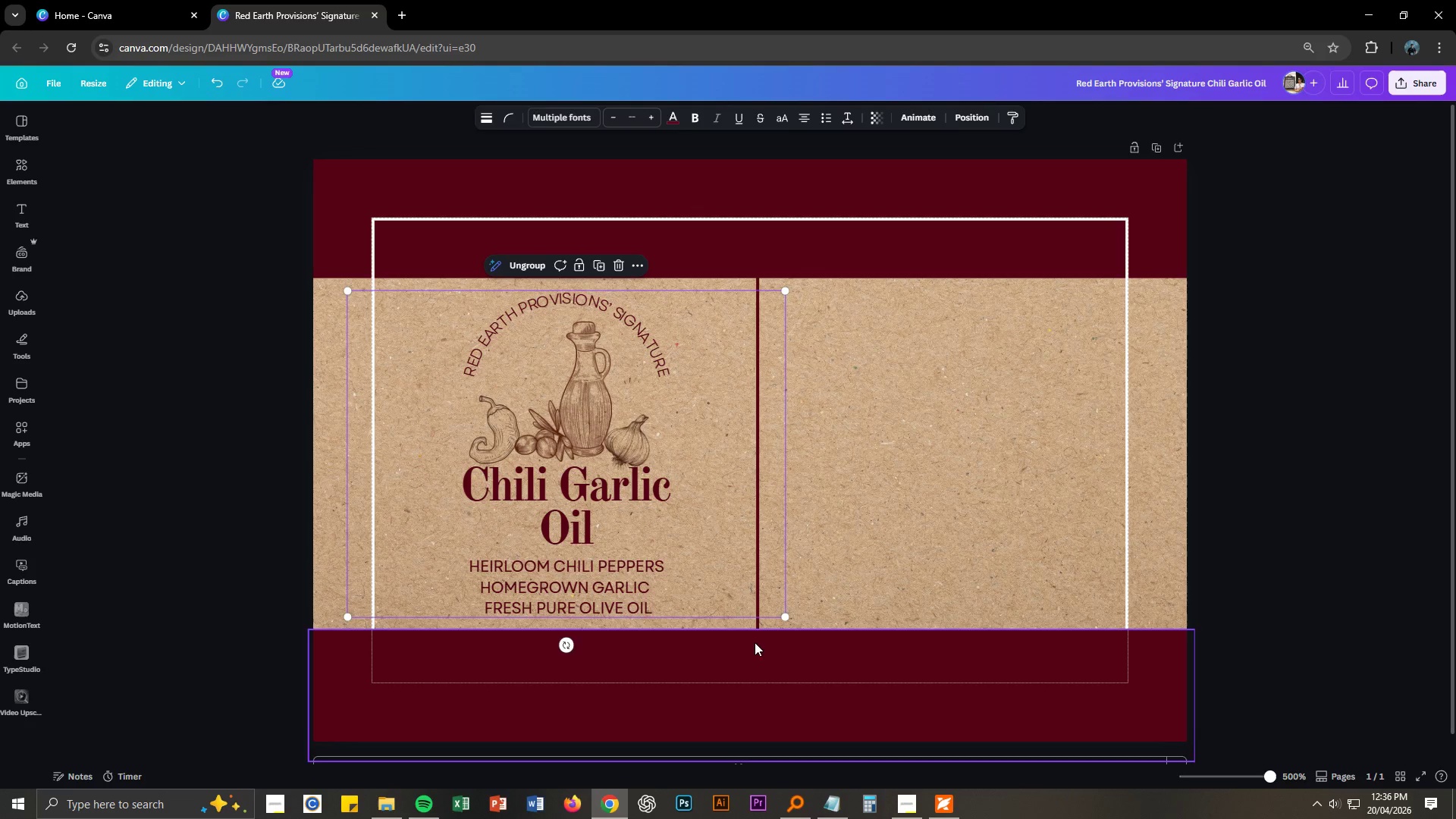 
left_click([756, 626])
 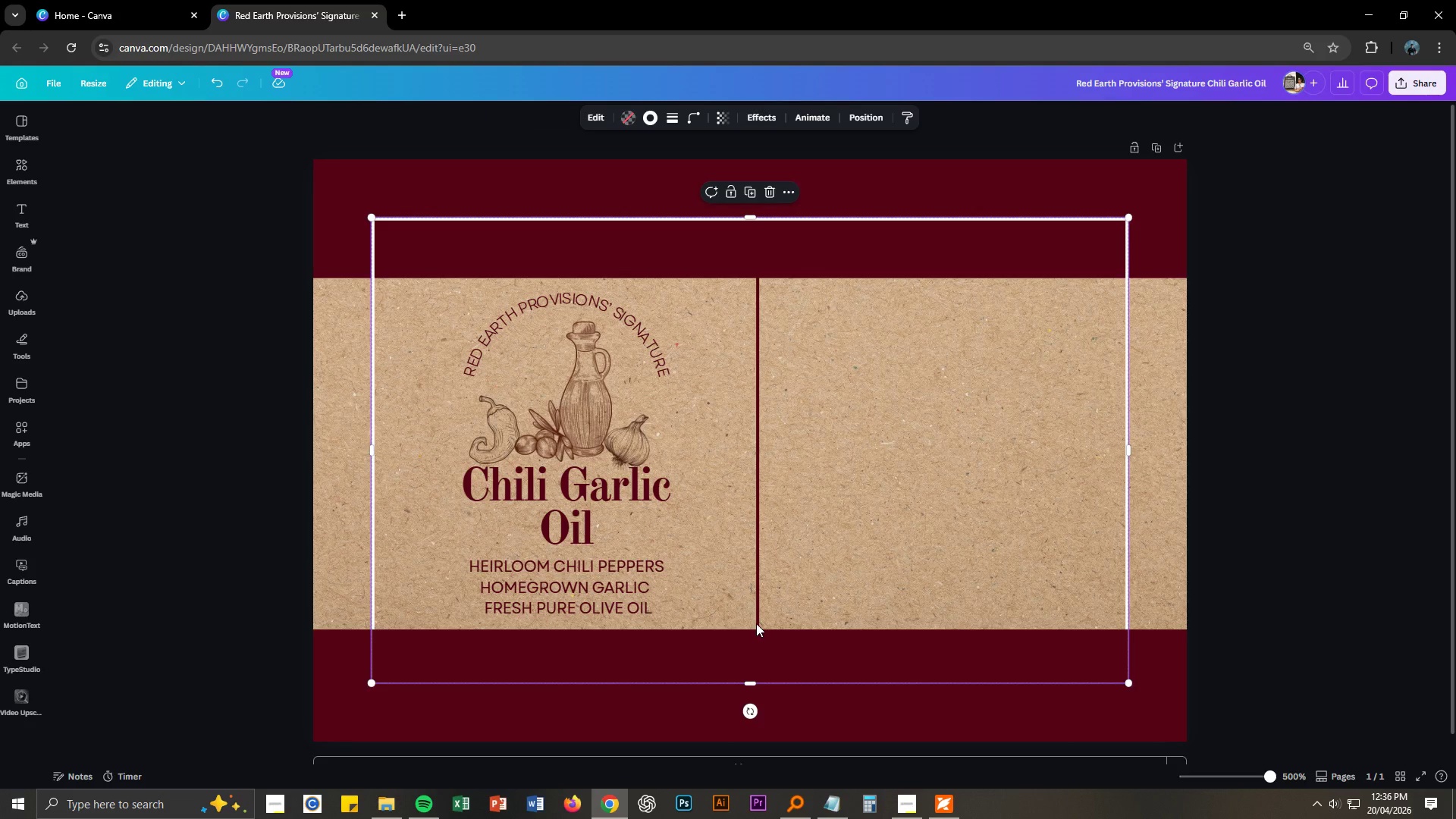 
left_click([756, 623])
 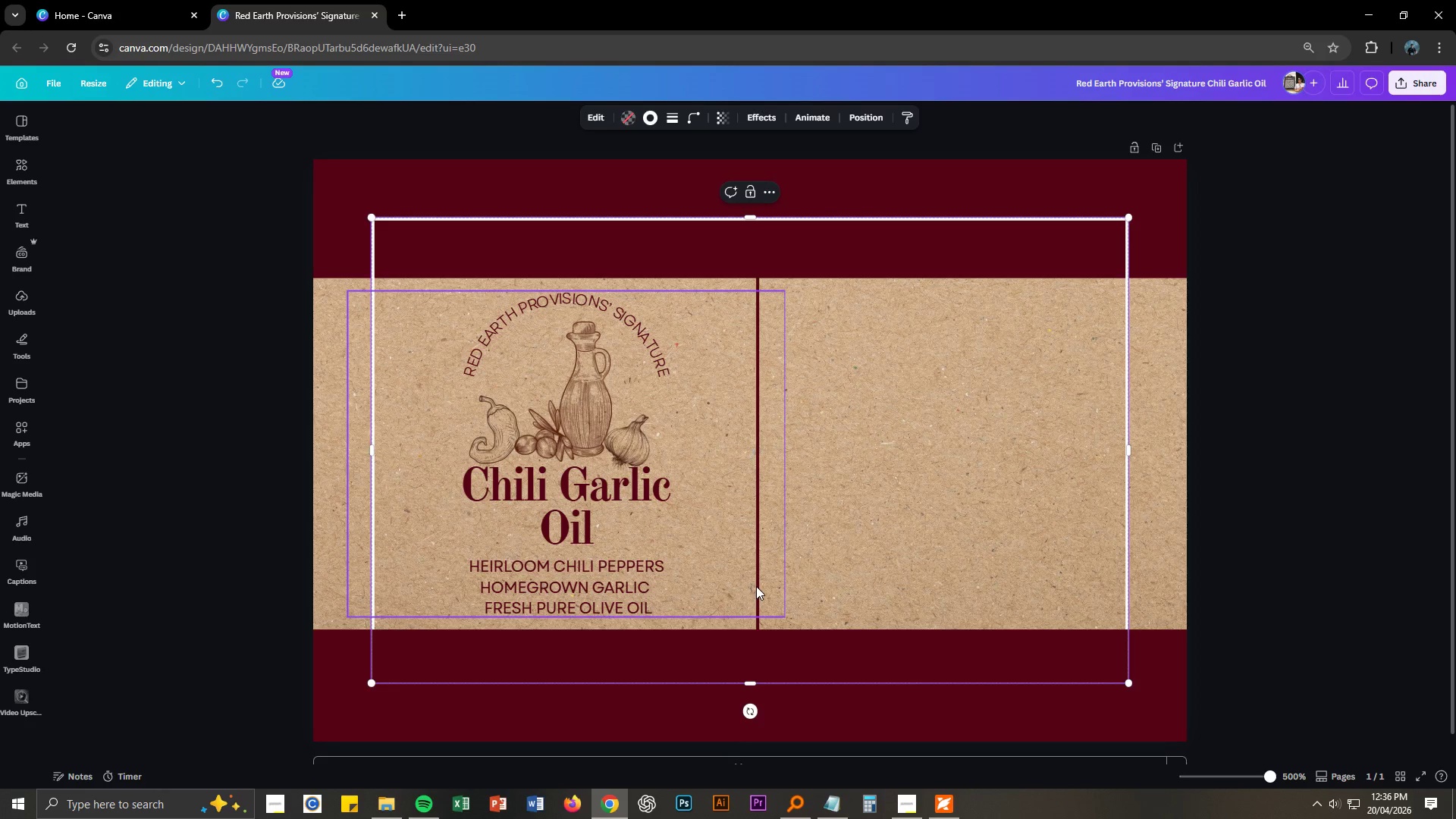 
left_click([756, 586])
 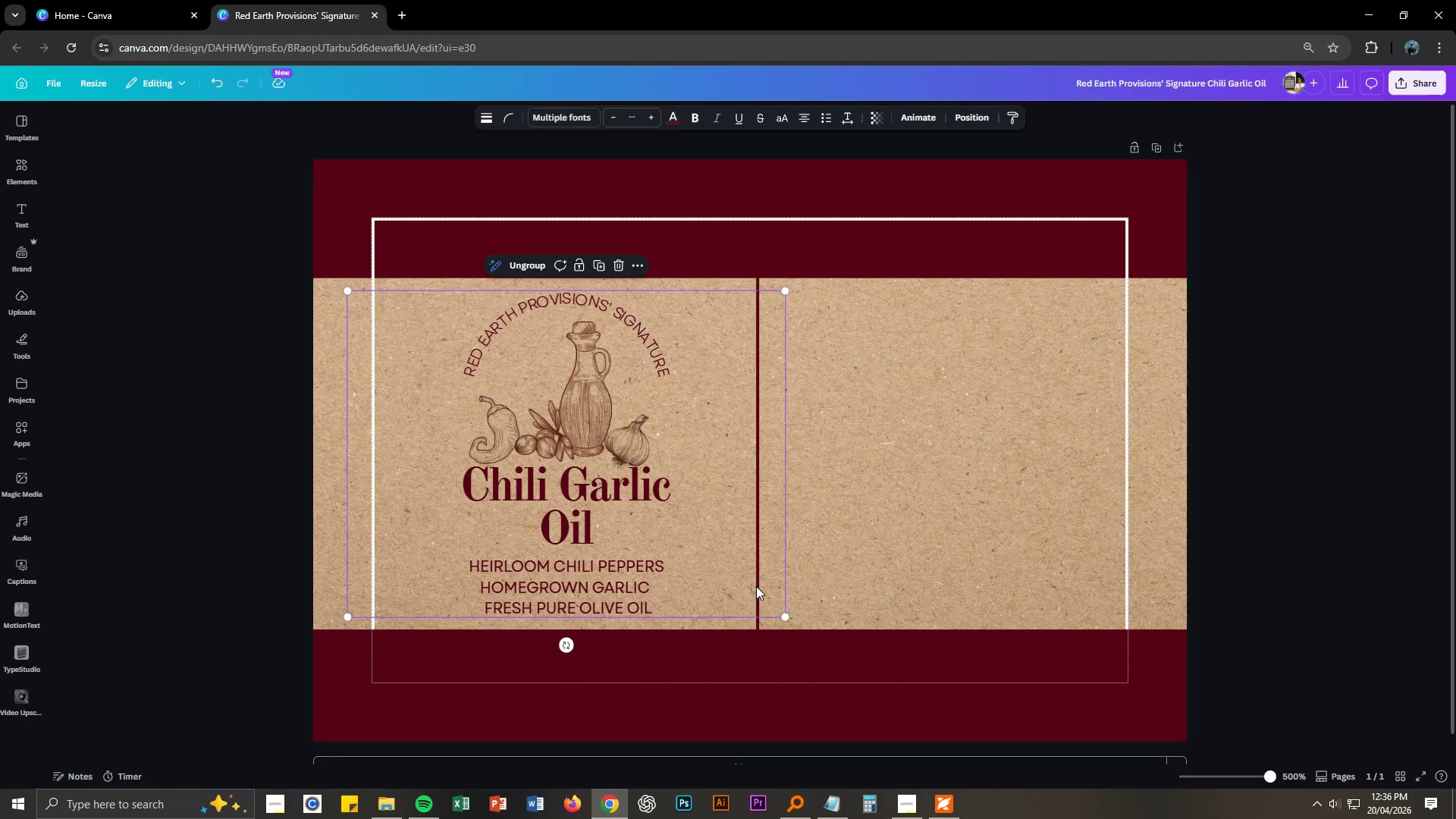 
right_click([591, 507])
 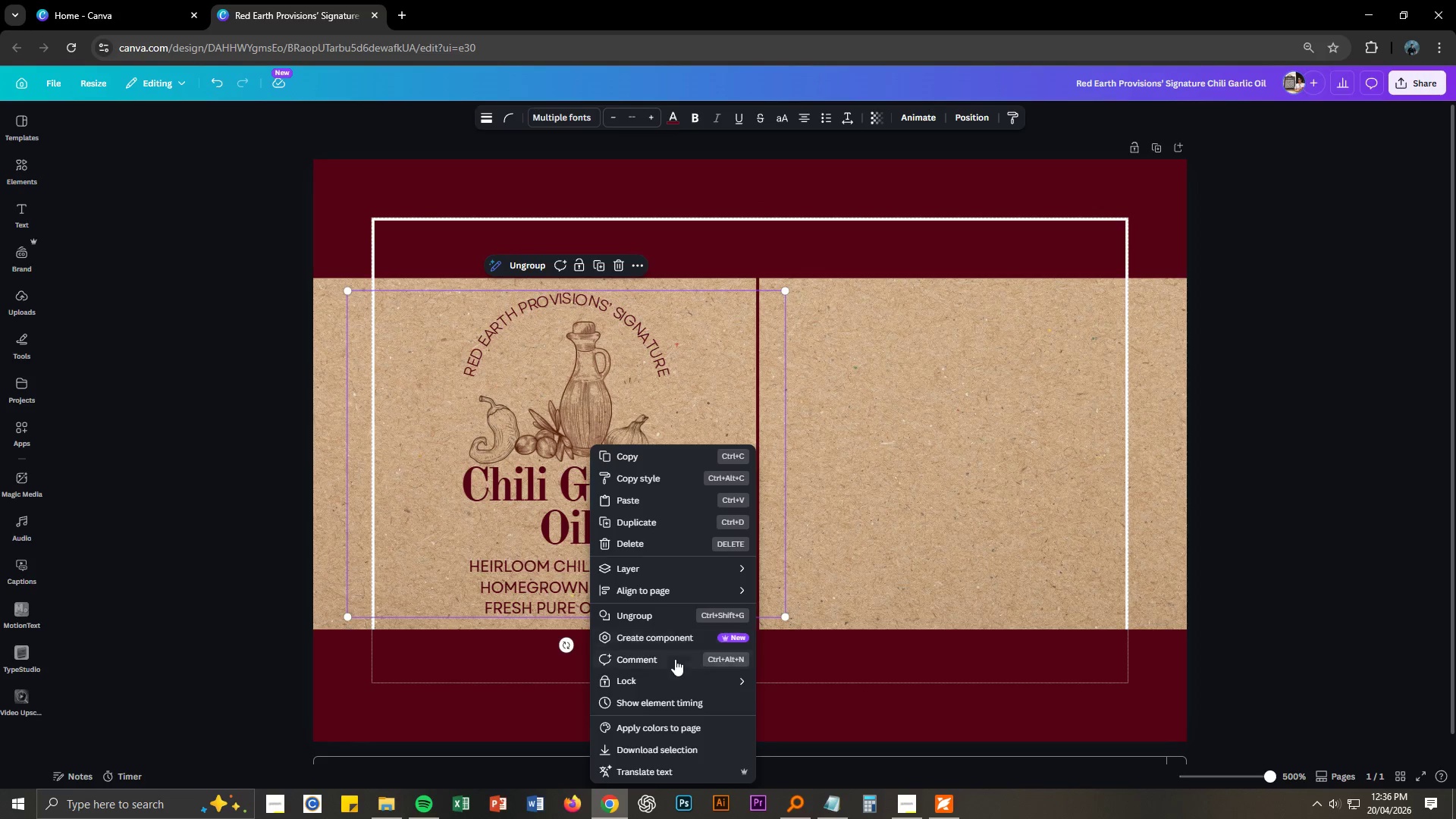 
left_click([673, 675])
 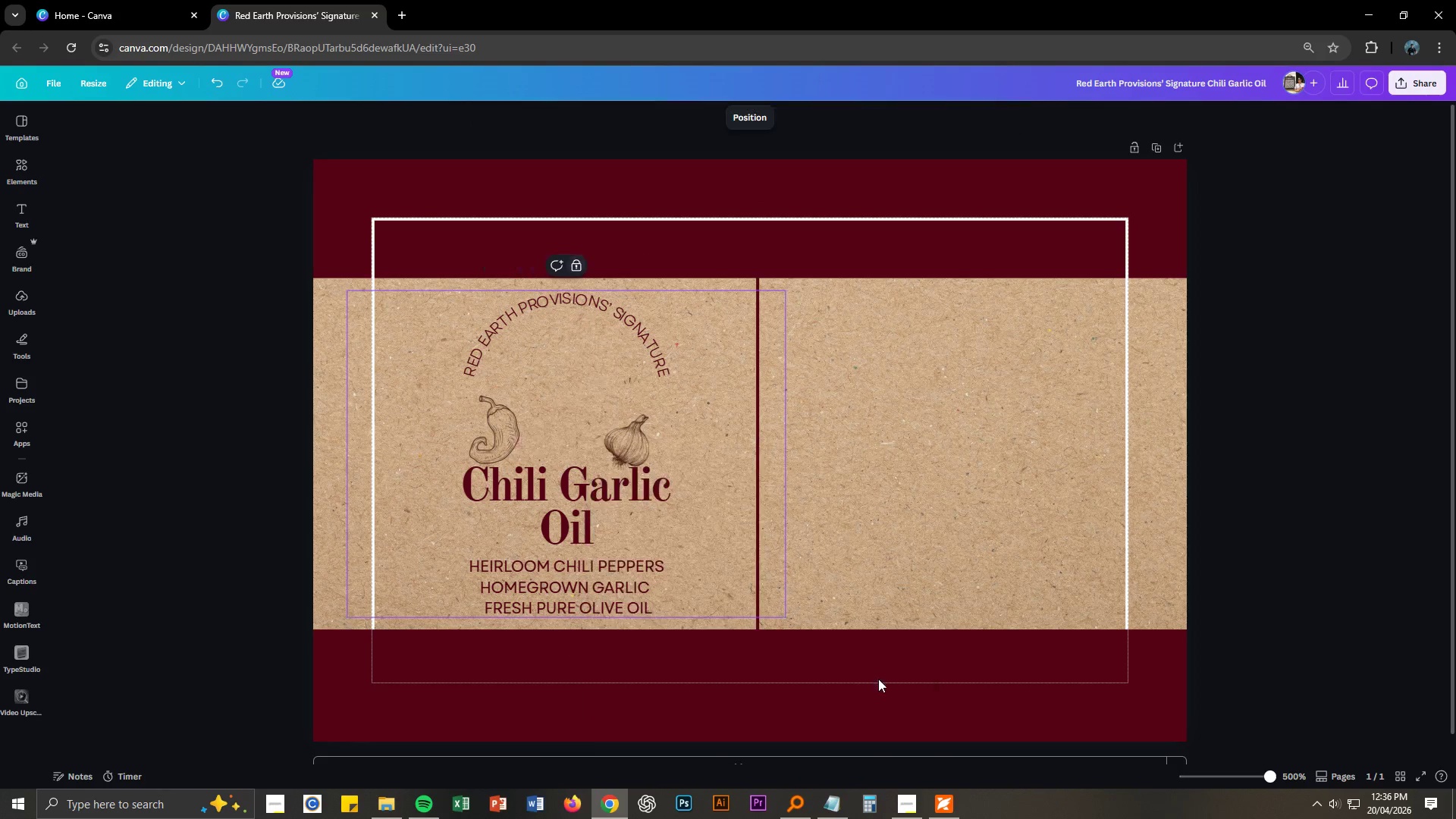 
left_click([1207, 564])
 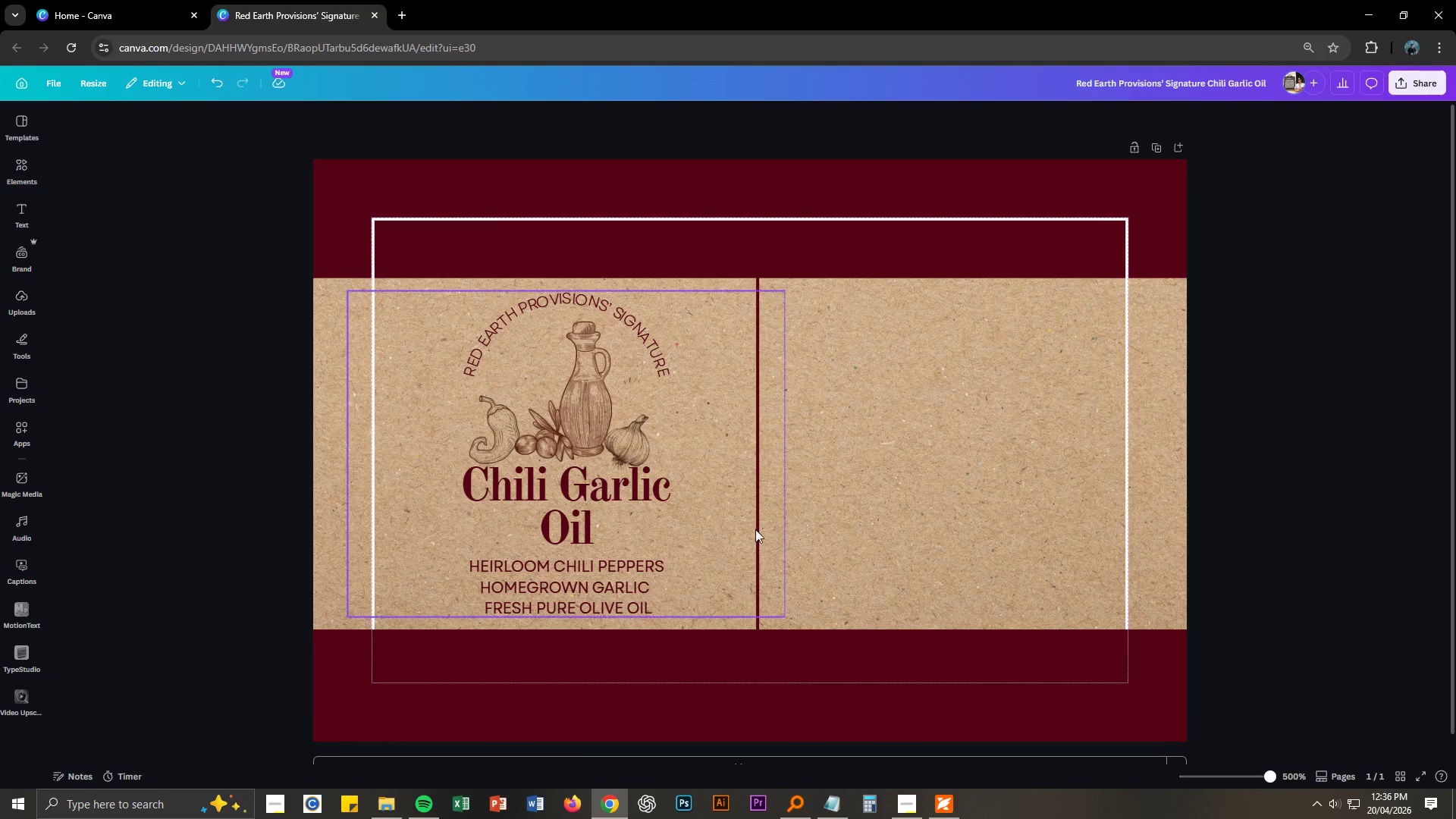 
left_click([761, 533])
 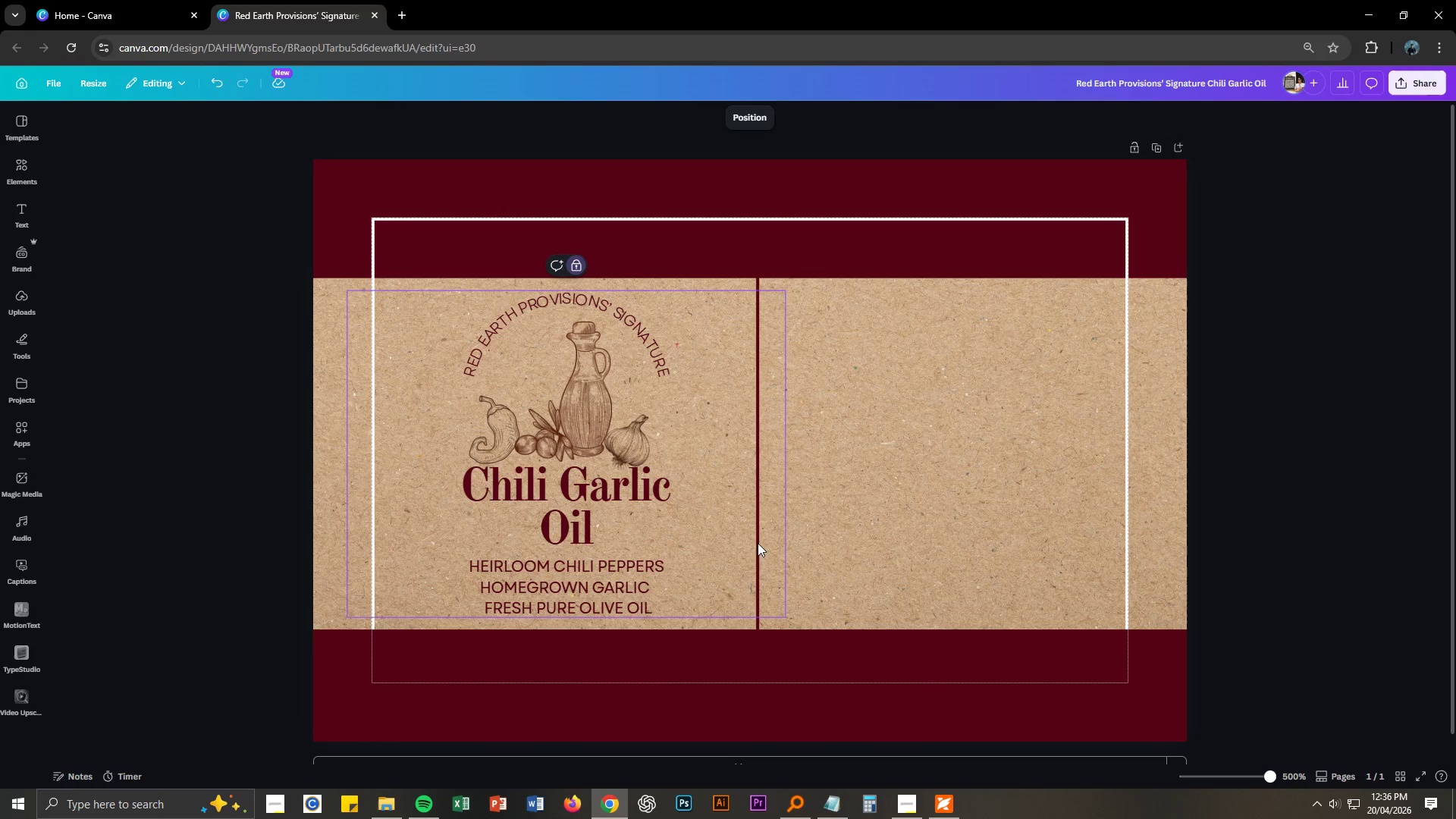 
left_click_drag(start_coordinate=[735, 529], to_coordinate=[793, 536])
 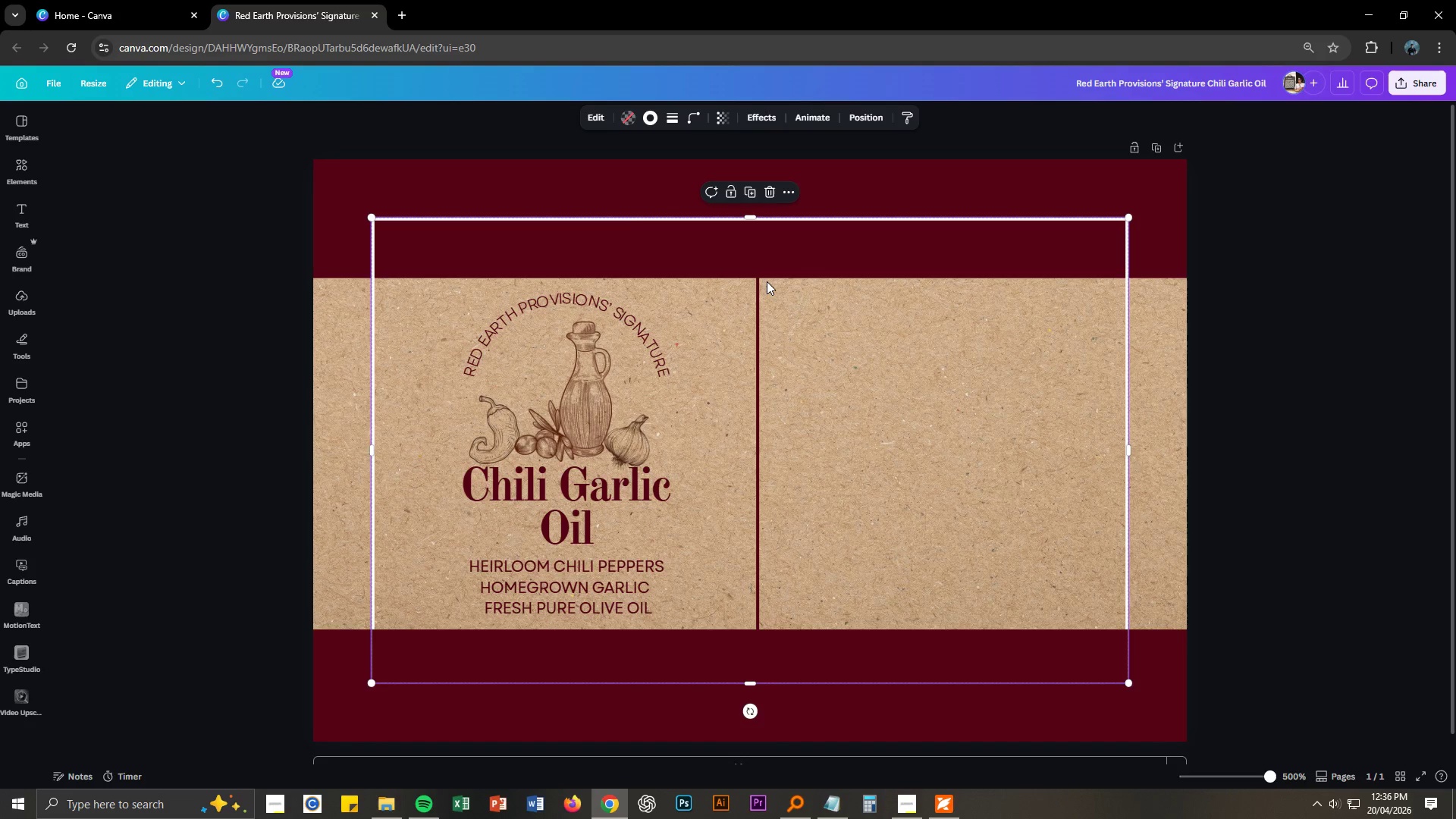 
left_click([758, 281])
 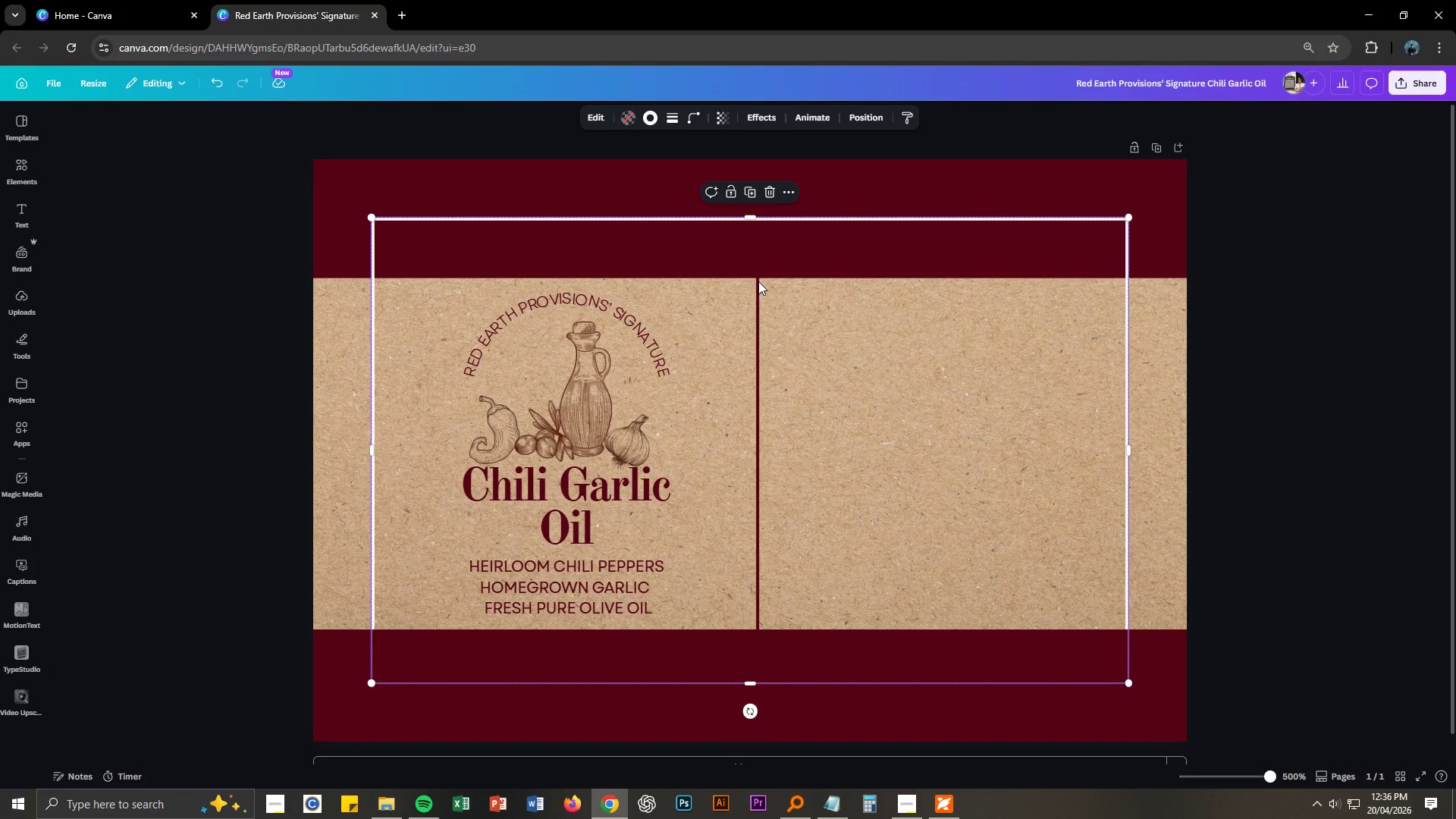 
left_click_drag(start_coordinate=[758, 281], to_coordinate=[756, 276])
 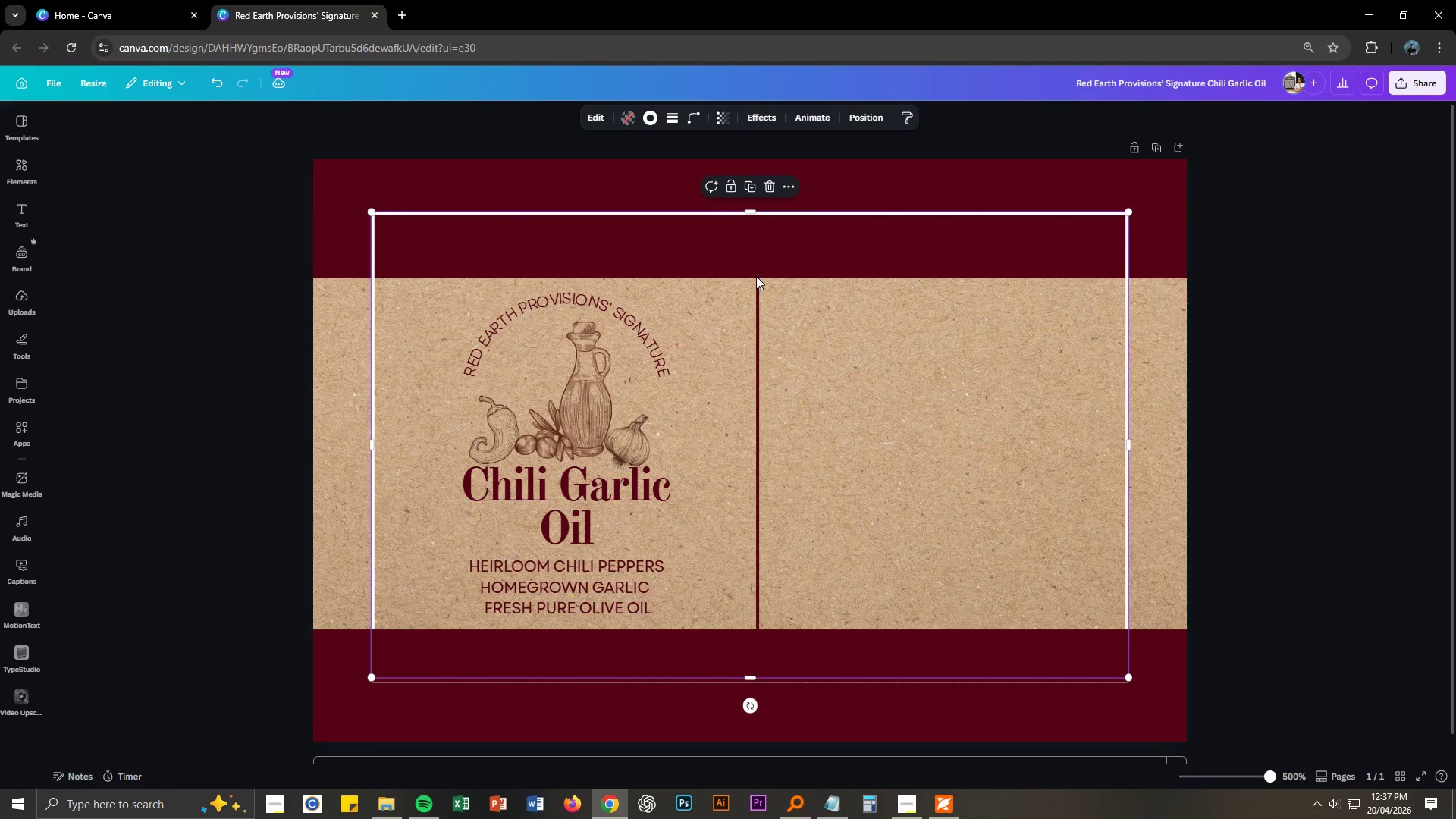 
right_click([756, 276])
 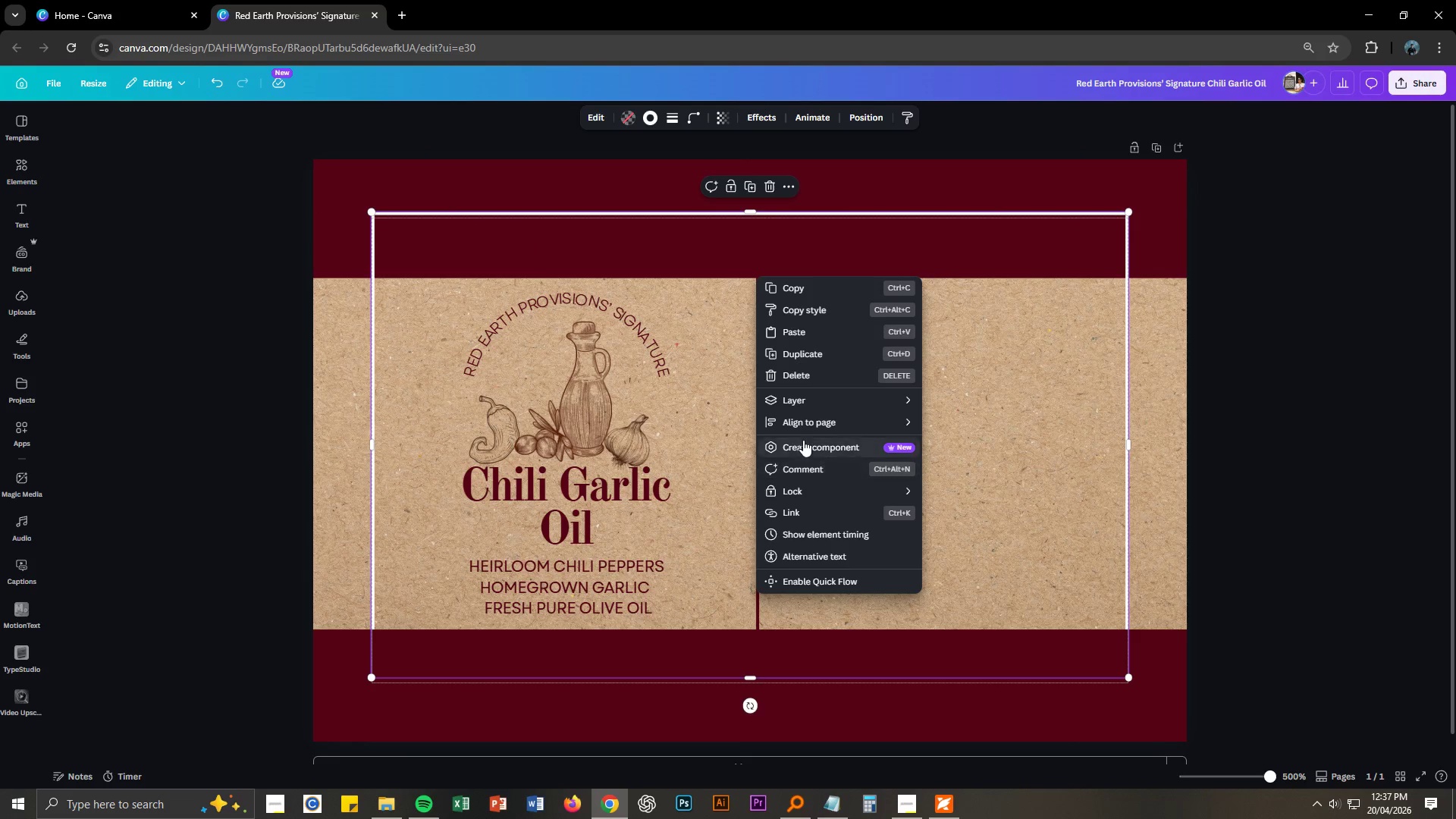 
mouse_move([843, 498])
 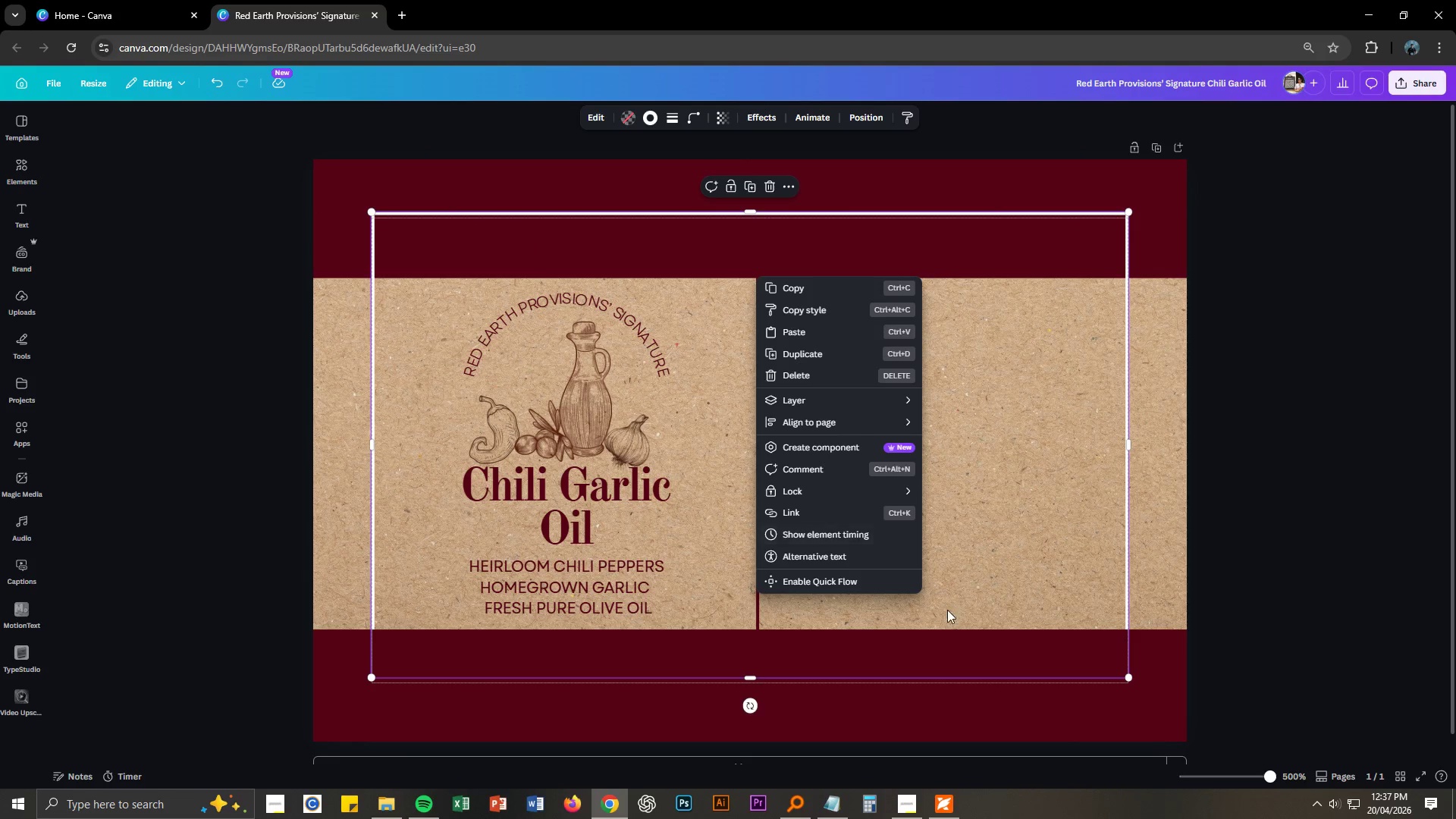 
left_click([949, 613])
 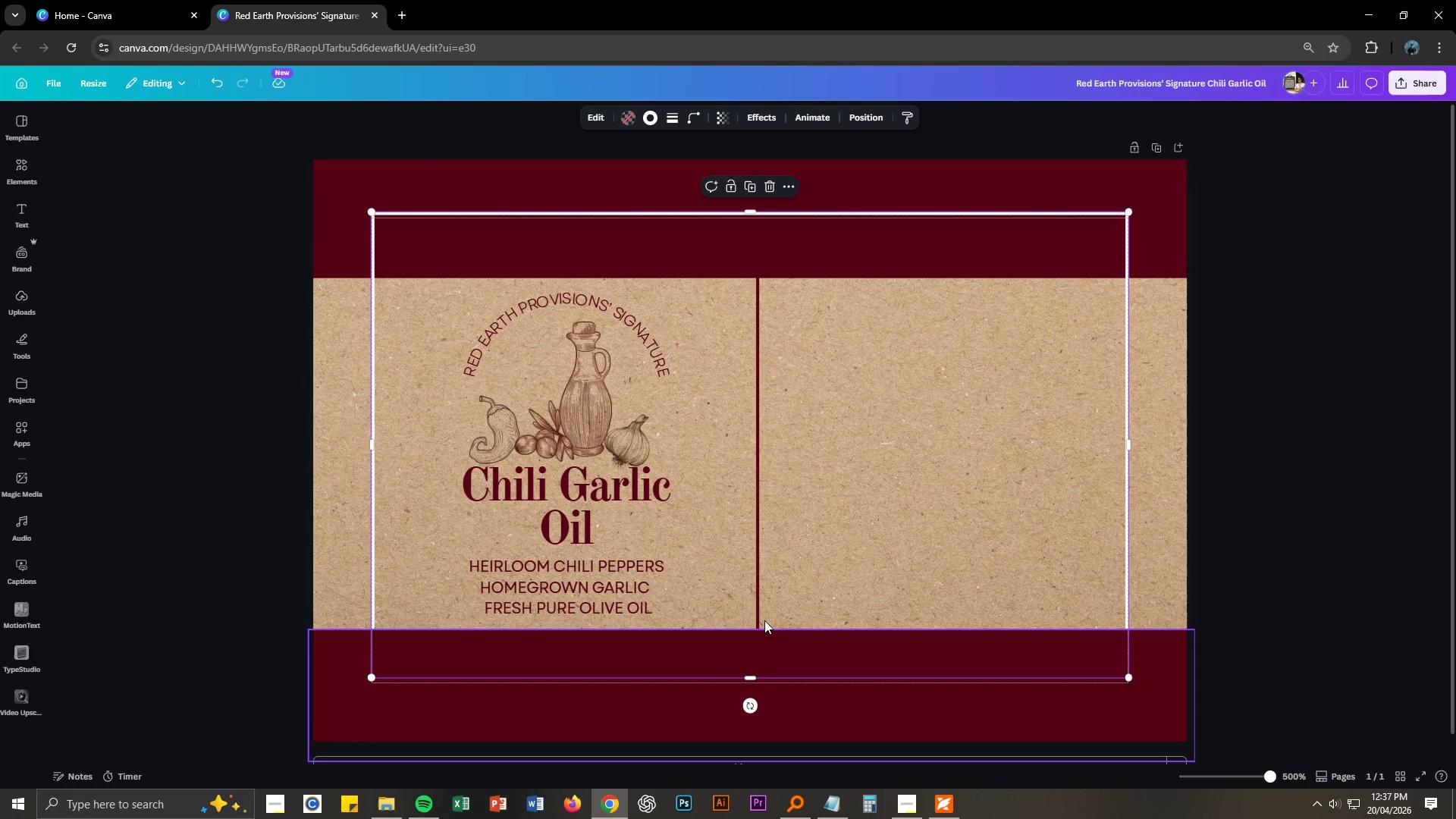 
left_click_drag(start_coordinate=[753, 611], to_coordinate=[761, 616])
 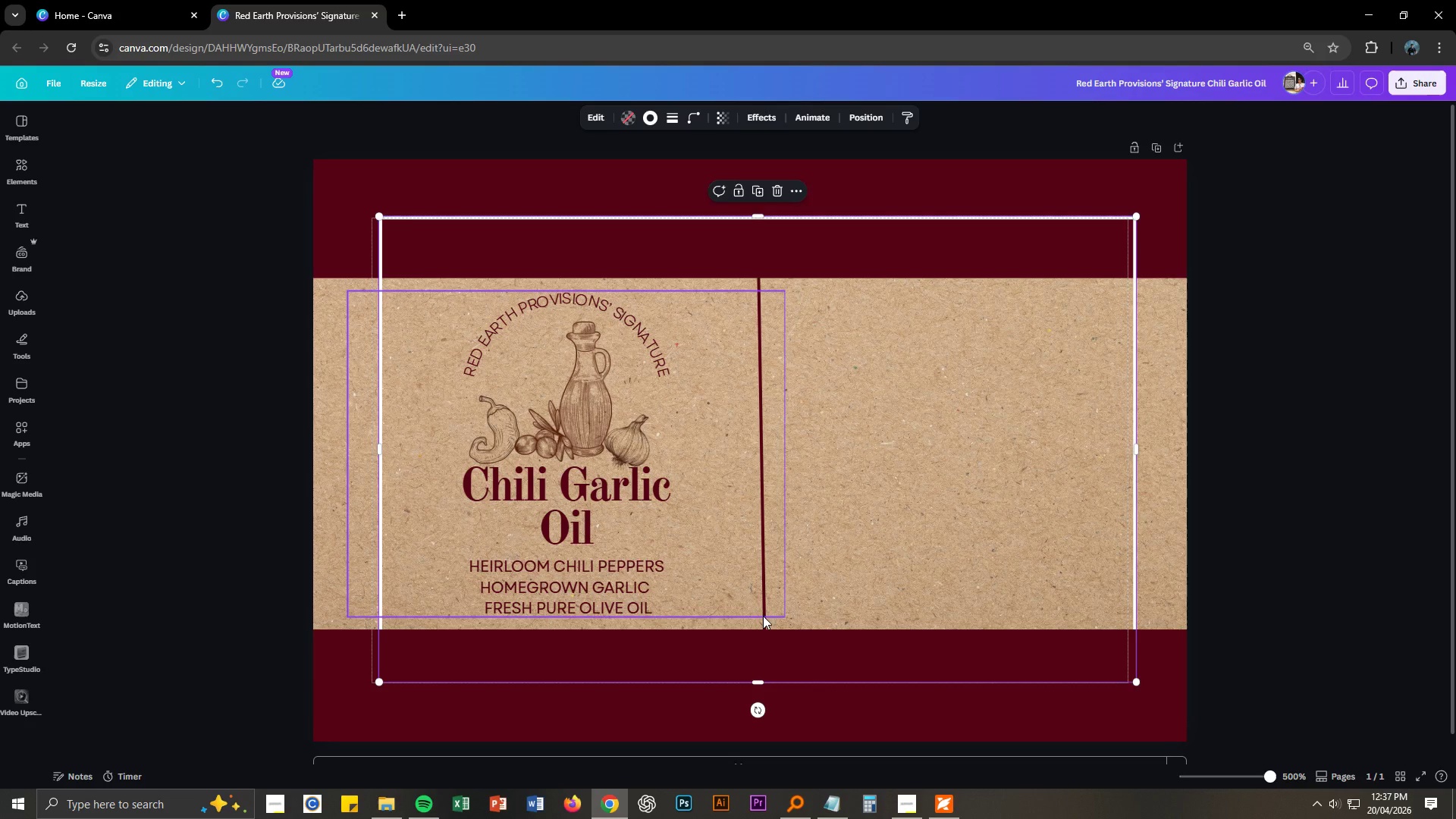 
left_click_drag(start_coordinate=[763, 616], to_coordinate=[766, 652])
 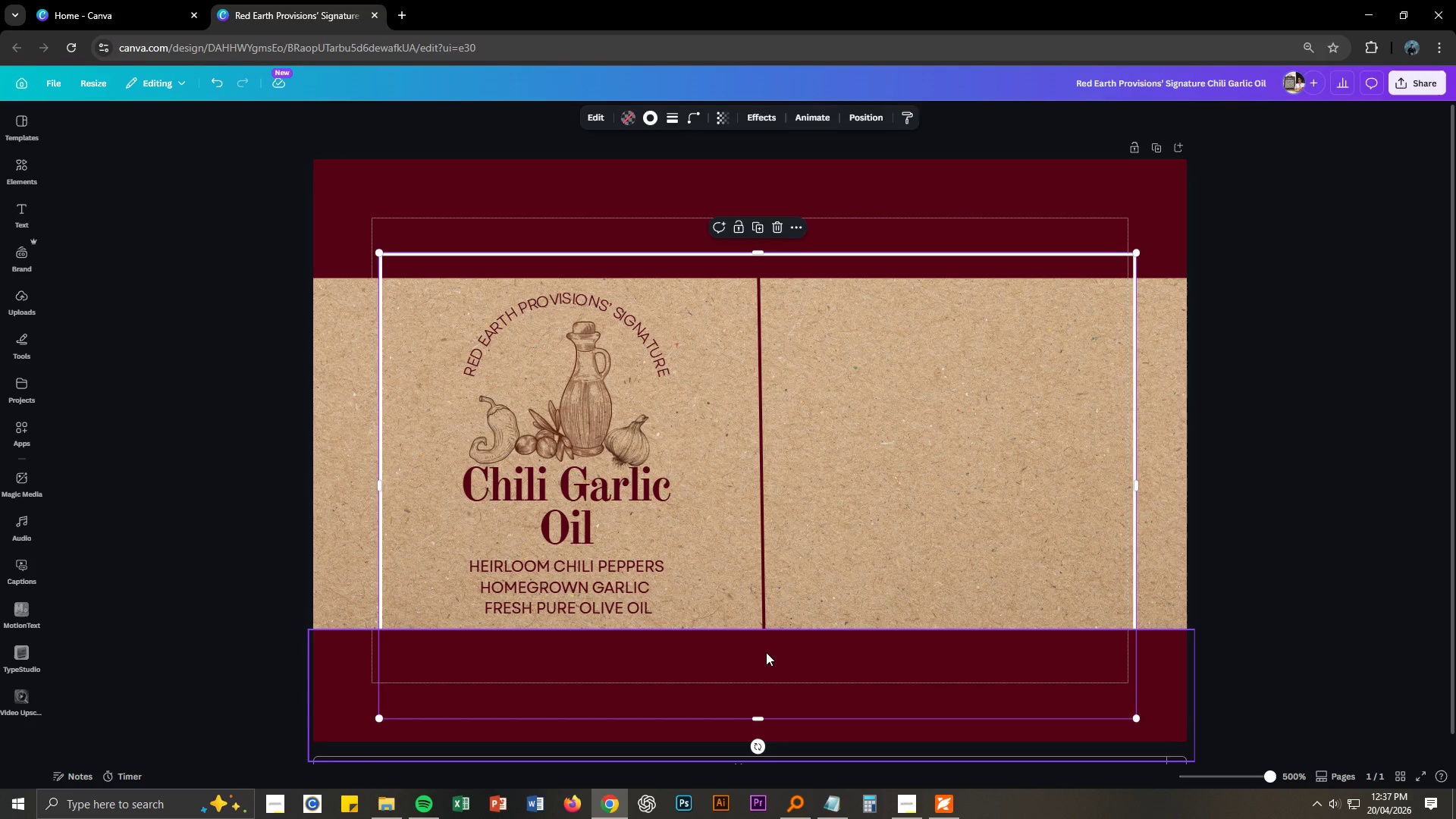 
key(Delete)
 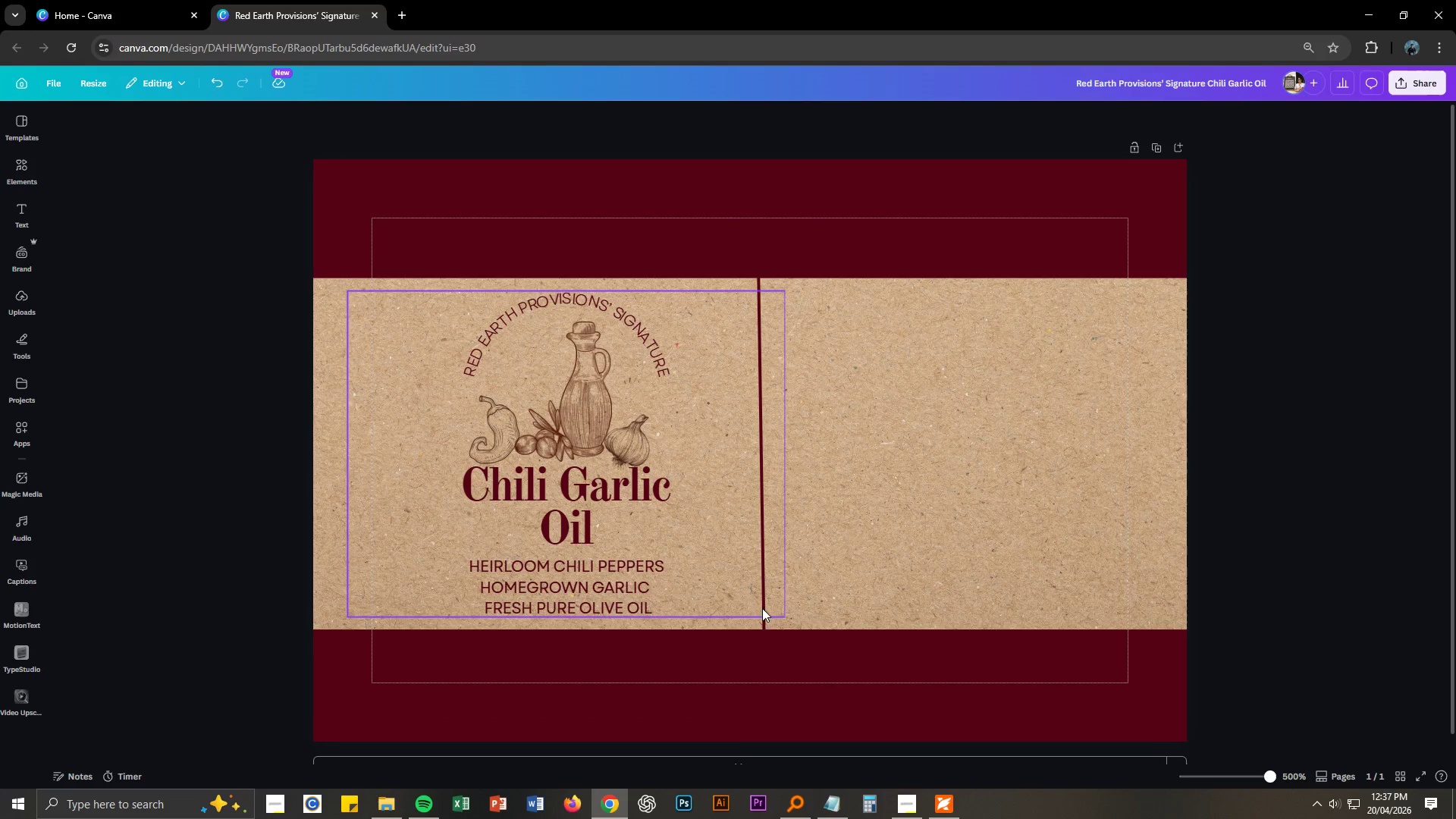 
left_click([761, 620])
 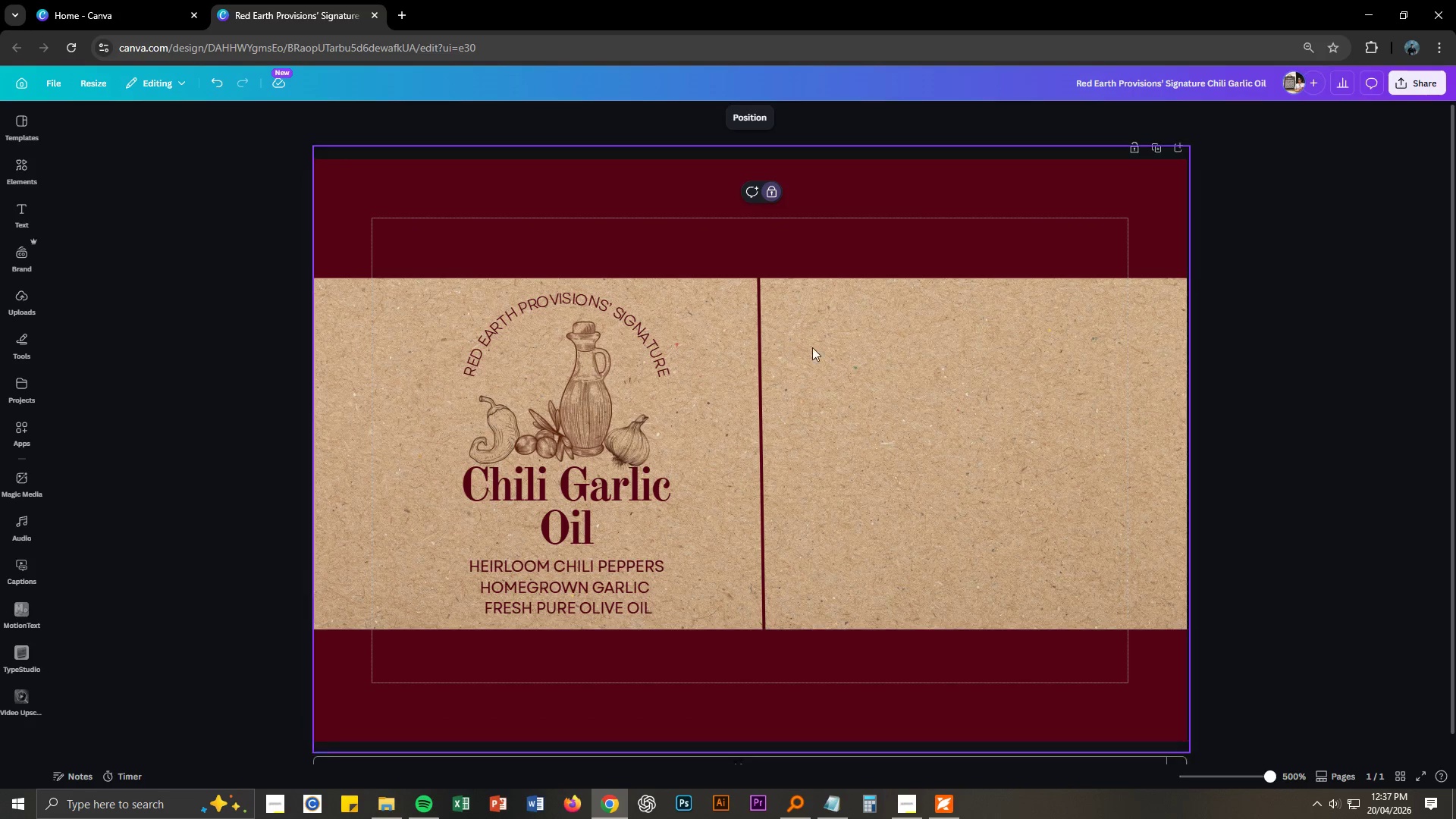 
left_click([770, 190])
 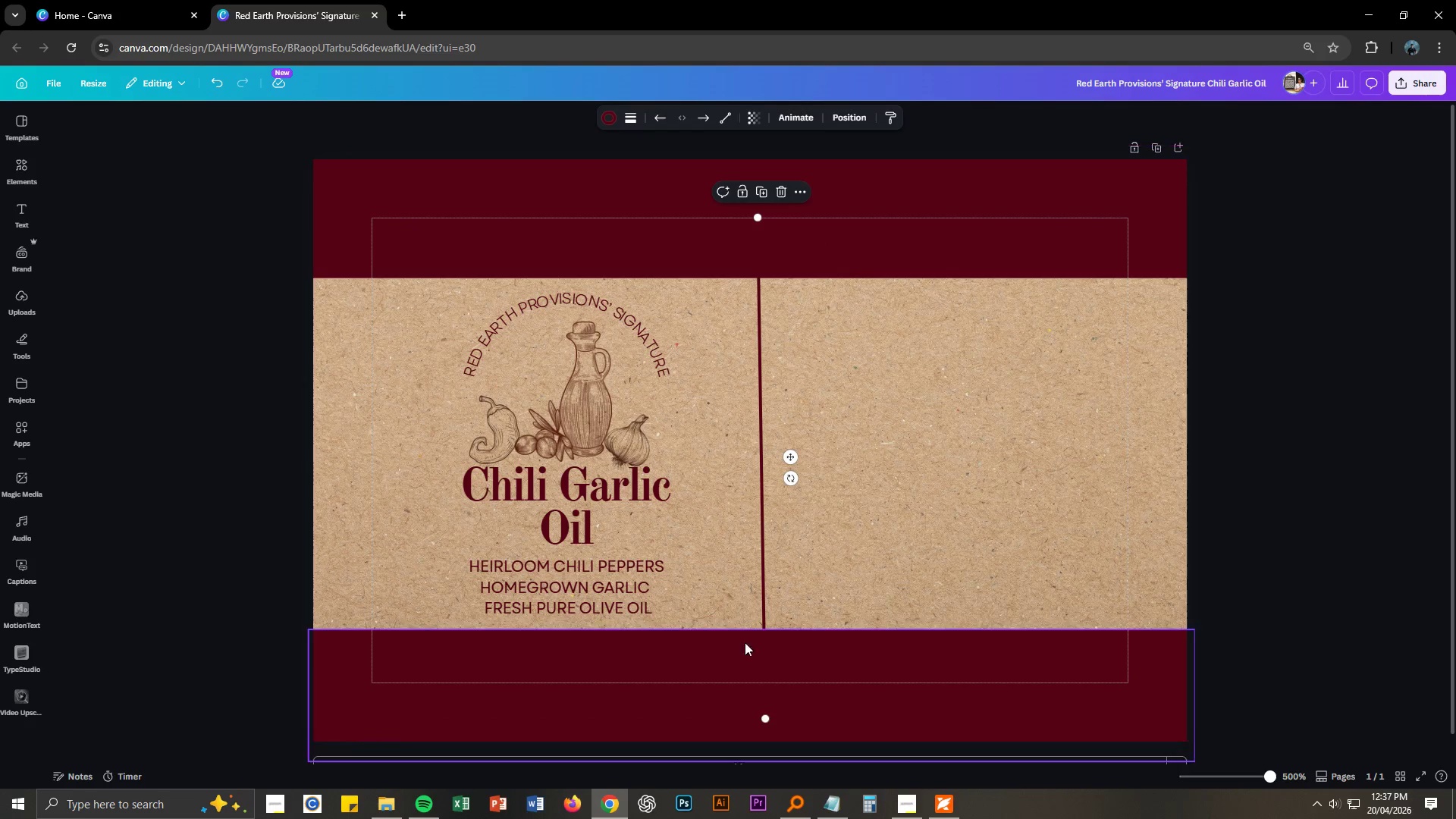 
left_click([763, 626])
 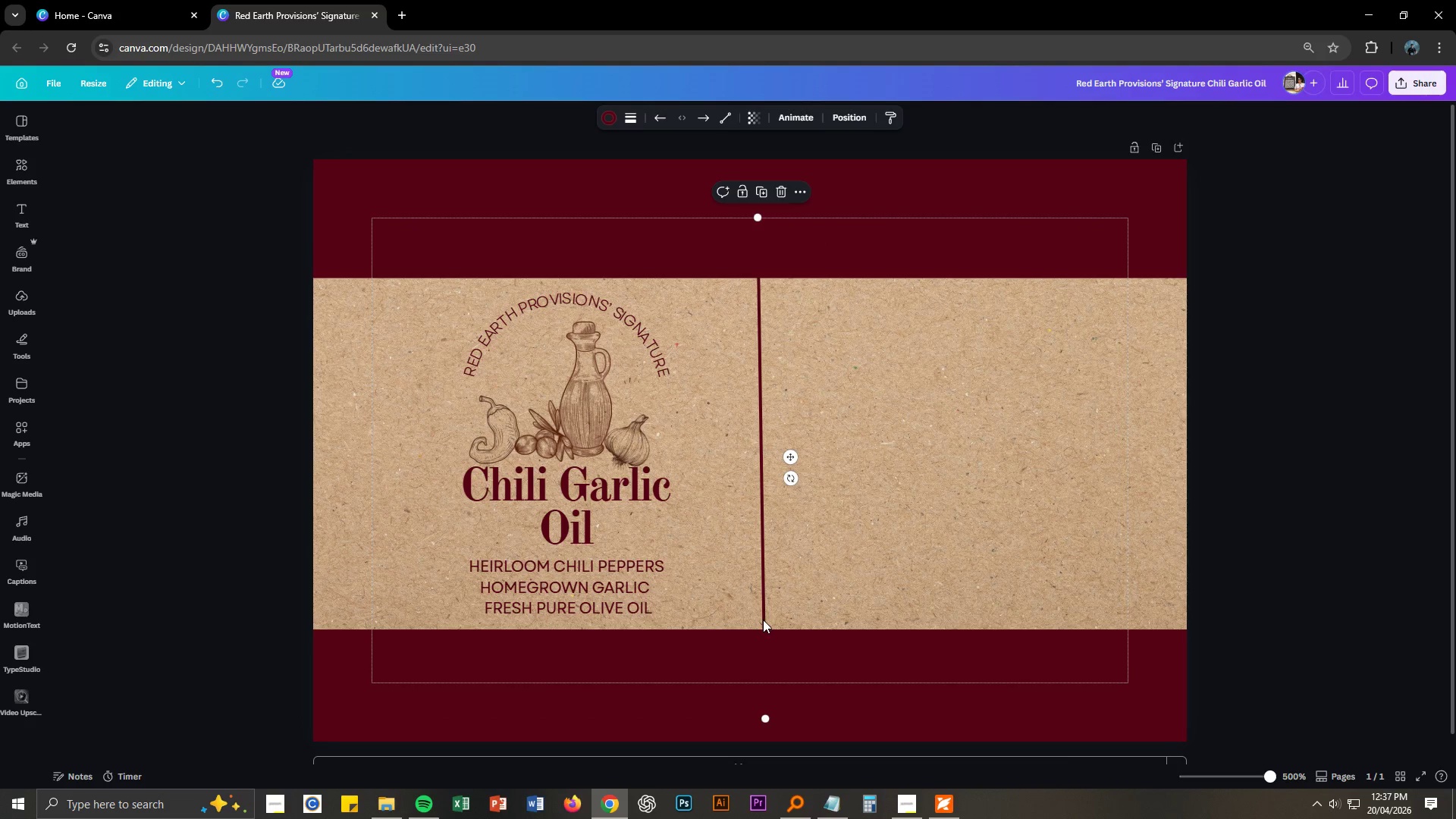 
left_click_drag(start_coordinate=[763, 620], to_coordinate=[999, 578])
 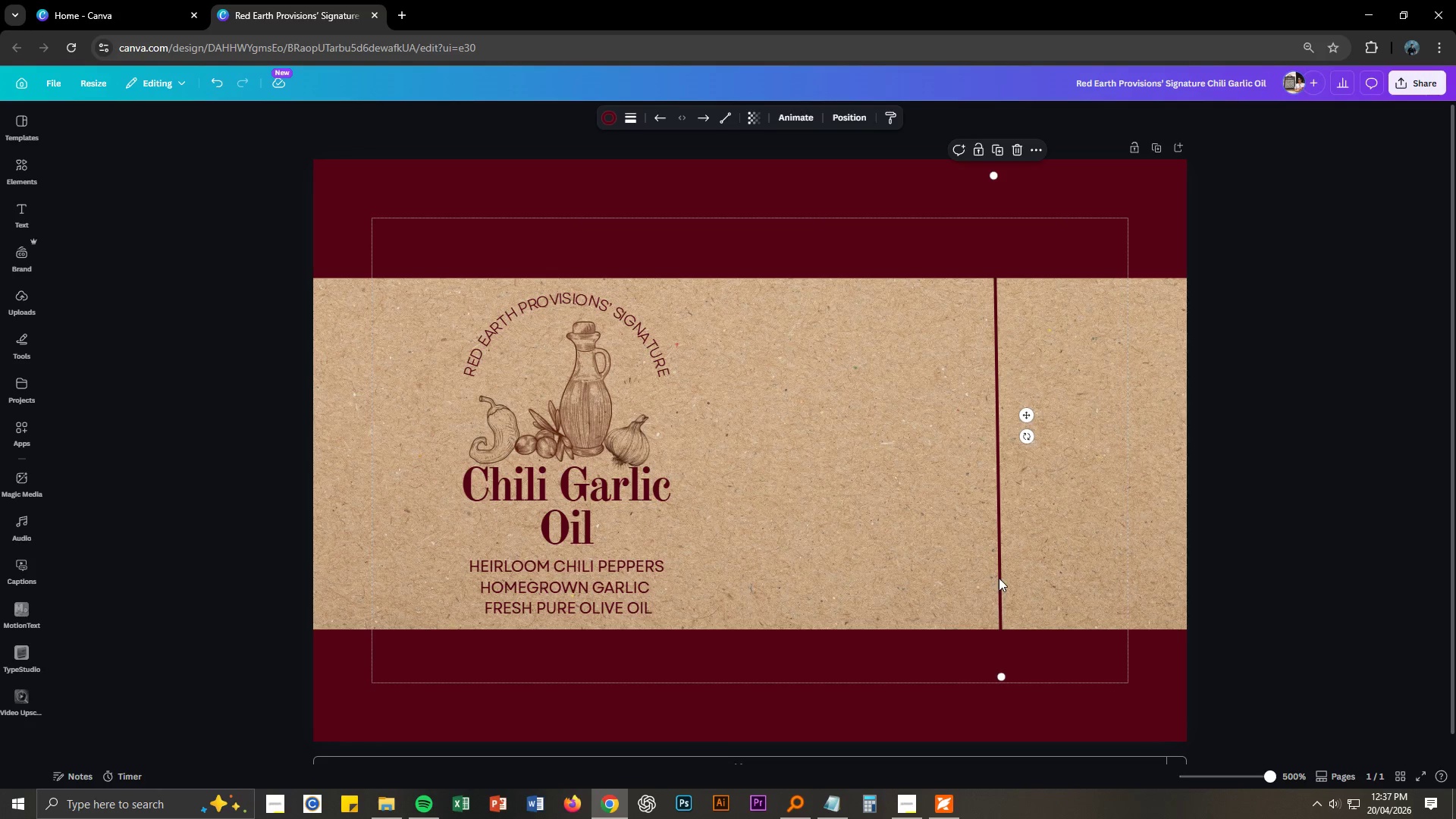 
key(Delete)
 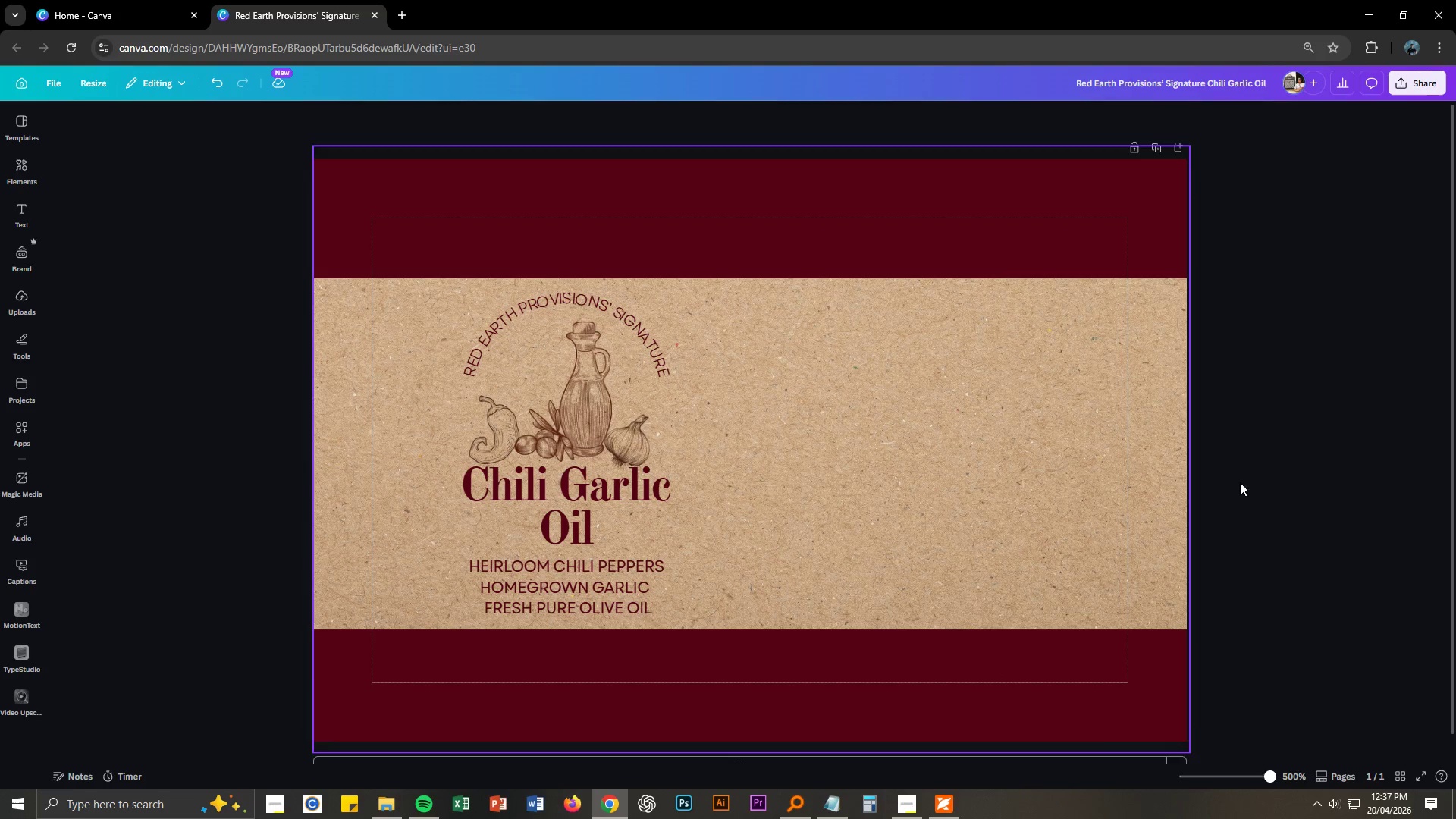 
left_click([1322, 467])
 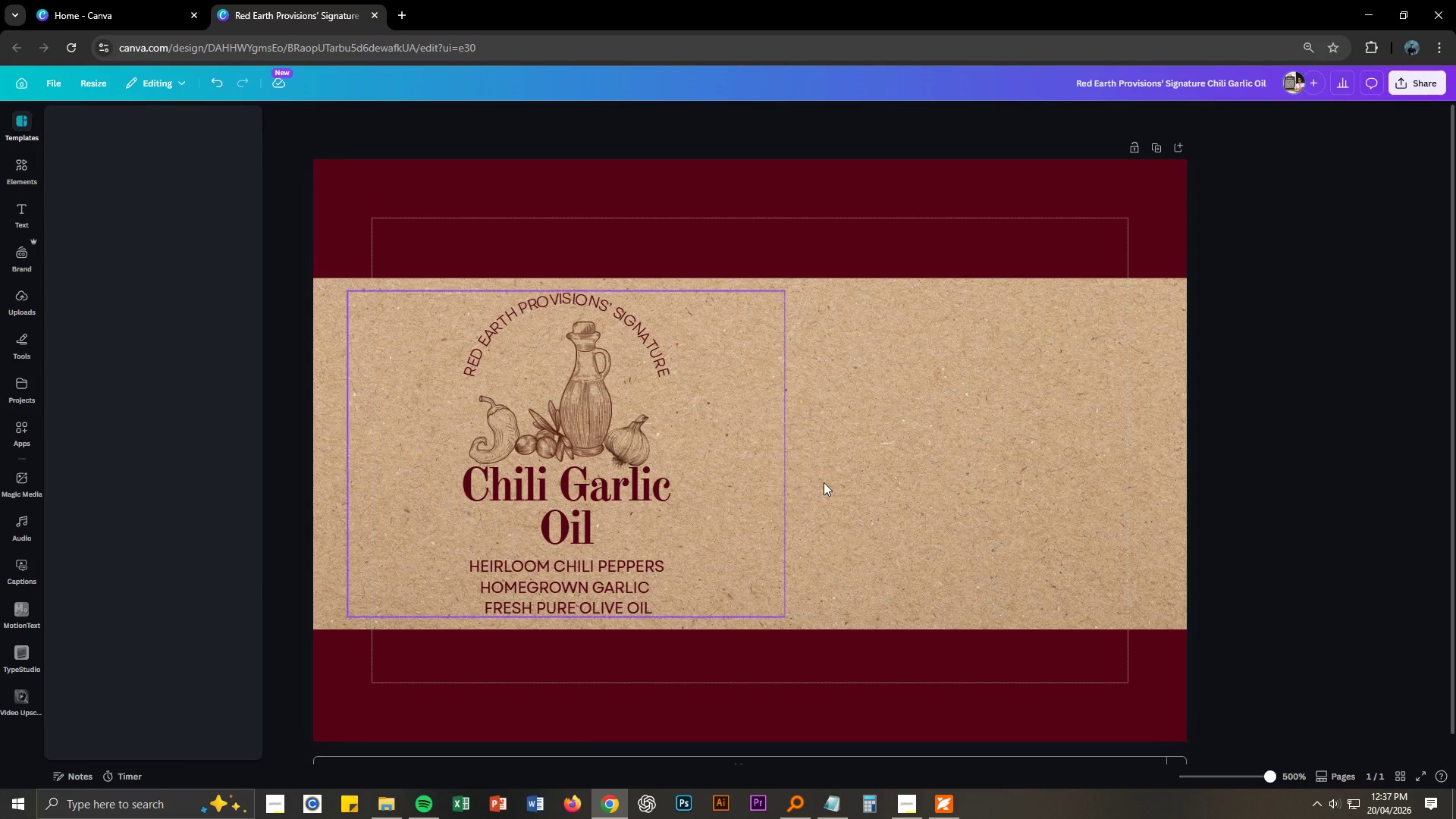 
key(Control+ControlLeft)
 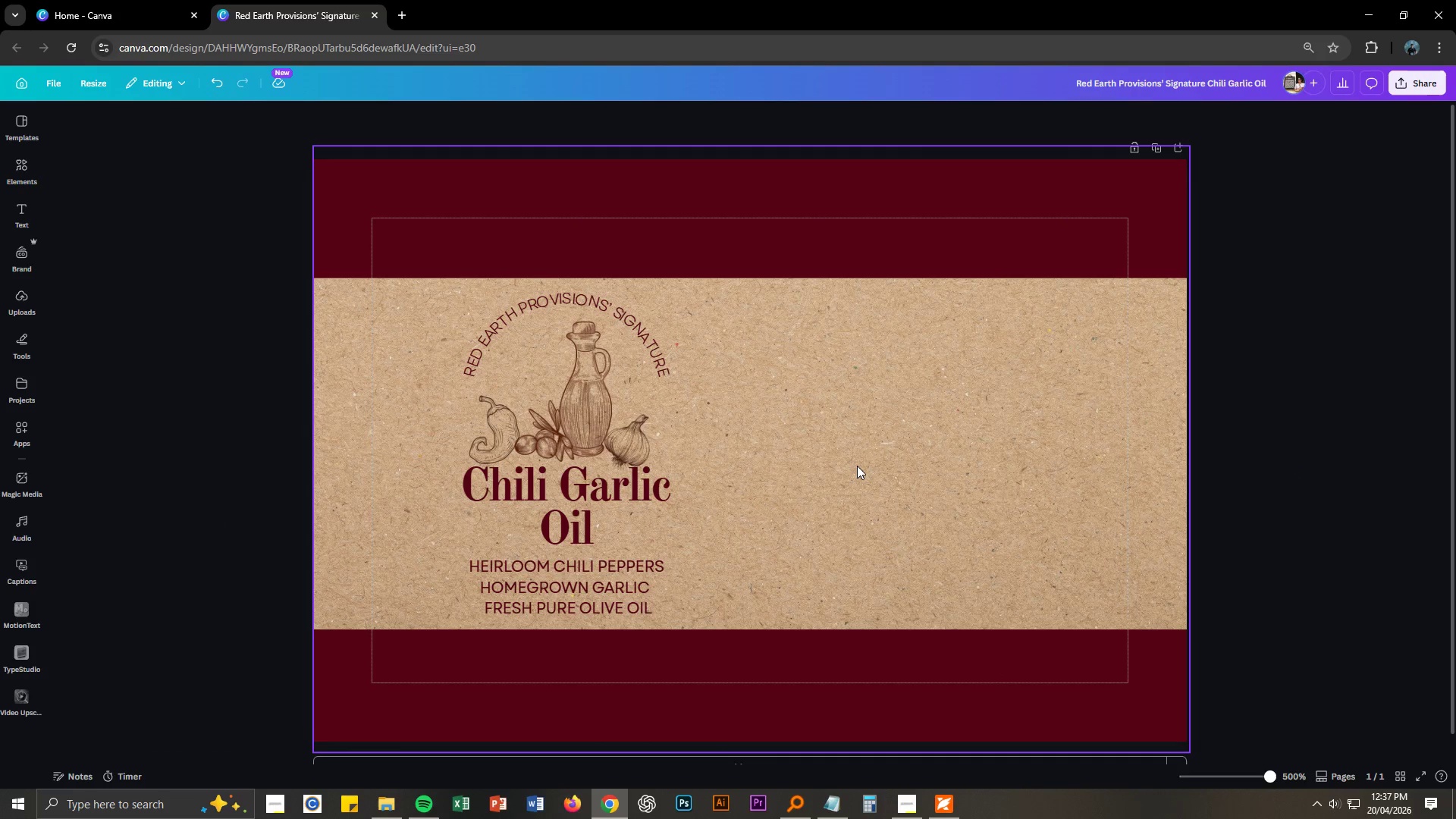 
key(Control+Z)
 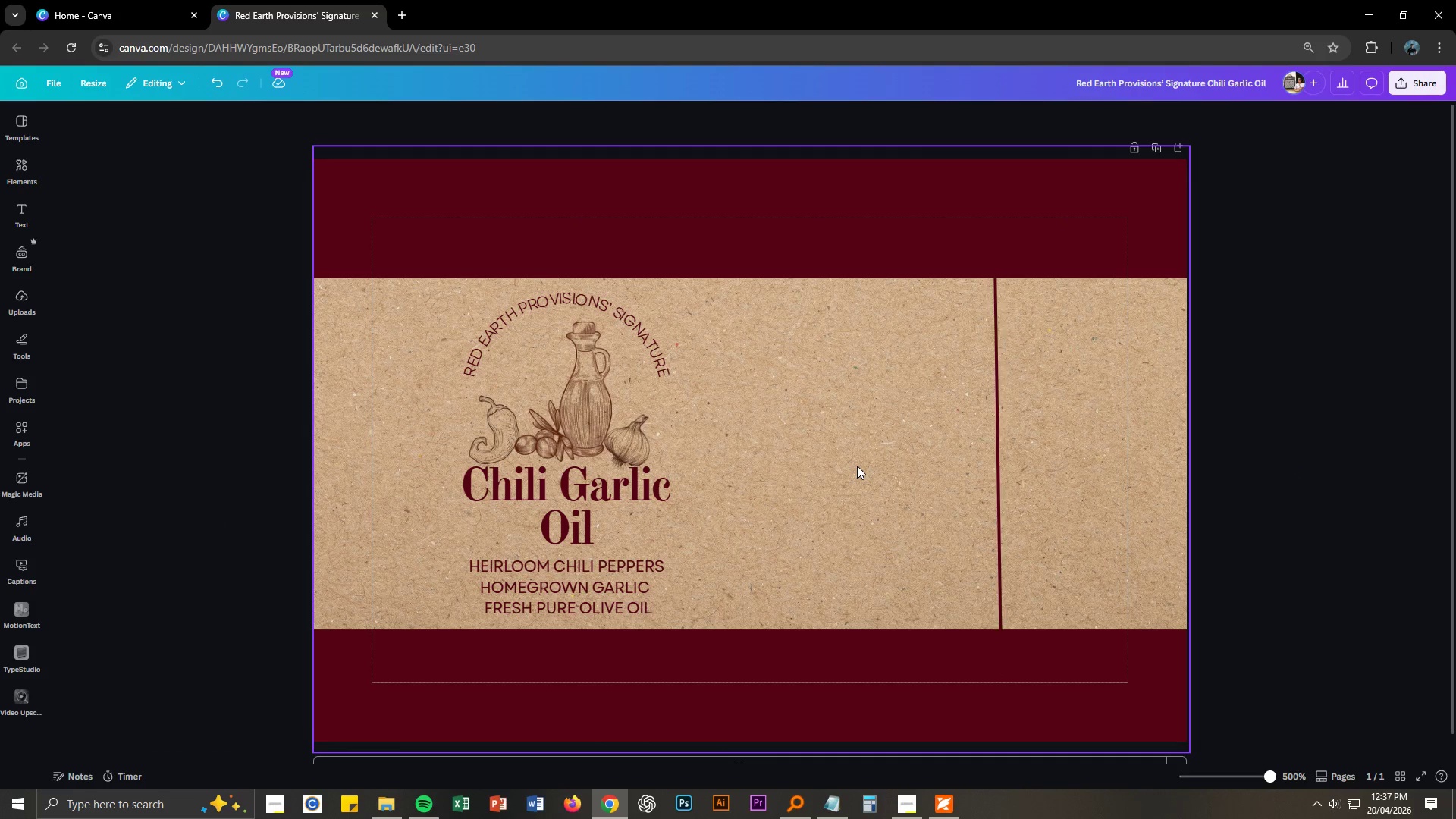 
key(Control+ControlLeft)
 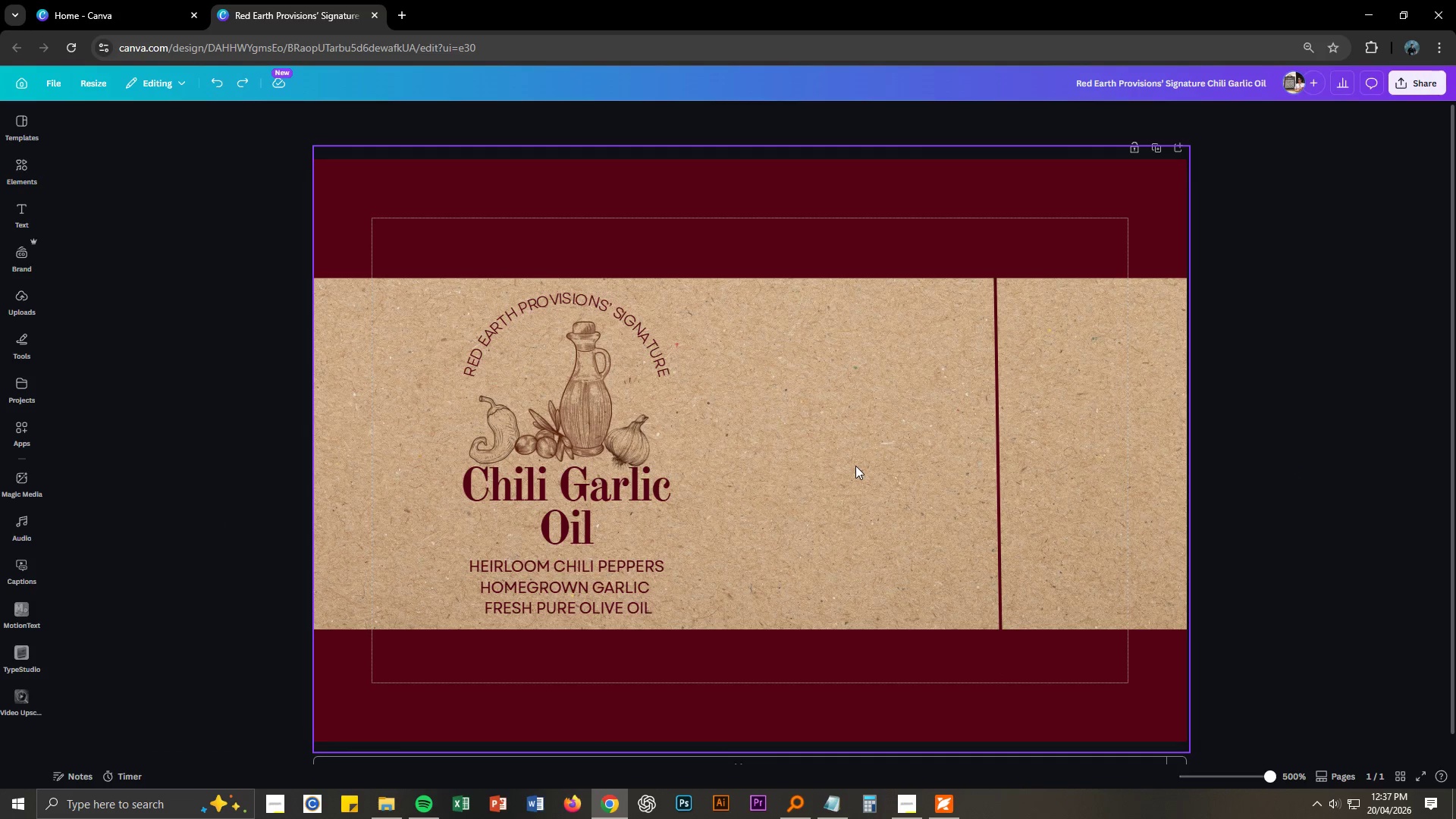 
key(Control+ControlLeft)
 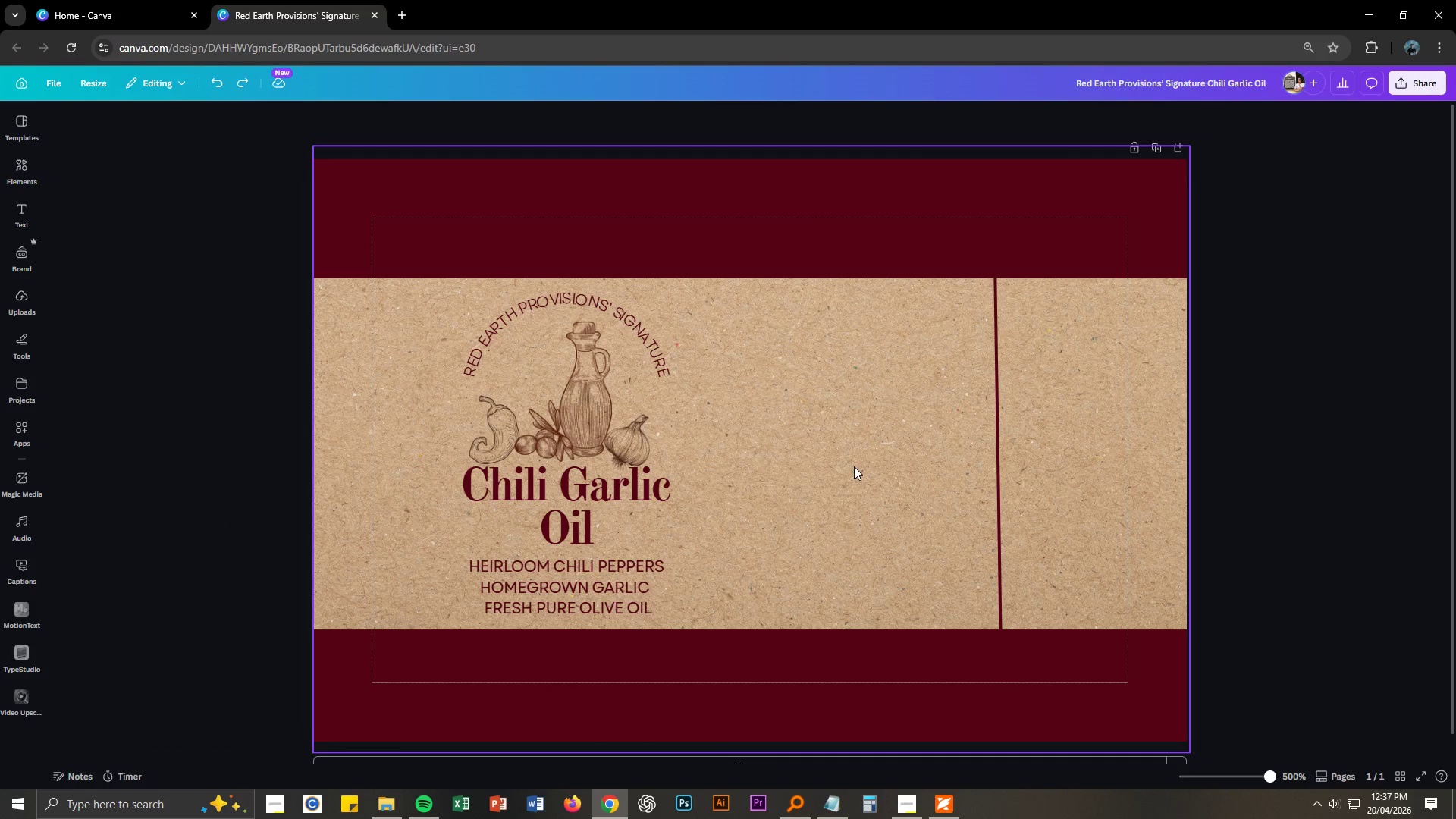 
key(Control+Z)
 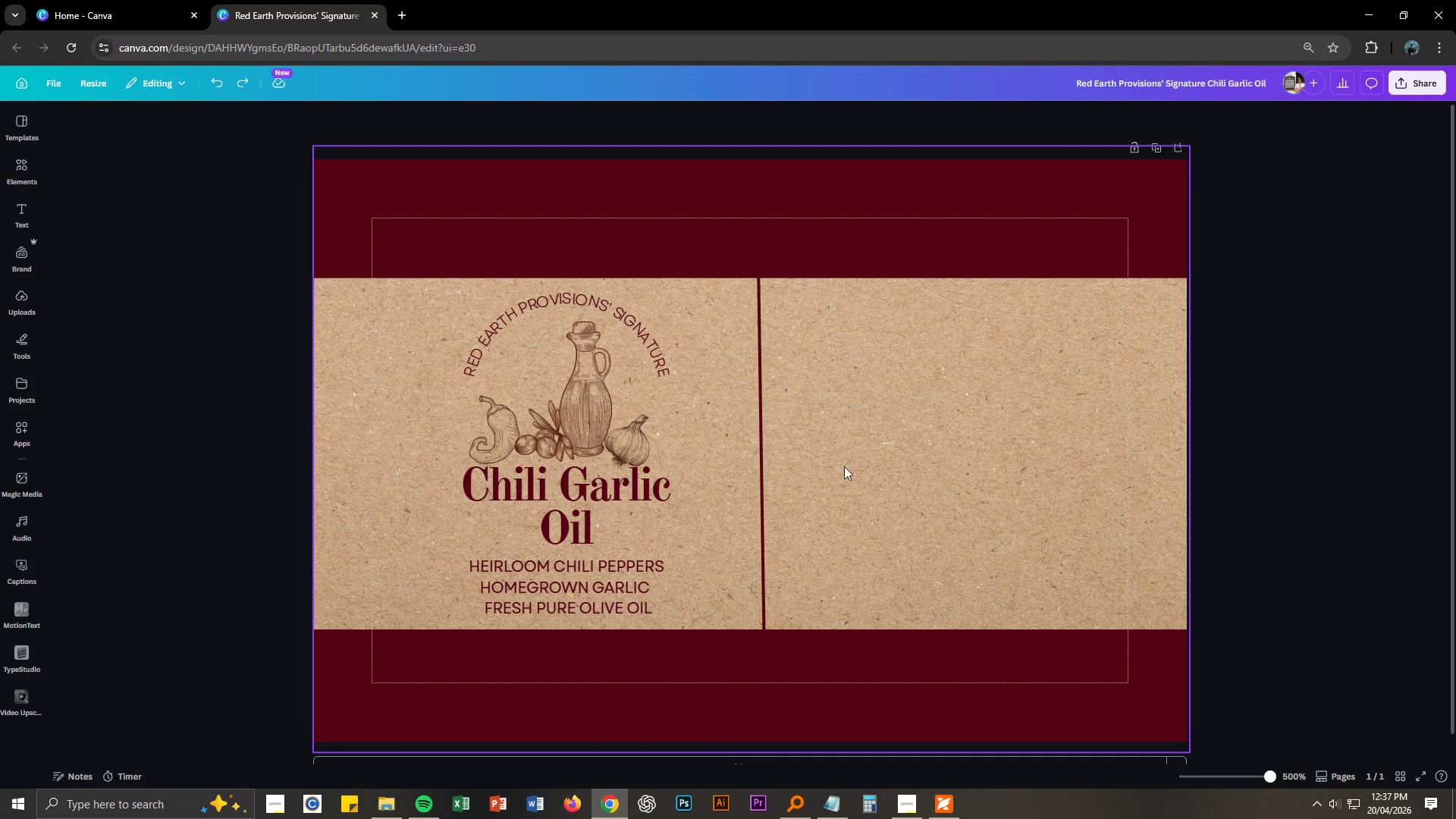 
key(Control+Z)
 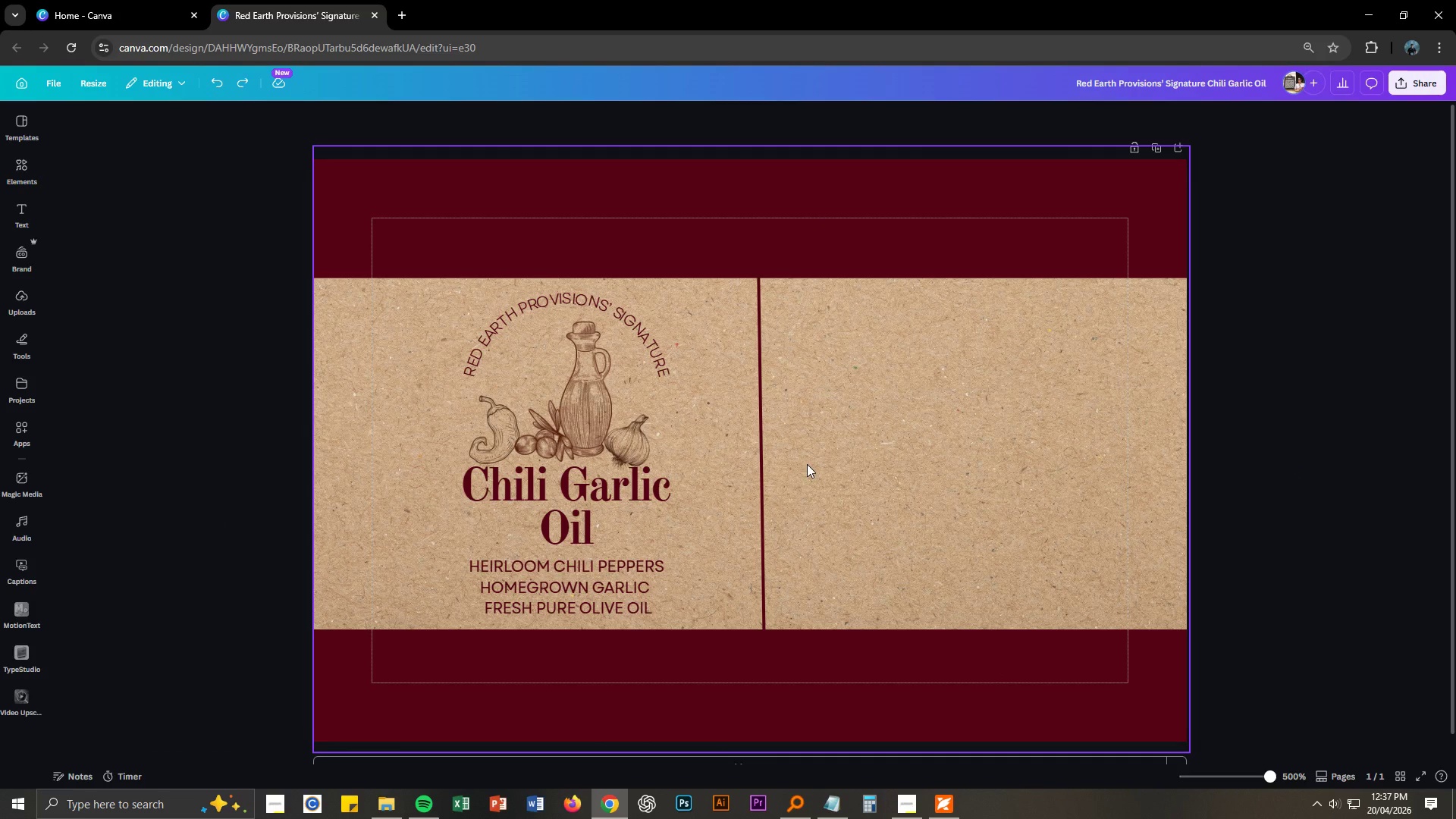 
key(Control+Z)
 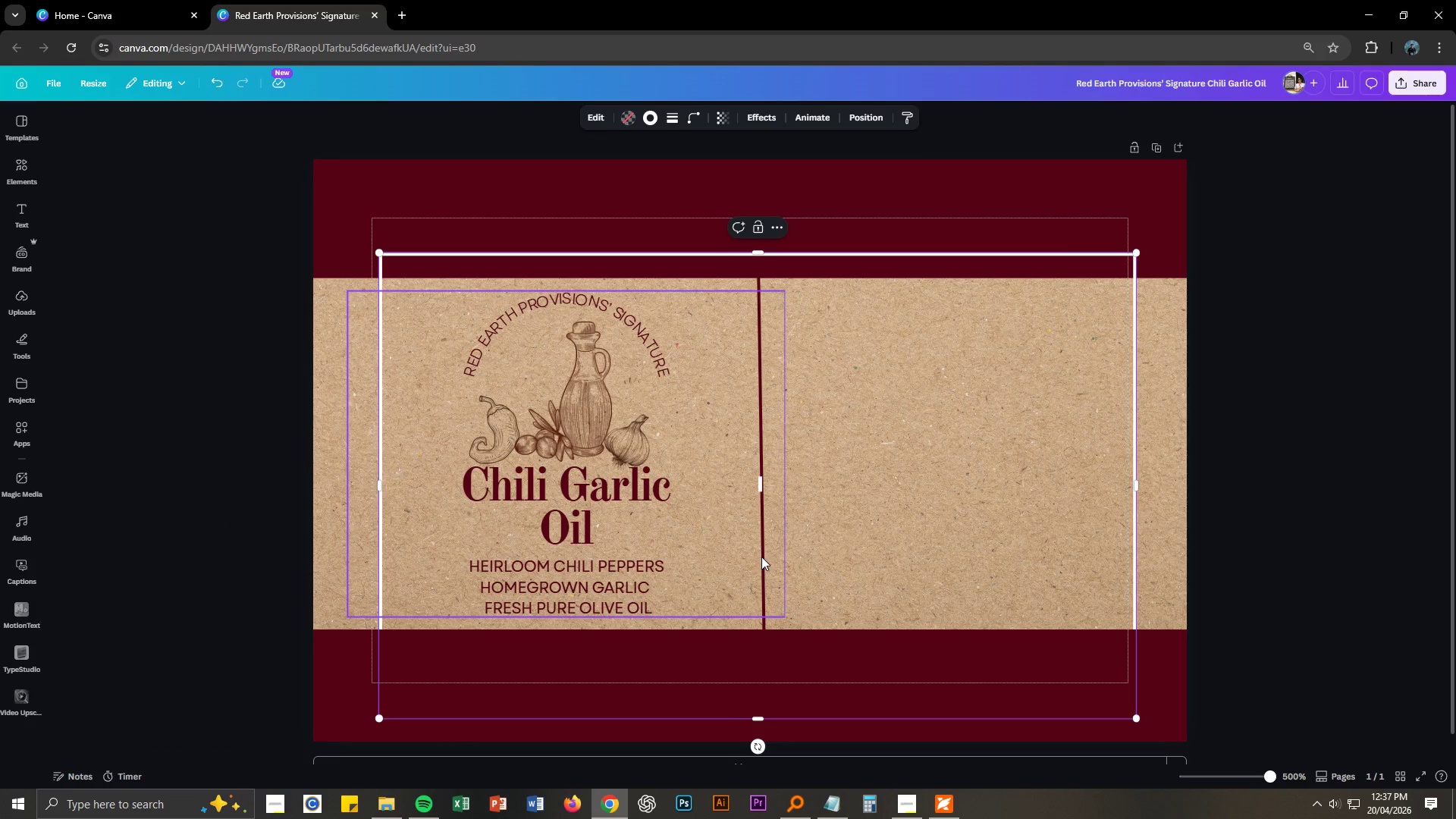 
left_click([757, 283])
 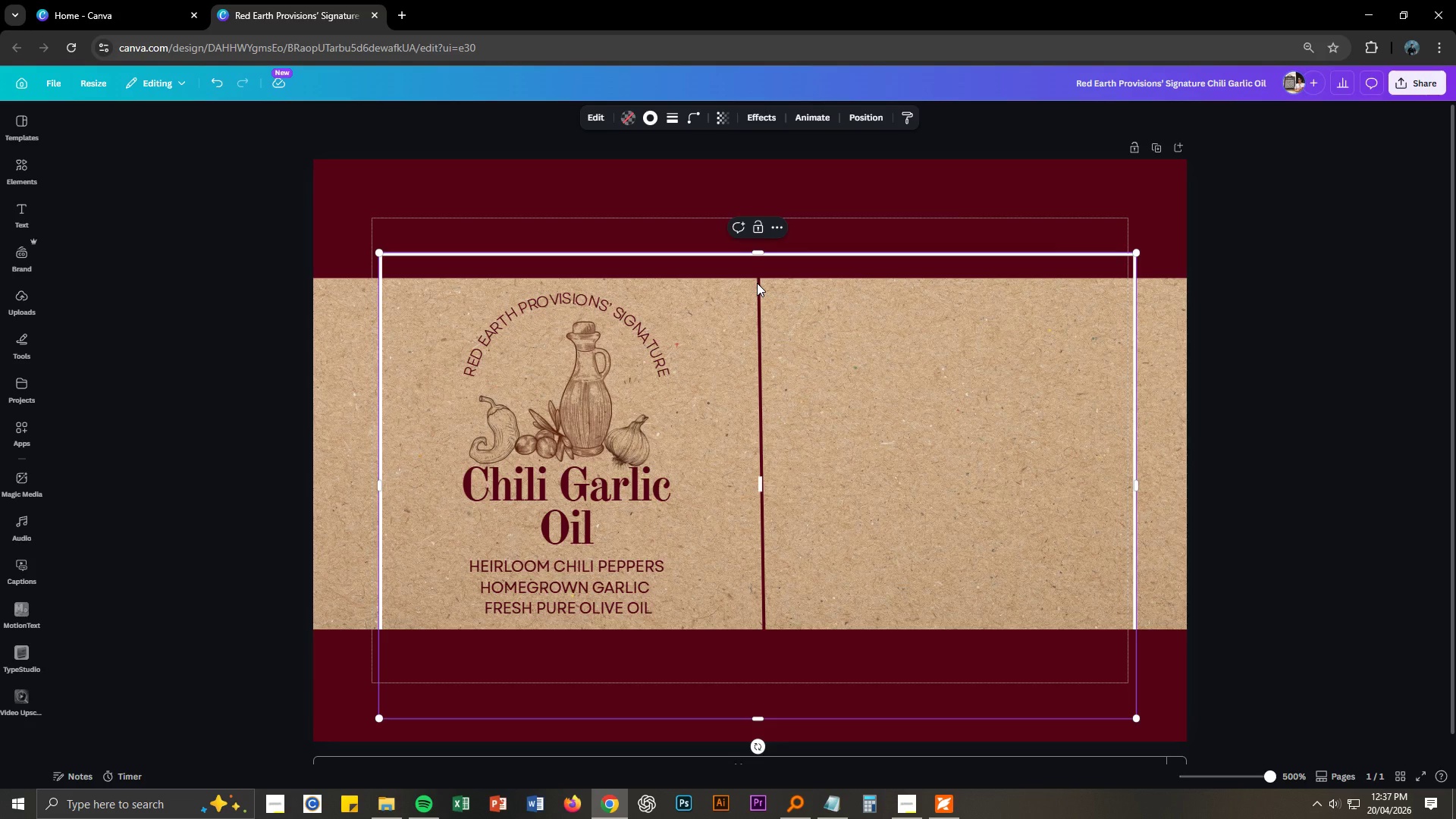 
right_click([757, 283])
 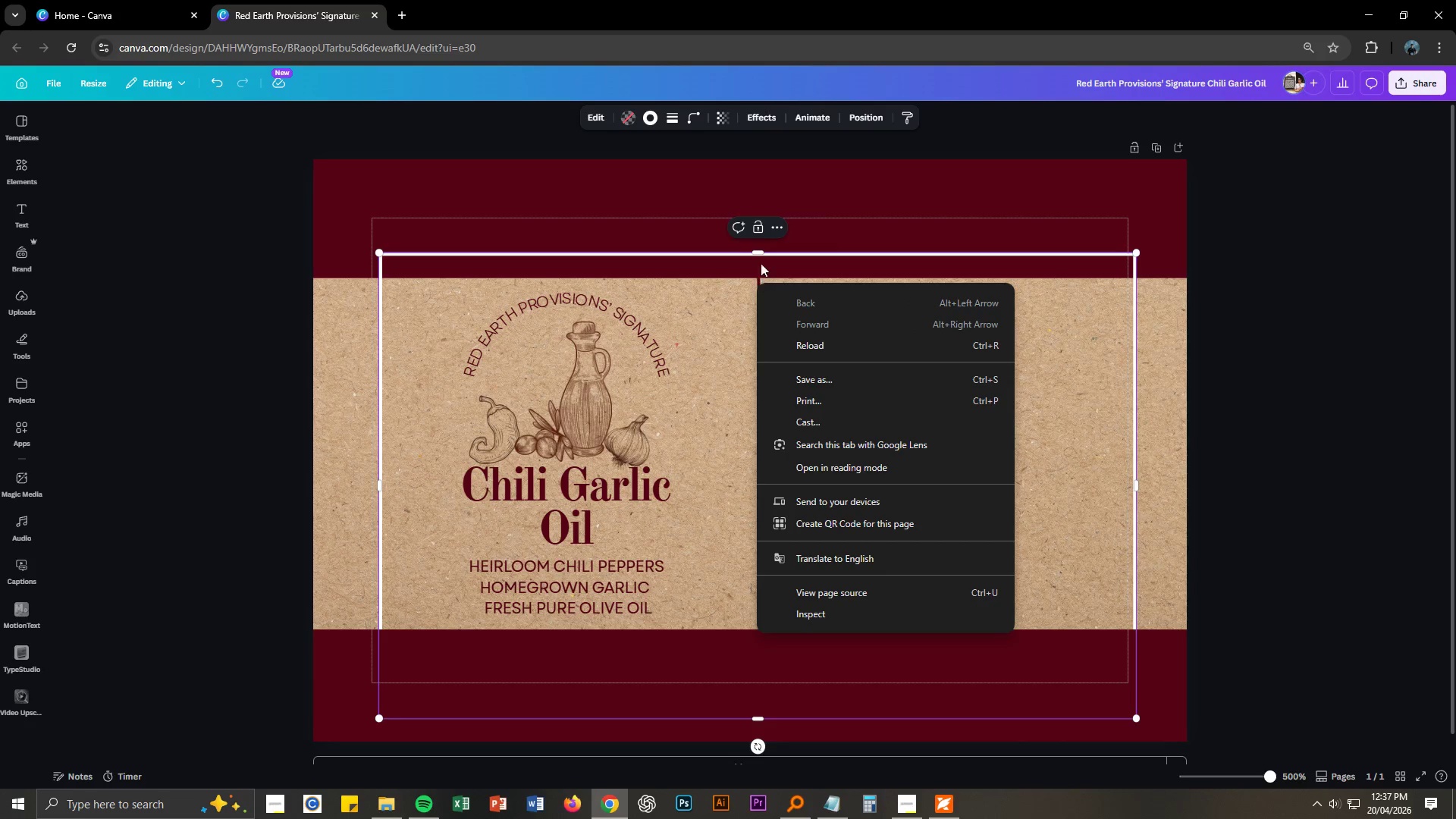 
left_click([762, 249])
 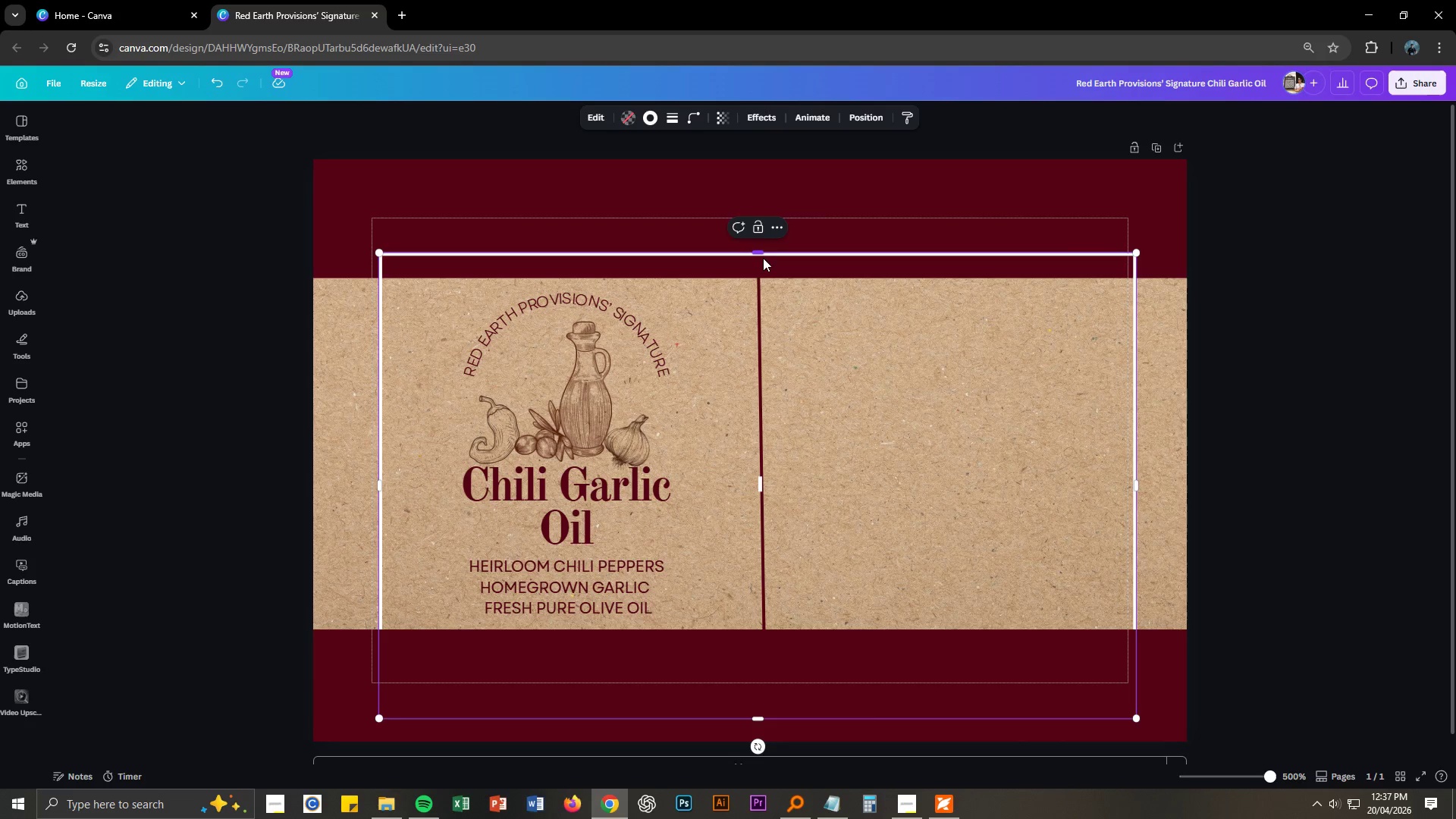 
right_click([763, 258])
 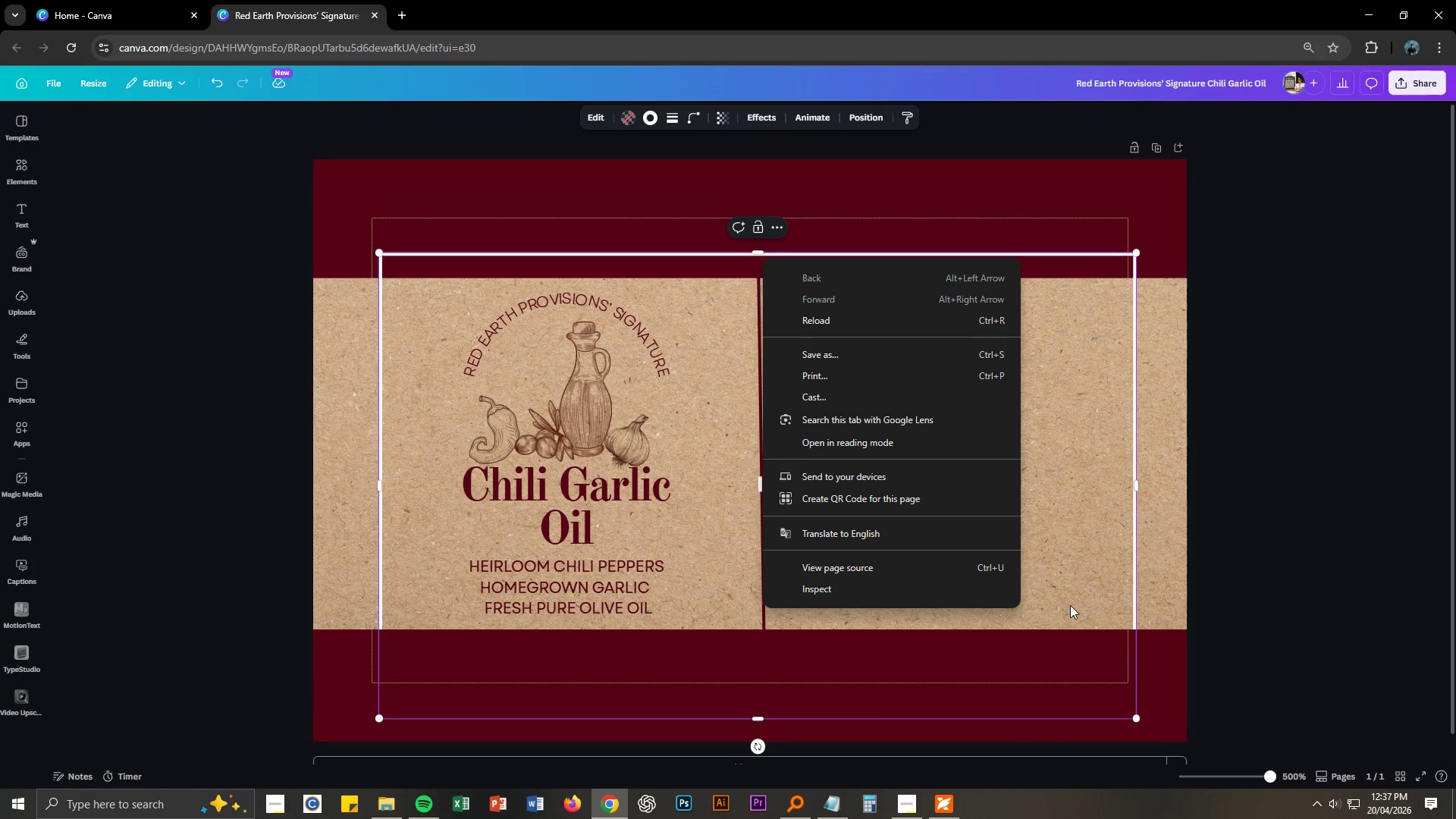 
right_click([1057, 699])
 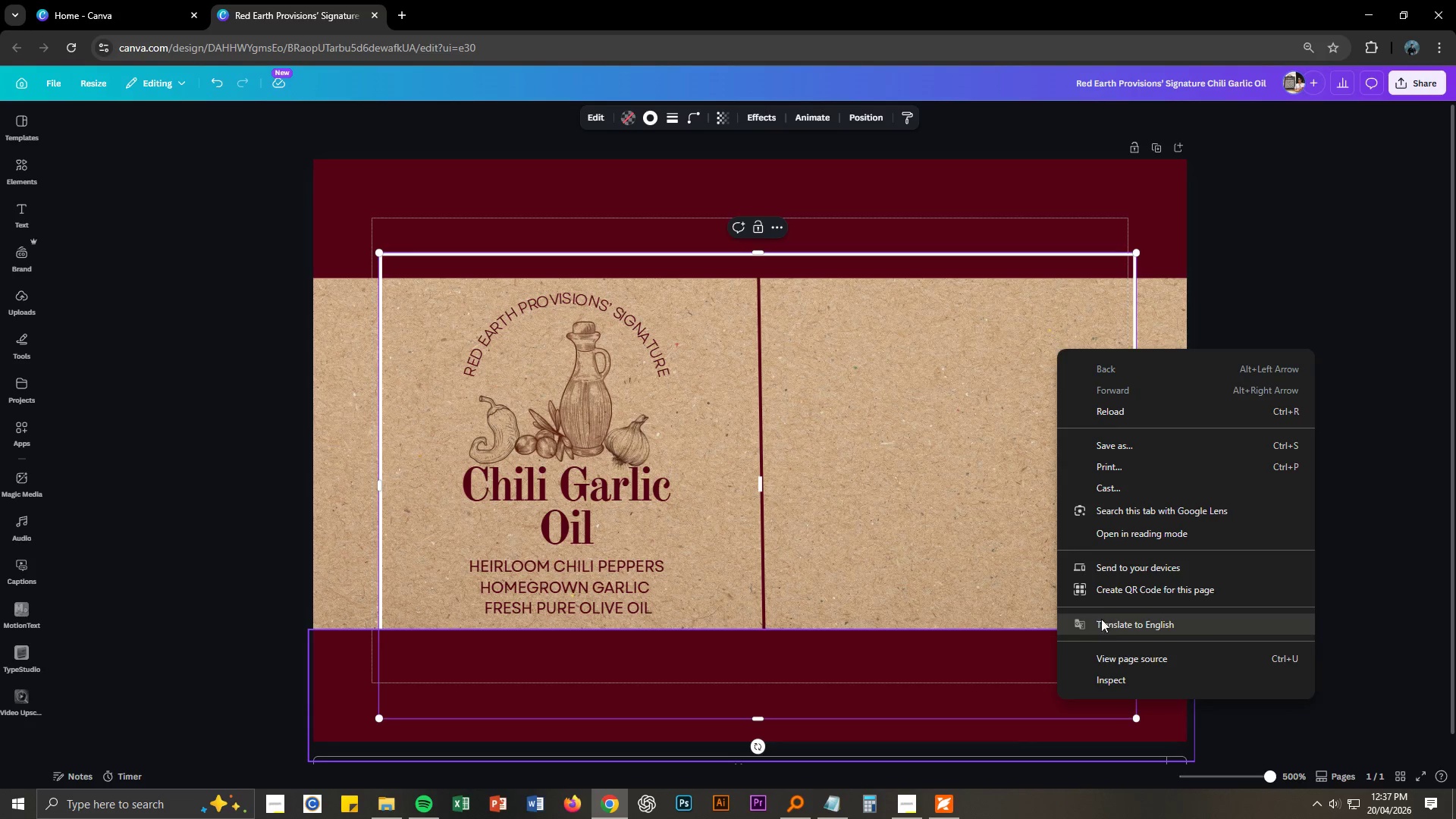 
right_click([962, 691])
 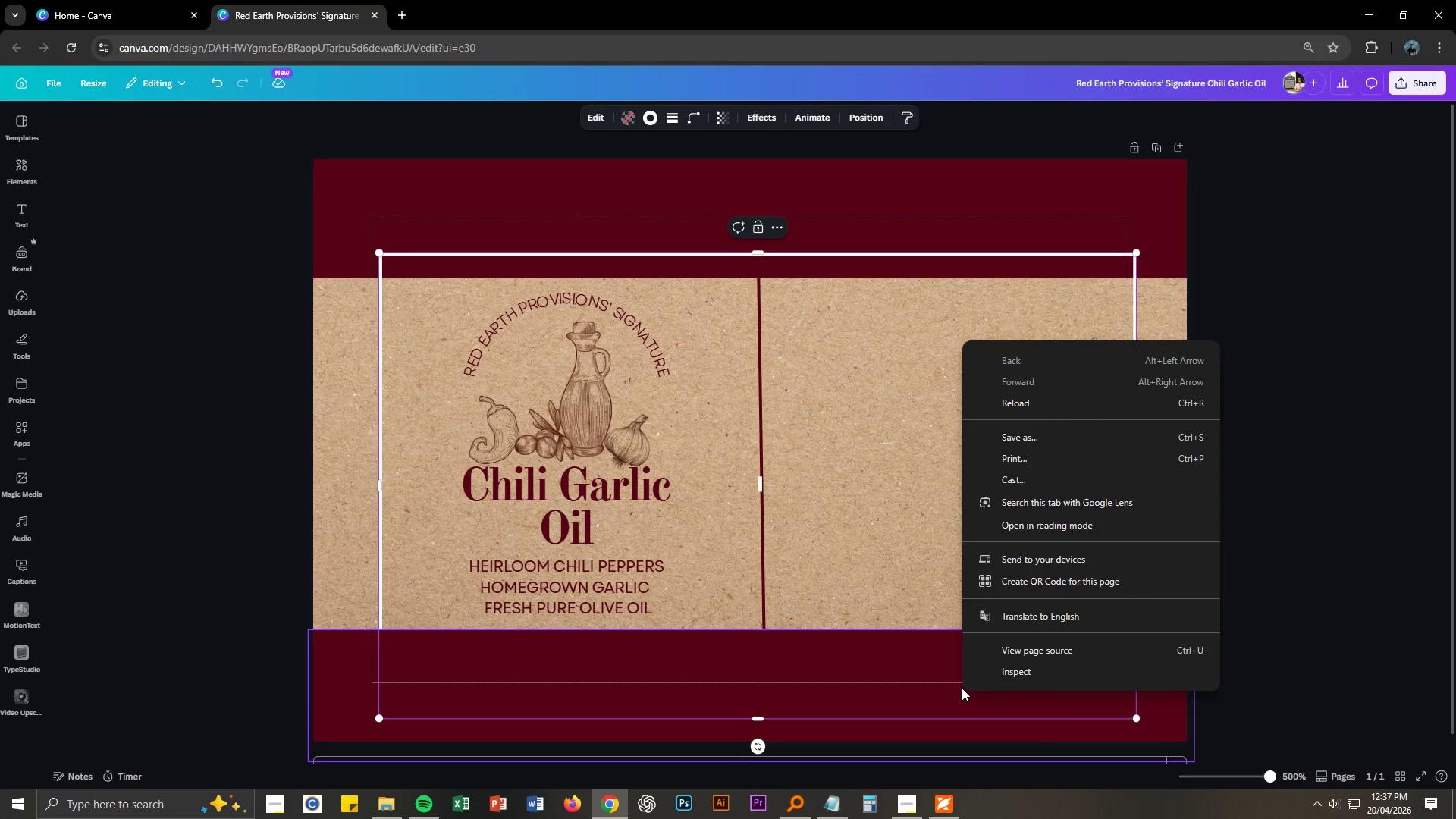 
right_click([917, 654])
 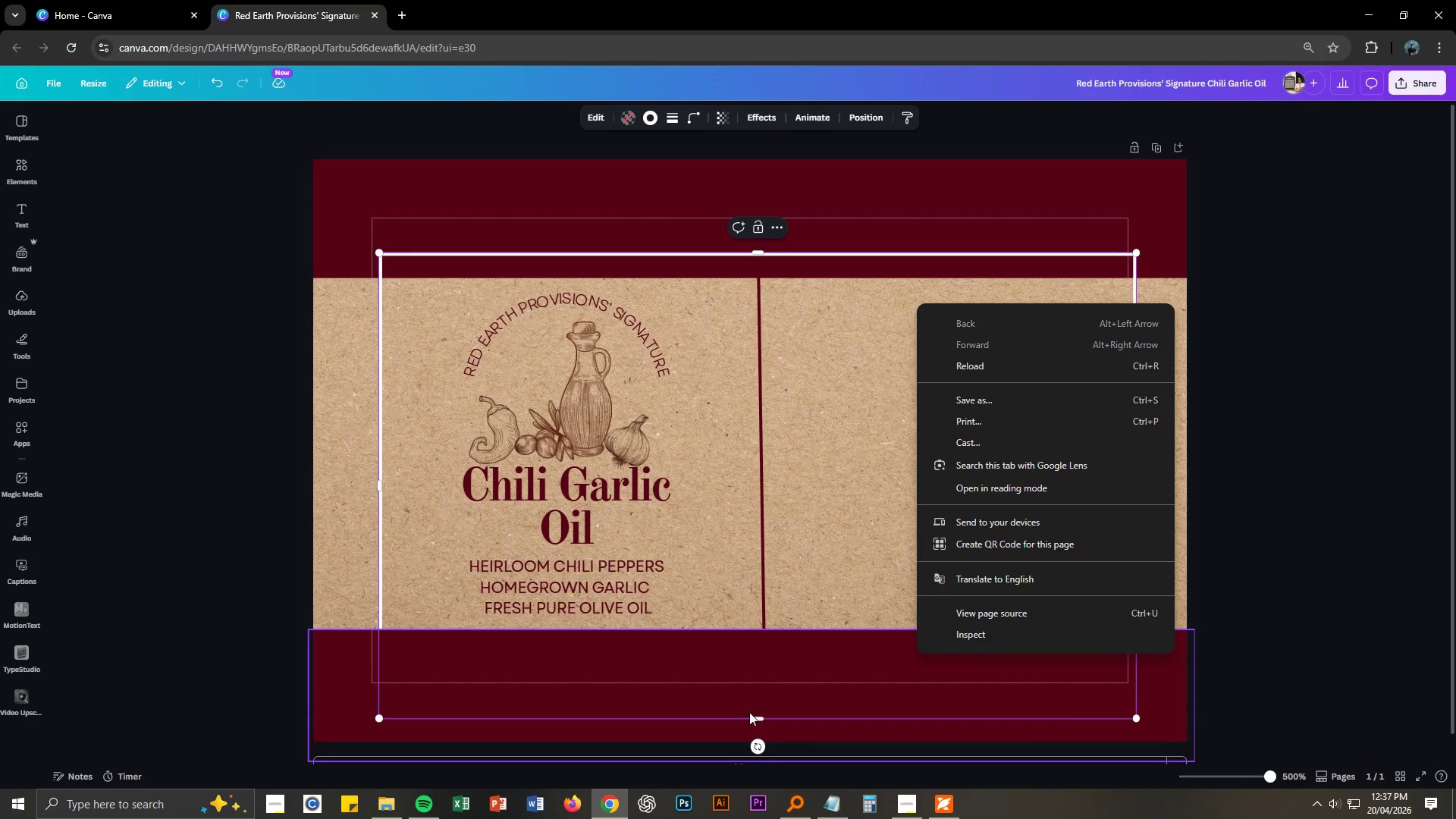 
right_click([755, 715])
 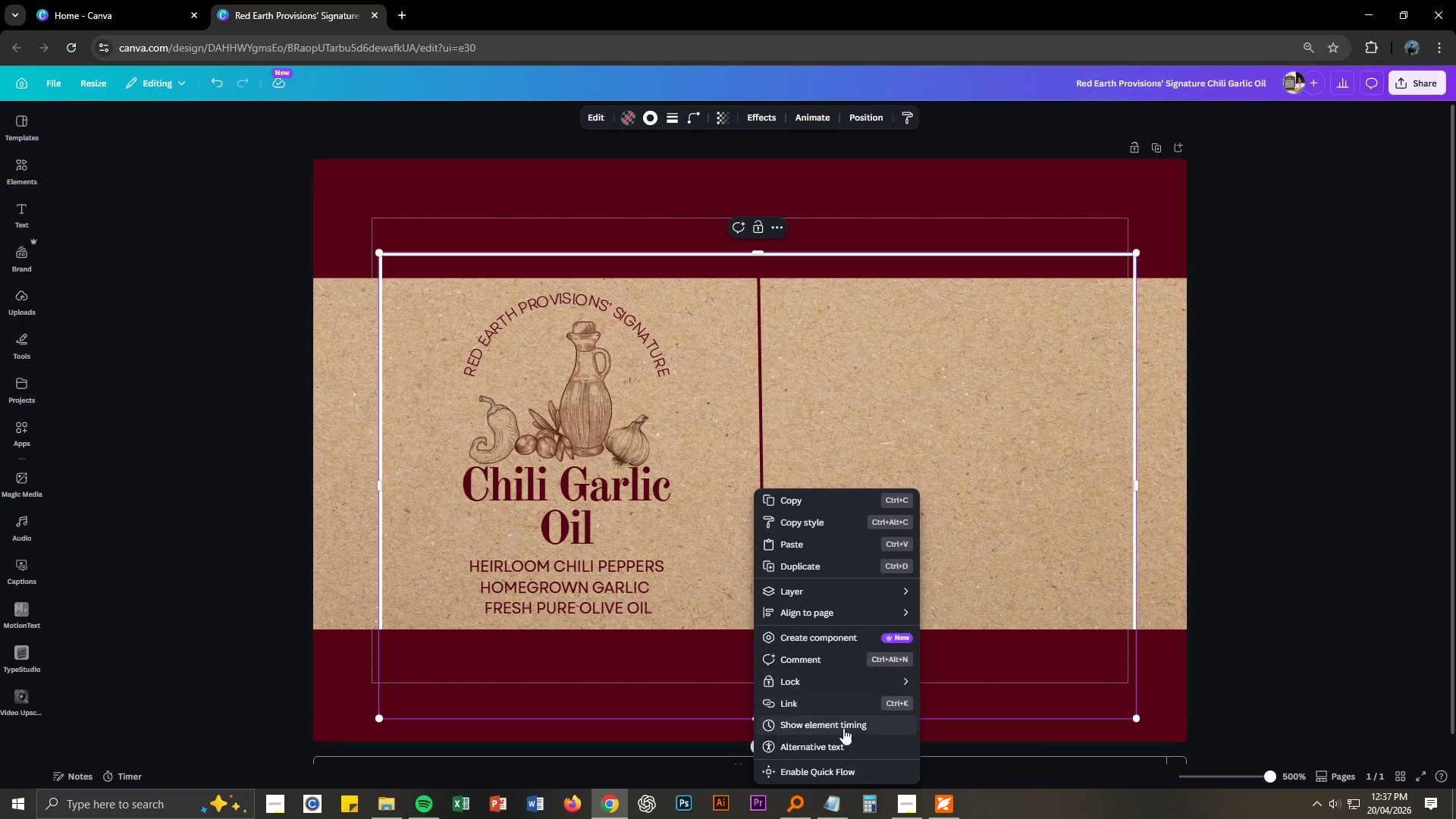 
left_click([995, 695])
 